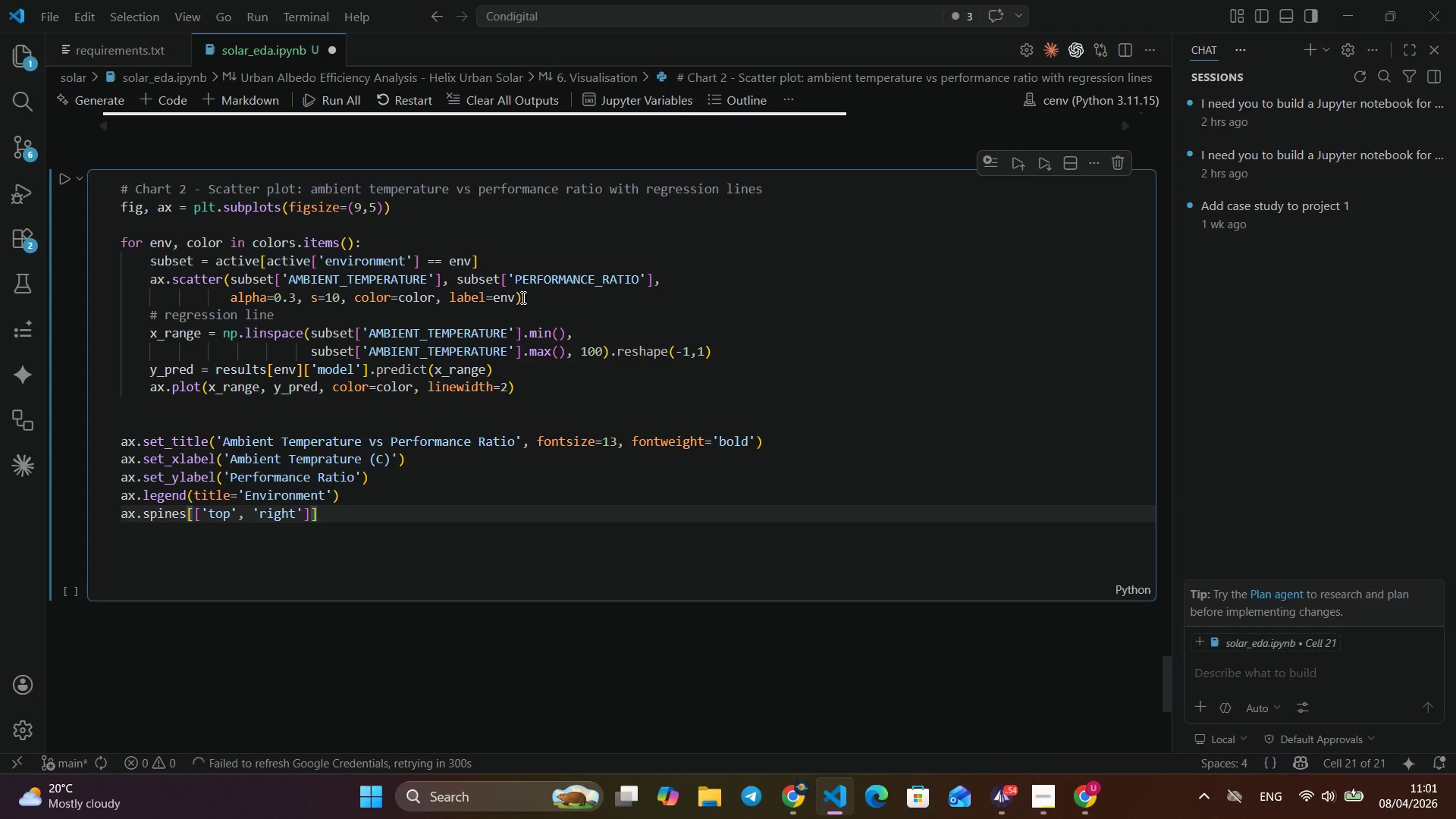 
key(ArrowRight)
 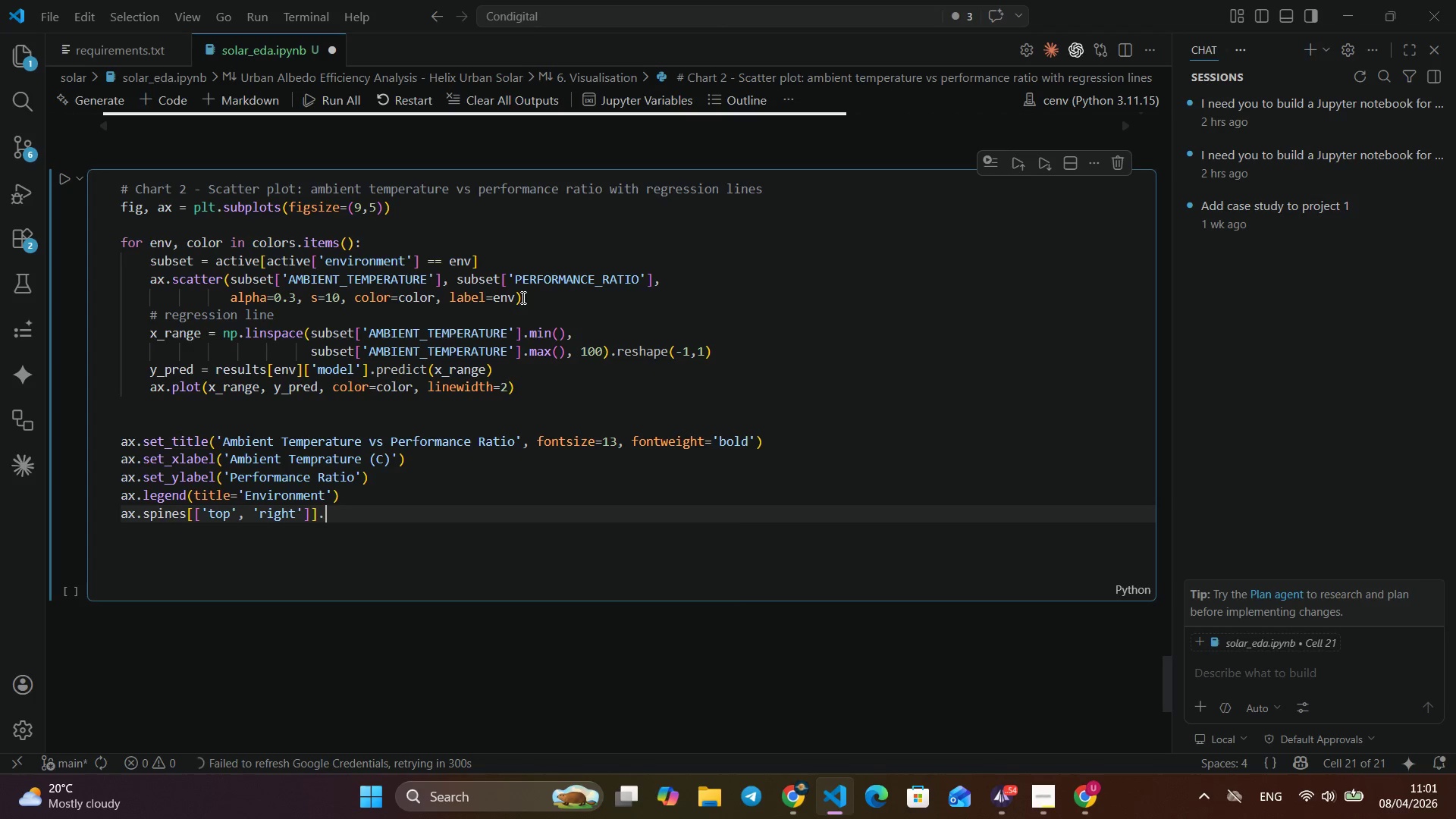 
key(ArrowRight)
 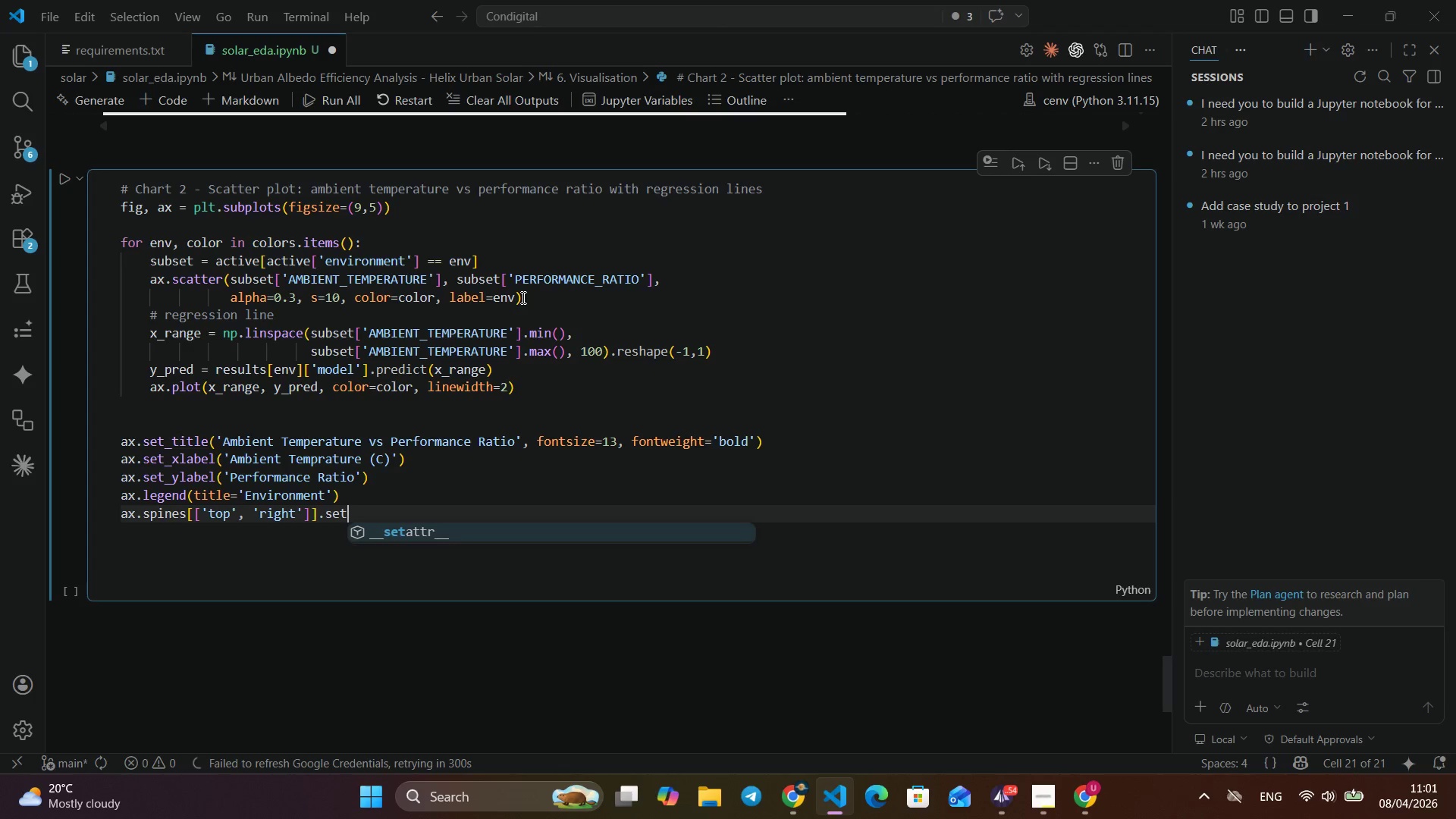 
type(.set_visible(False)
 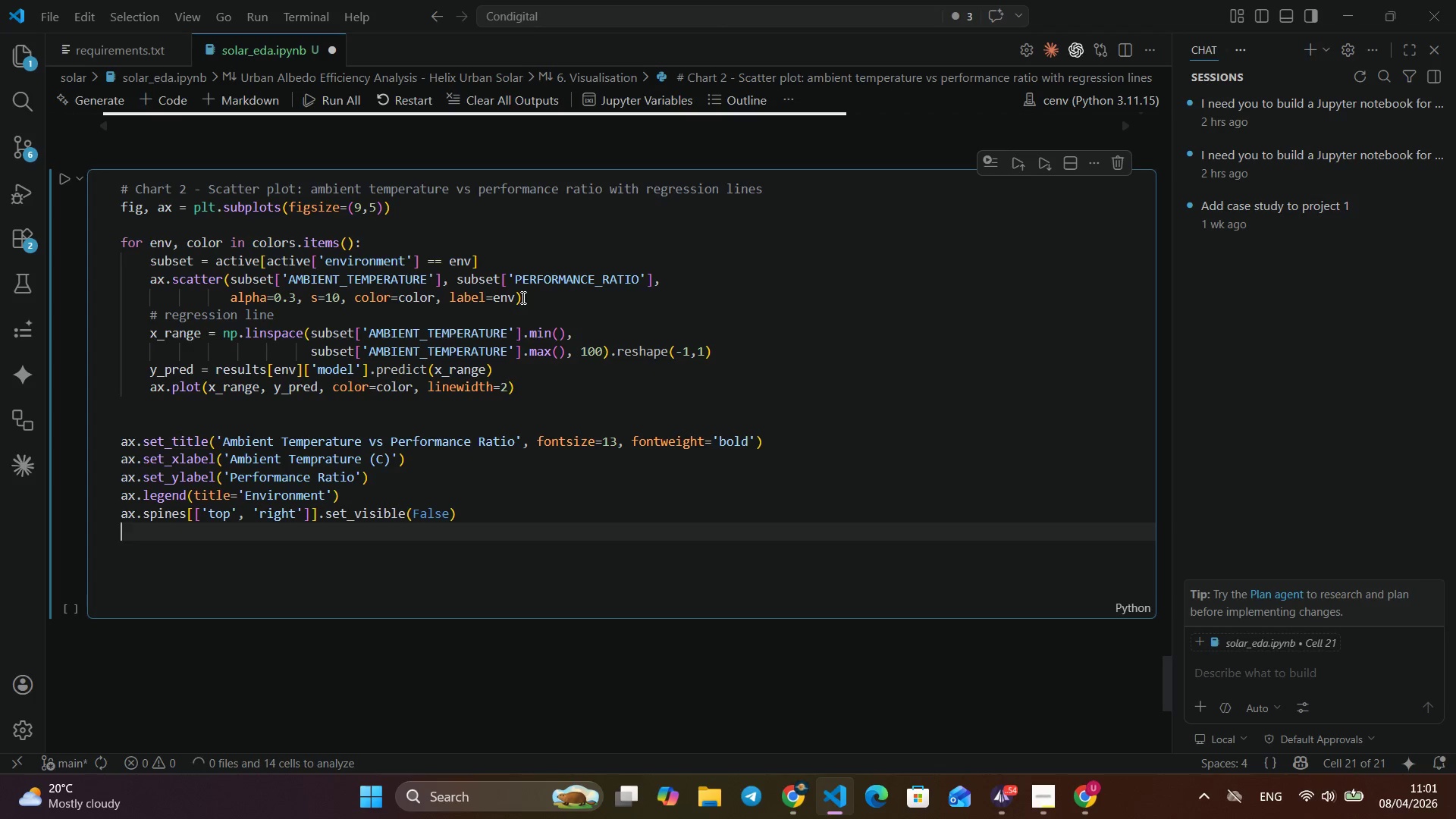 
key(ArrowRight)
 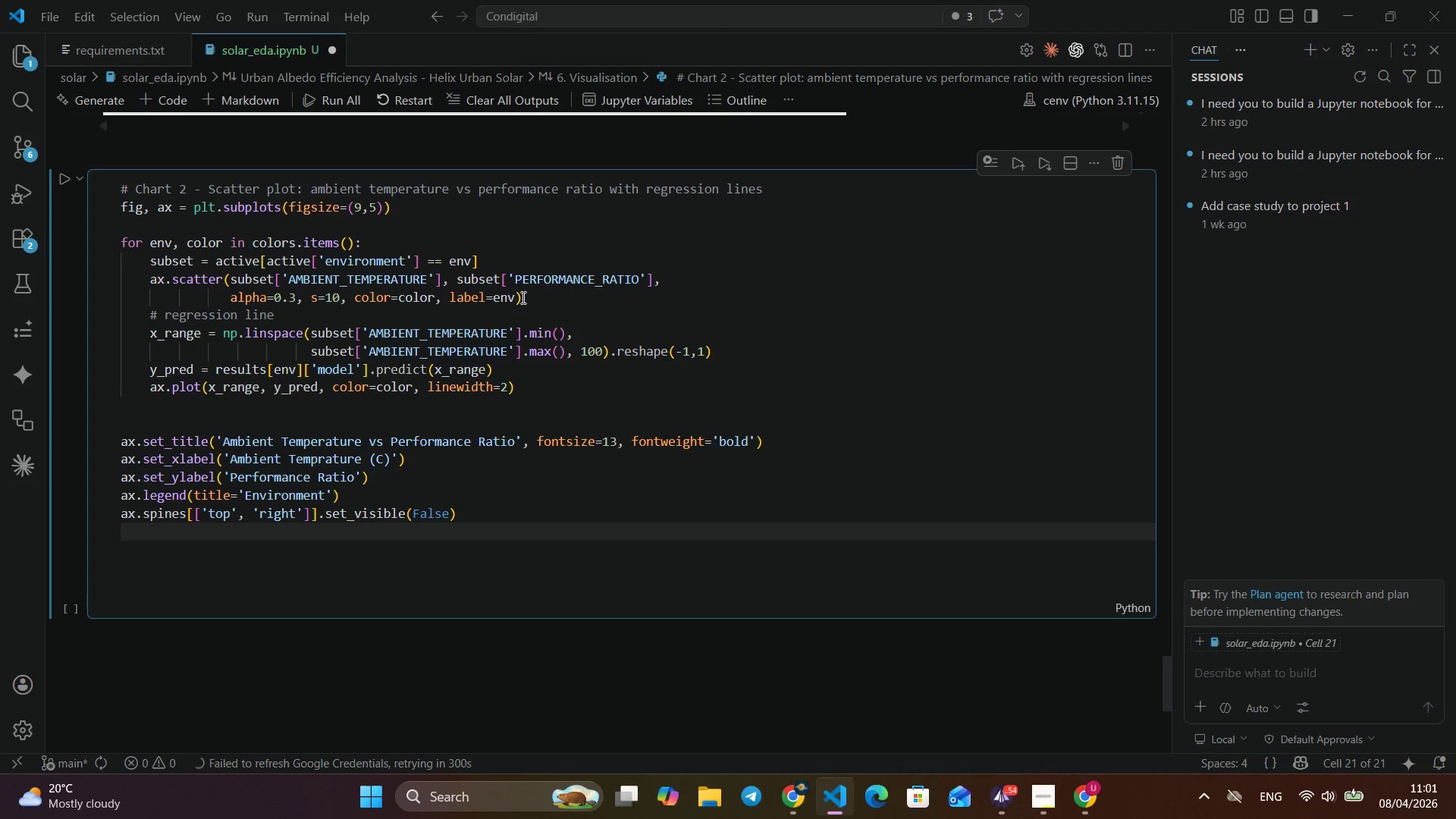 
key(Enter)
 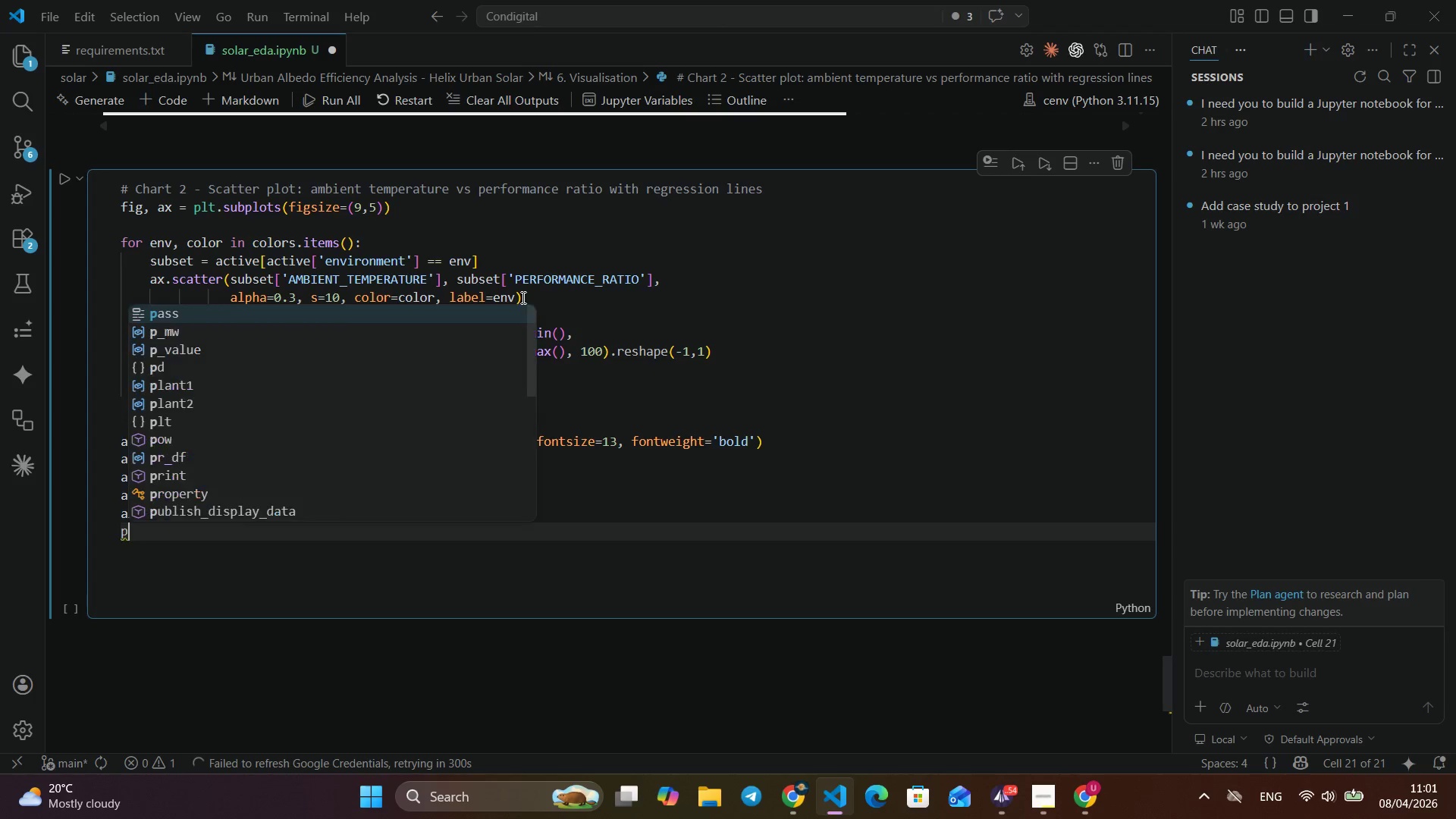 
type(plt.tigh)
 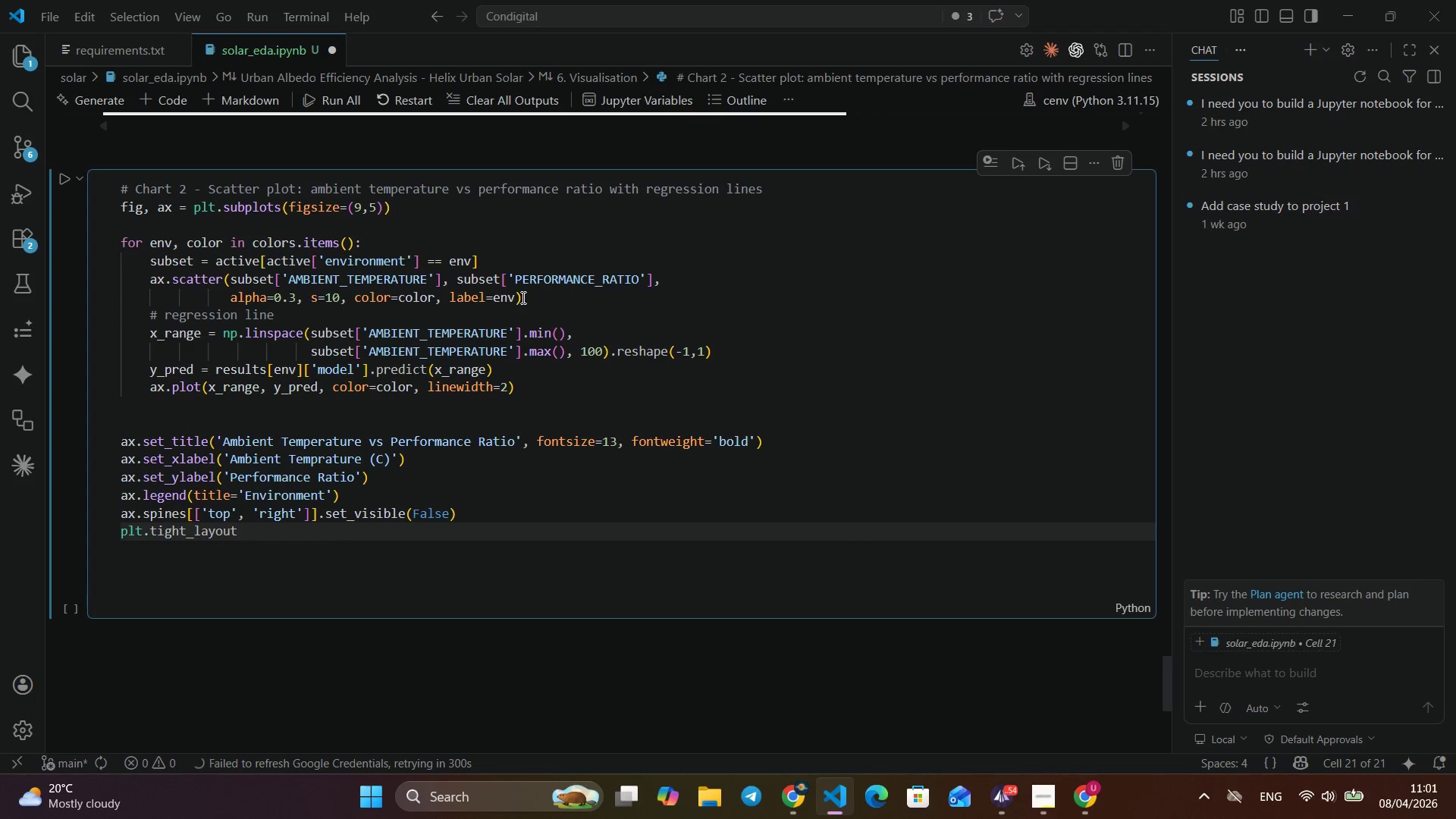 
key(Enter)
 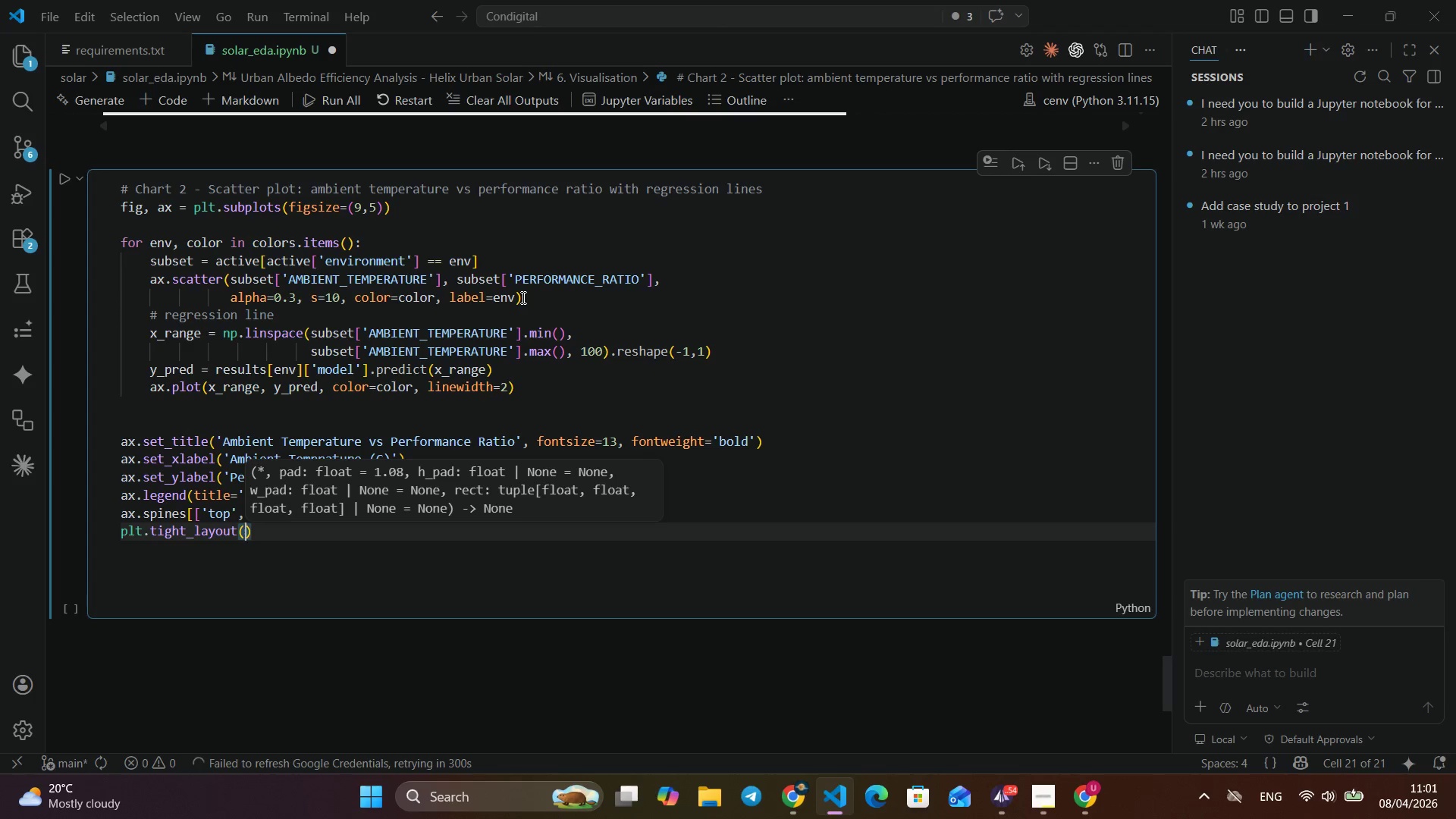 
key(Shift+9)
 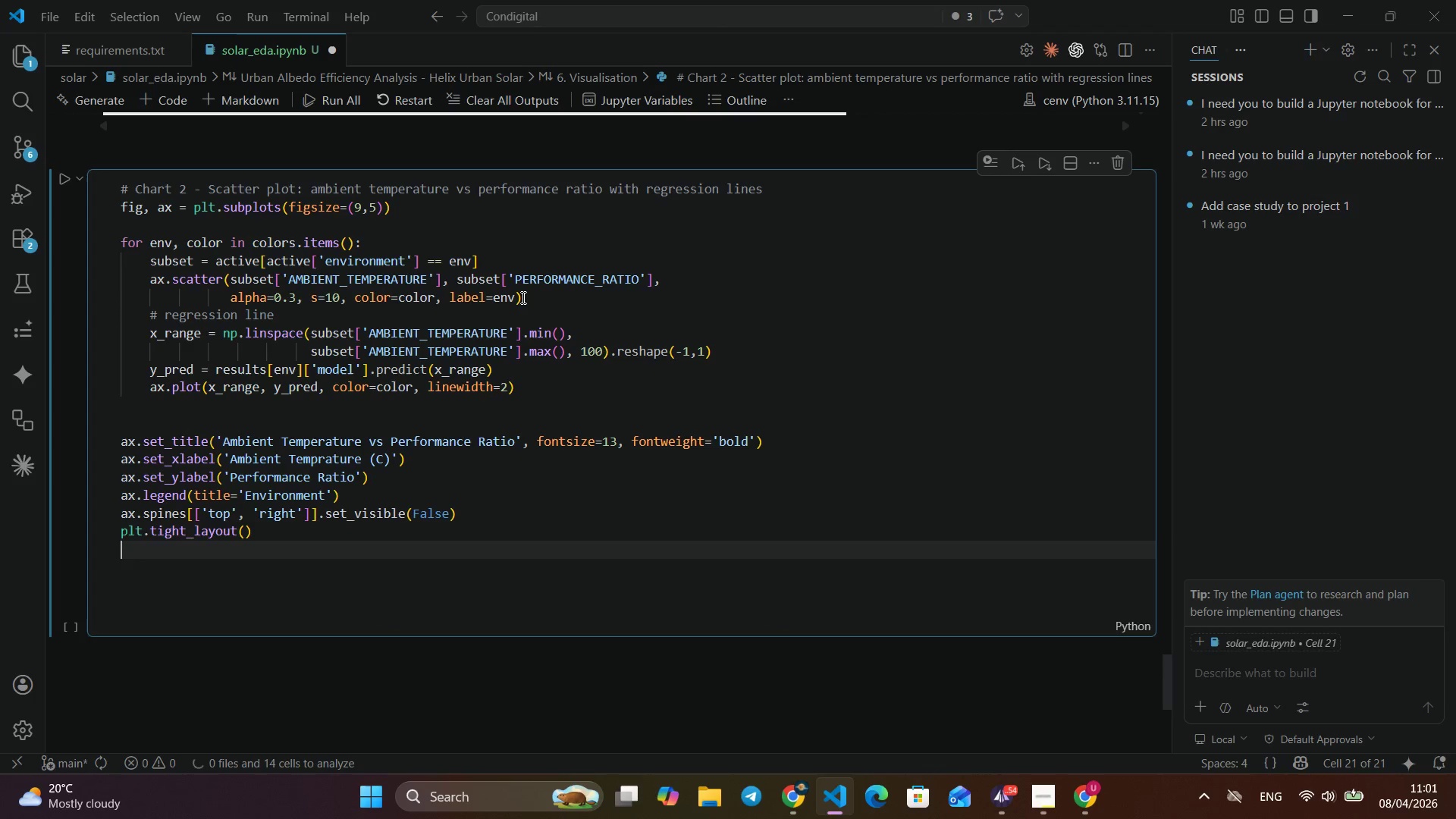 
key(ArrowRight)
 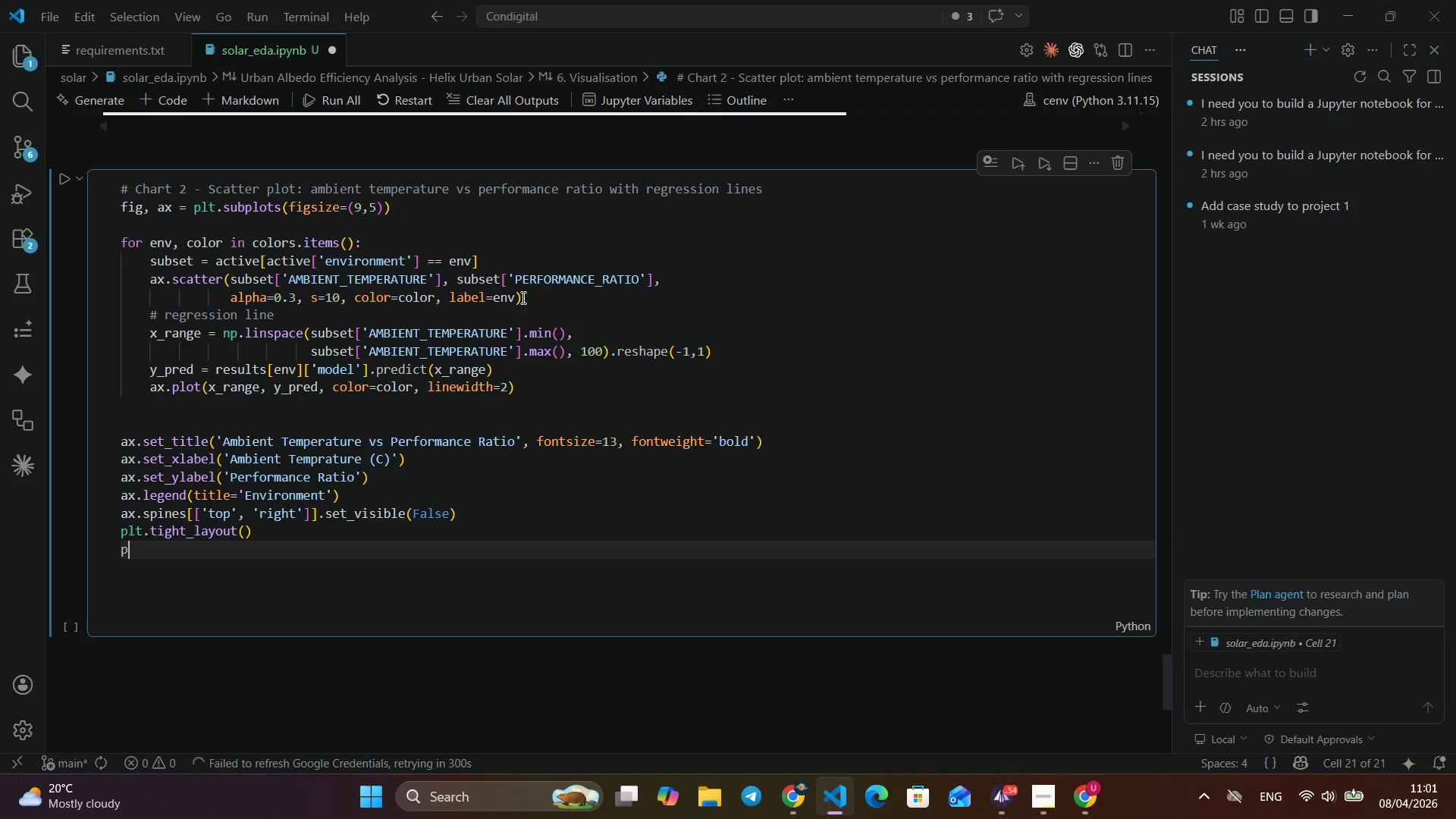 
key(Enter)
 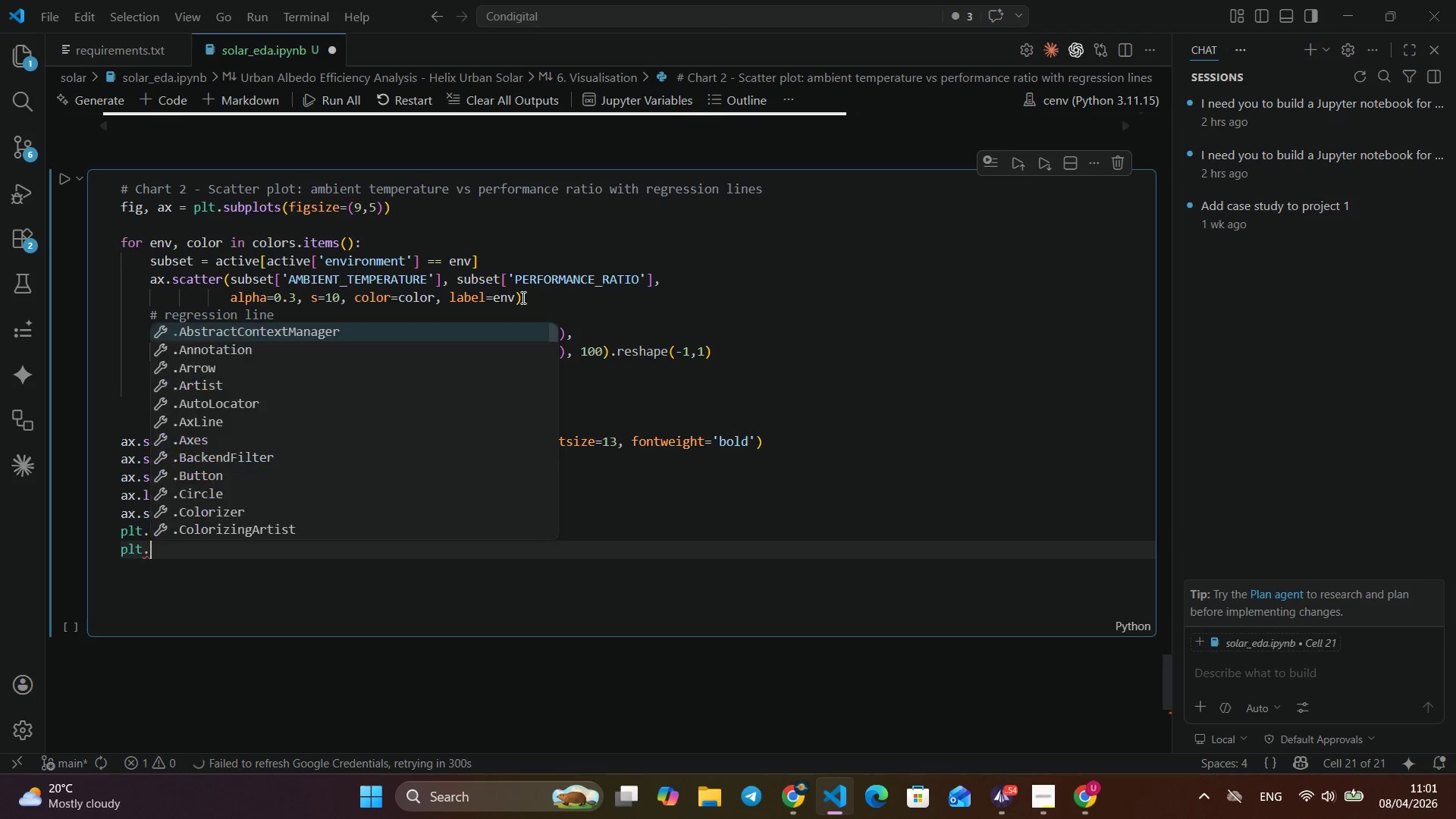 
type(plt.save)
 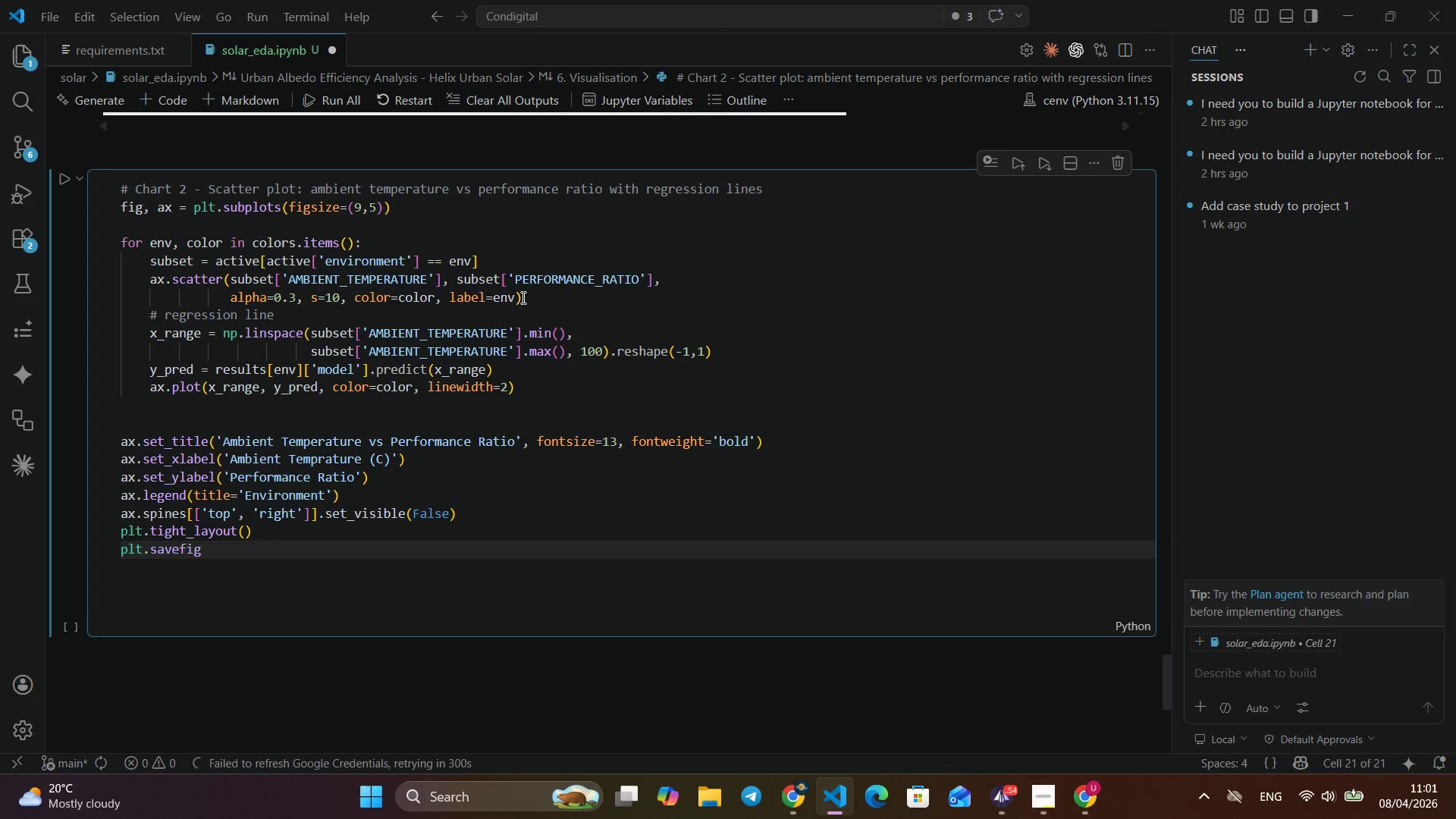 
key(Enter)
 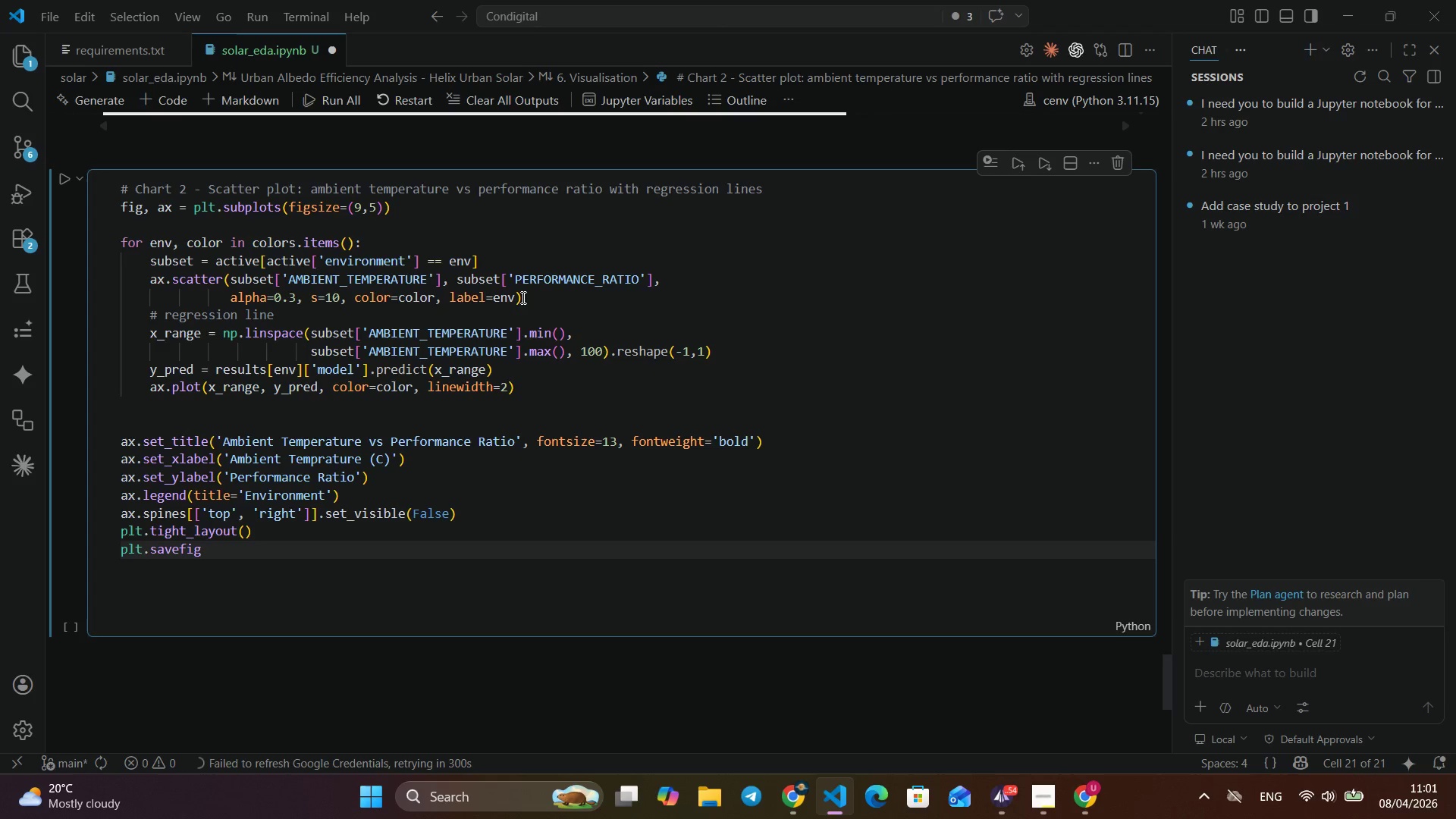 
type(('viz2_temp_effciency.png)
 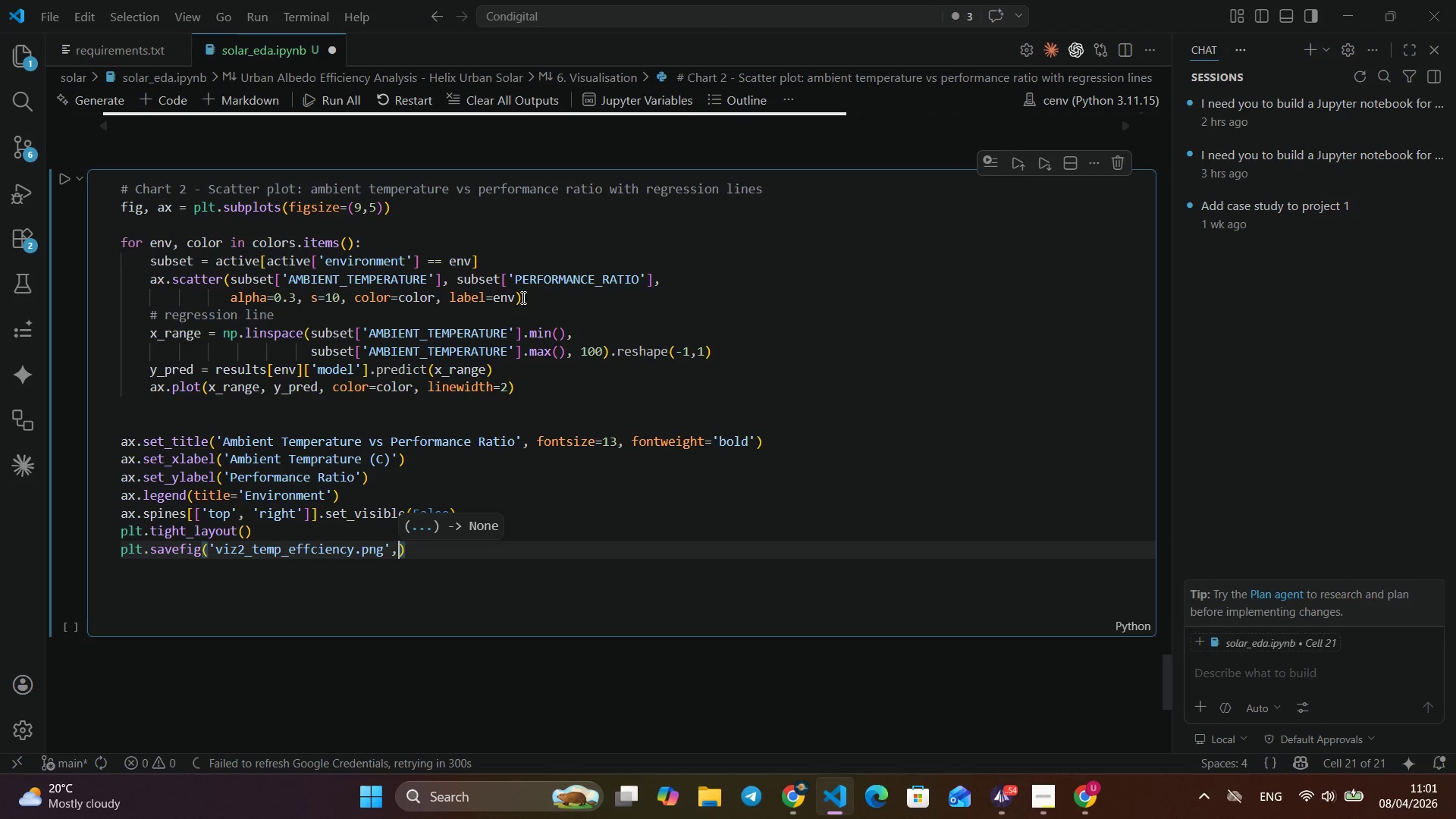 
key(ArrowRight)
 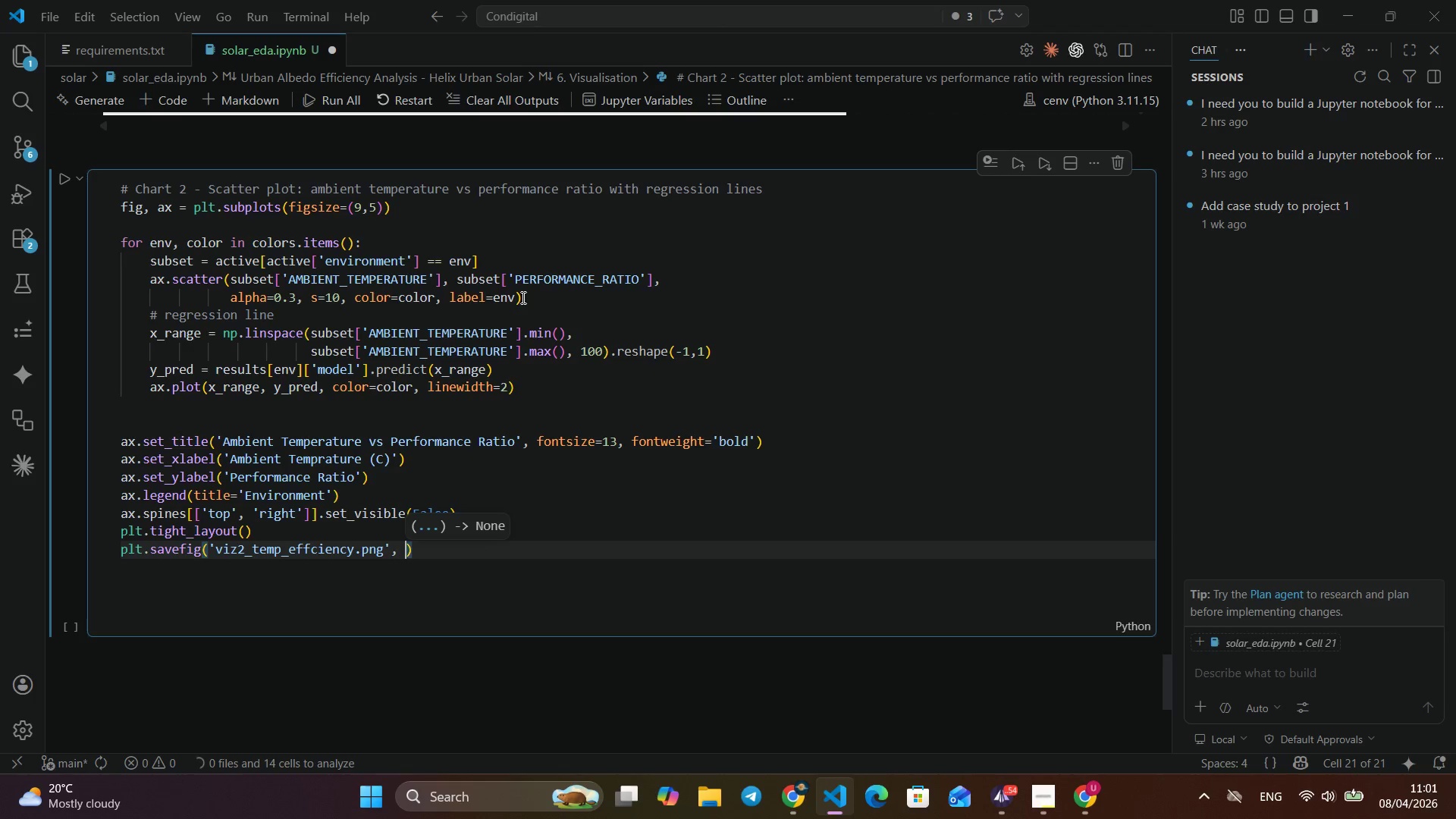 
type(, dpi=15=)
key(Backspace)
type(0)
 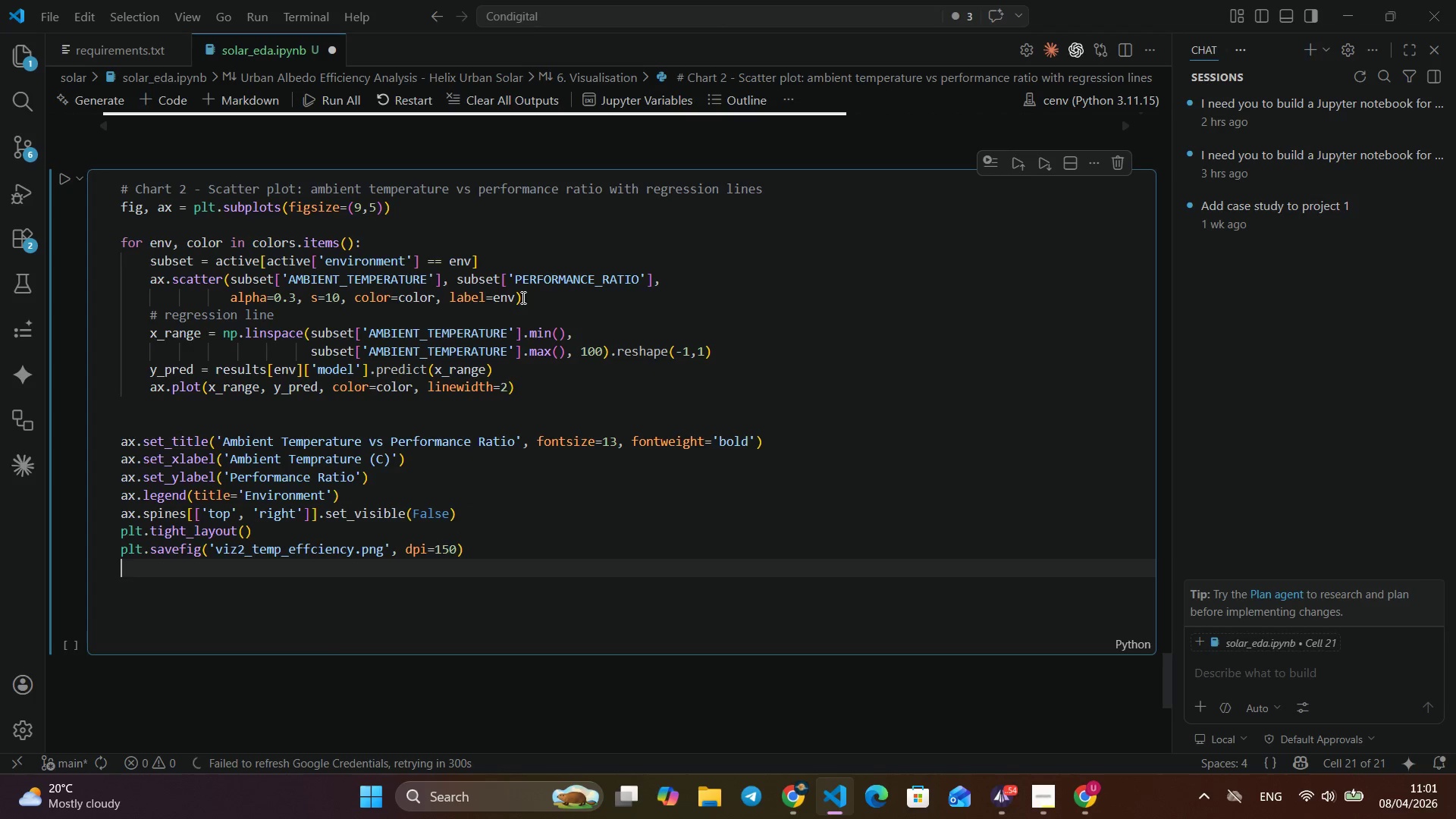 
key(ArrowRight)
 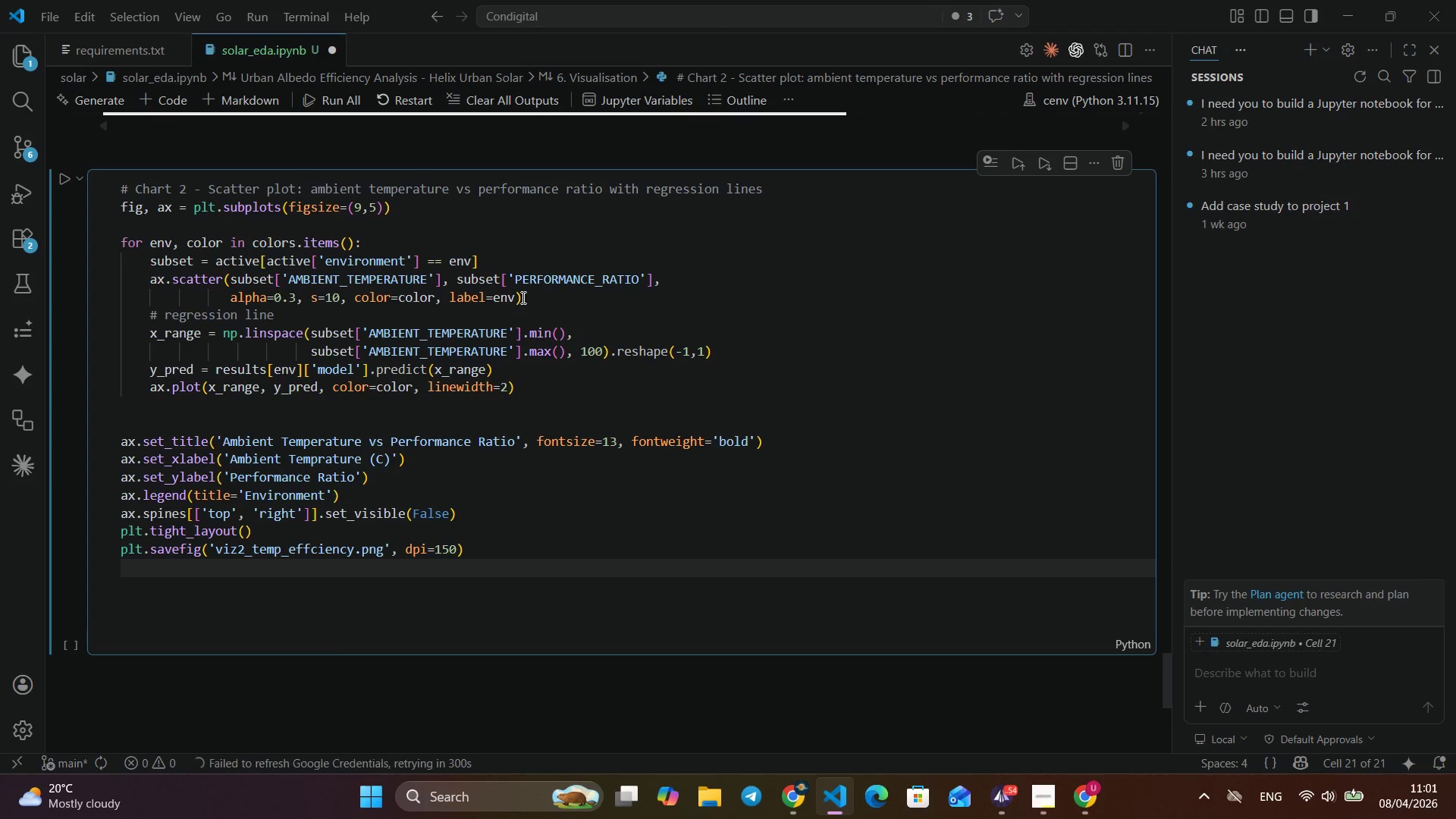 
key(Enter)
 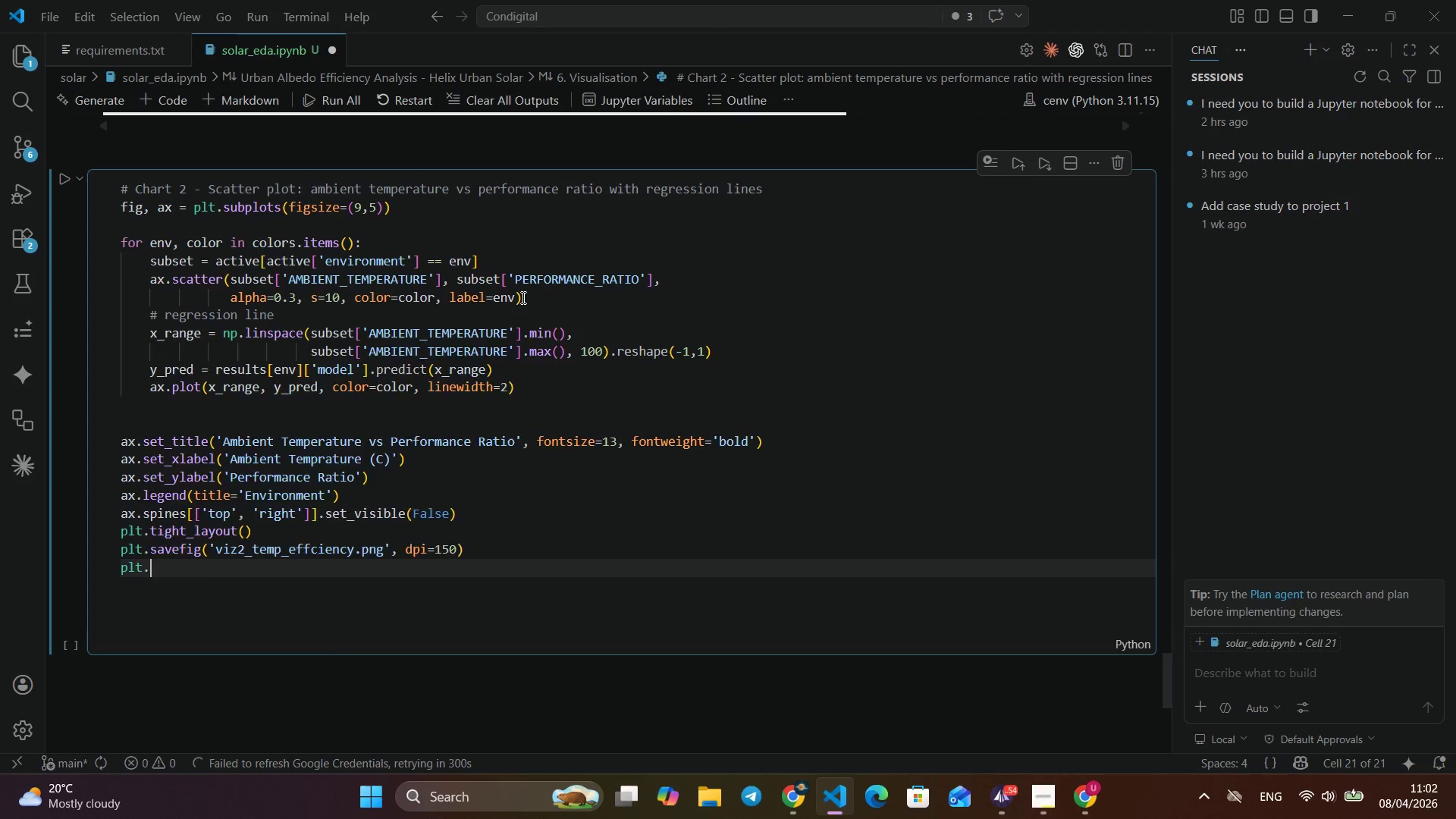 
type(plt.so)
key(Backspace)
type(how()
 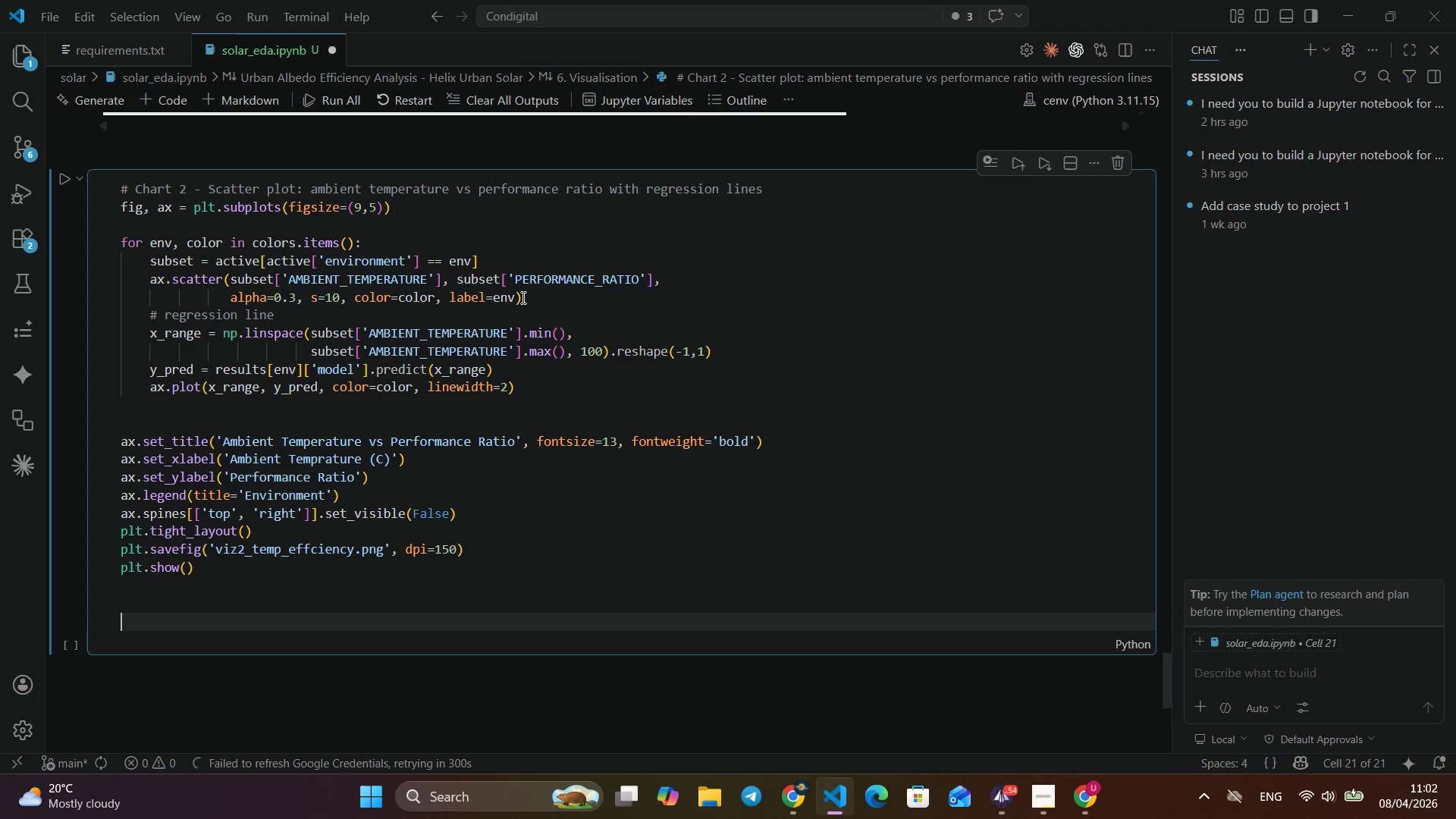 
key(ArrowDown)
 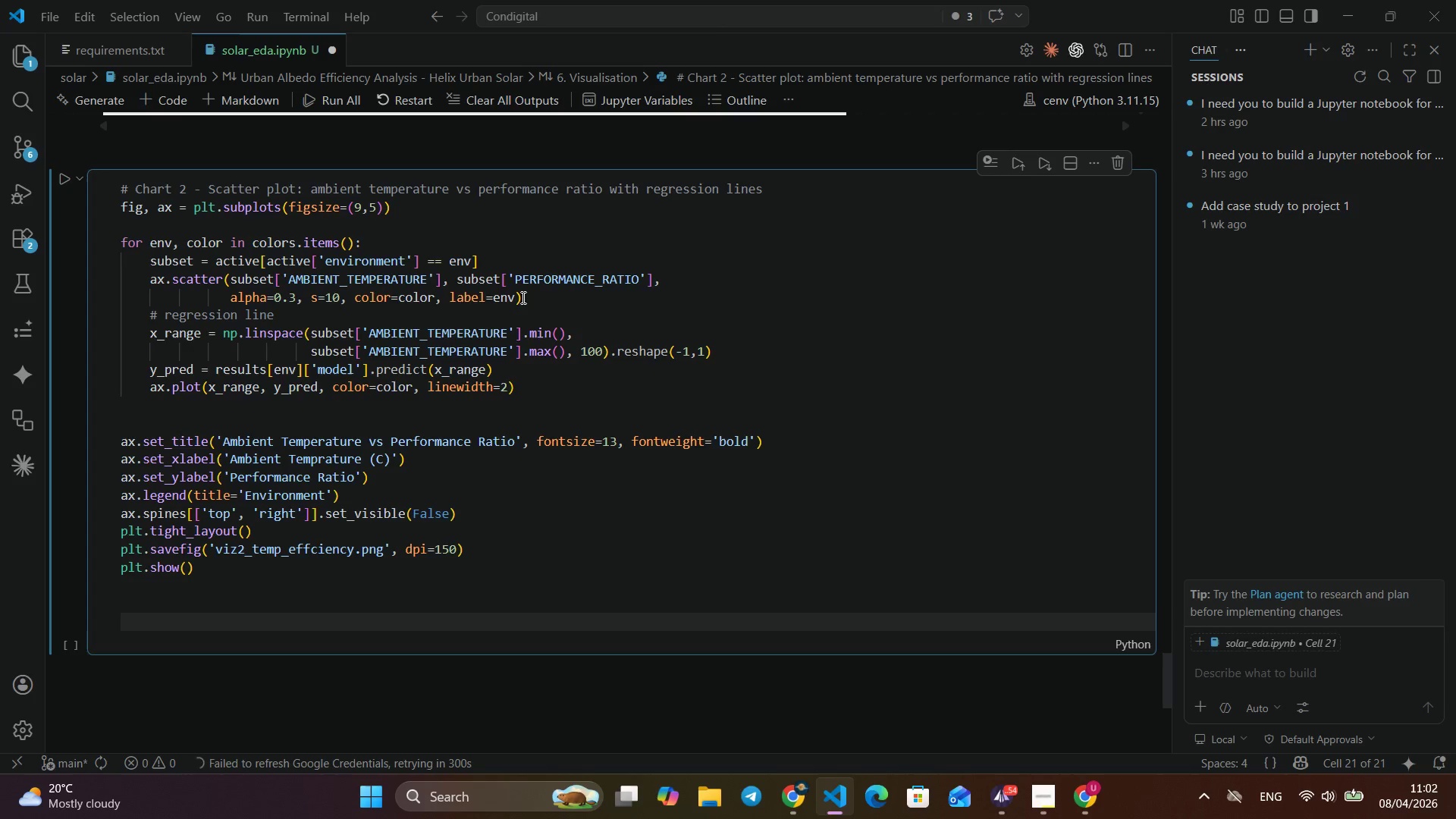 
key(ArrowDown)
 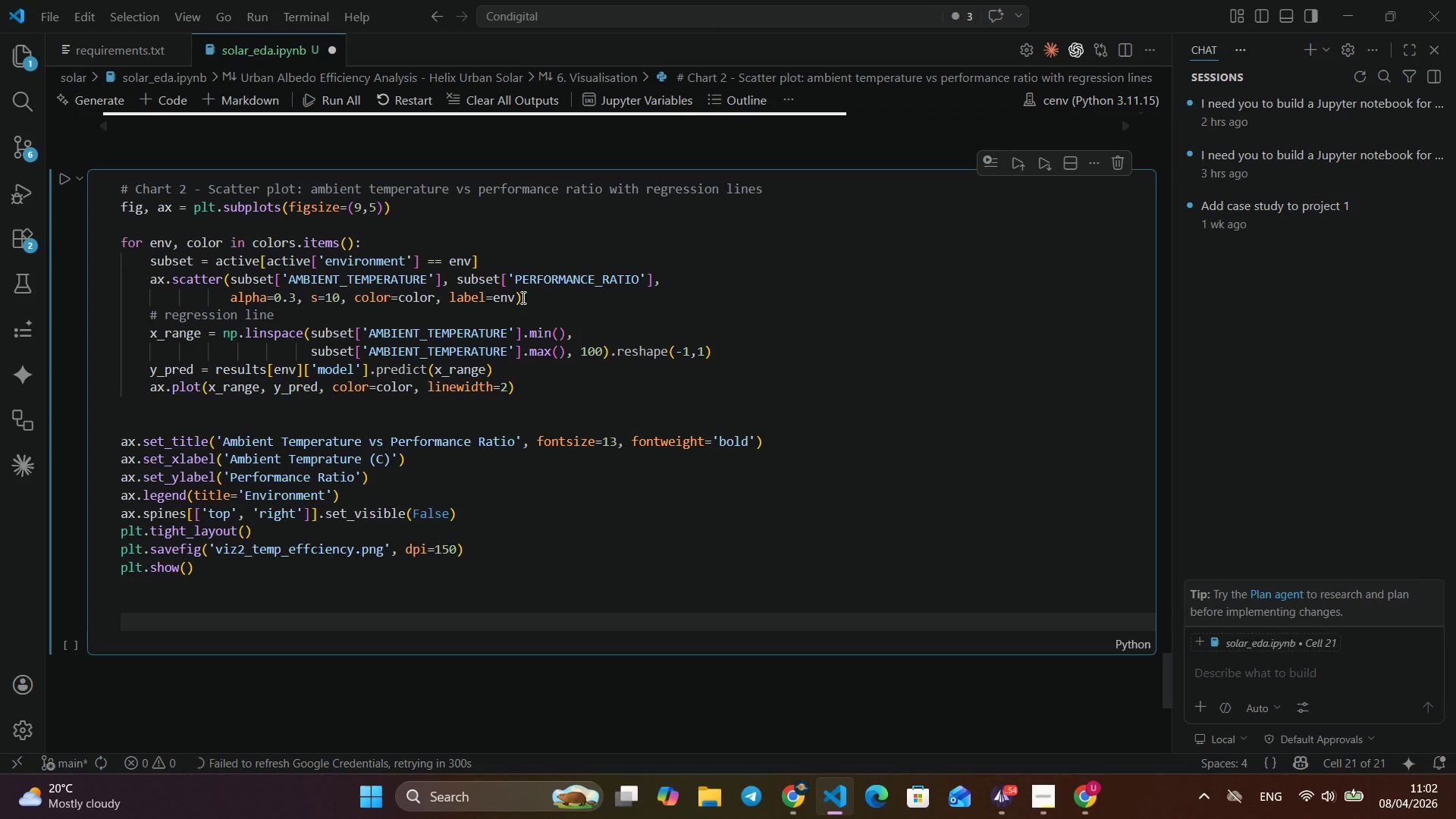 
key(ArrowDown)
 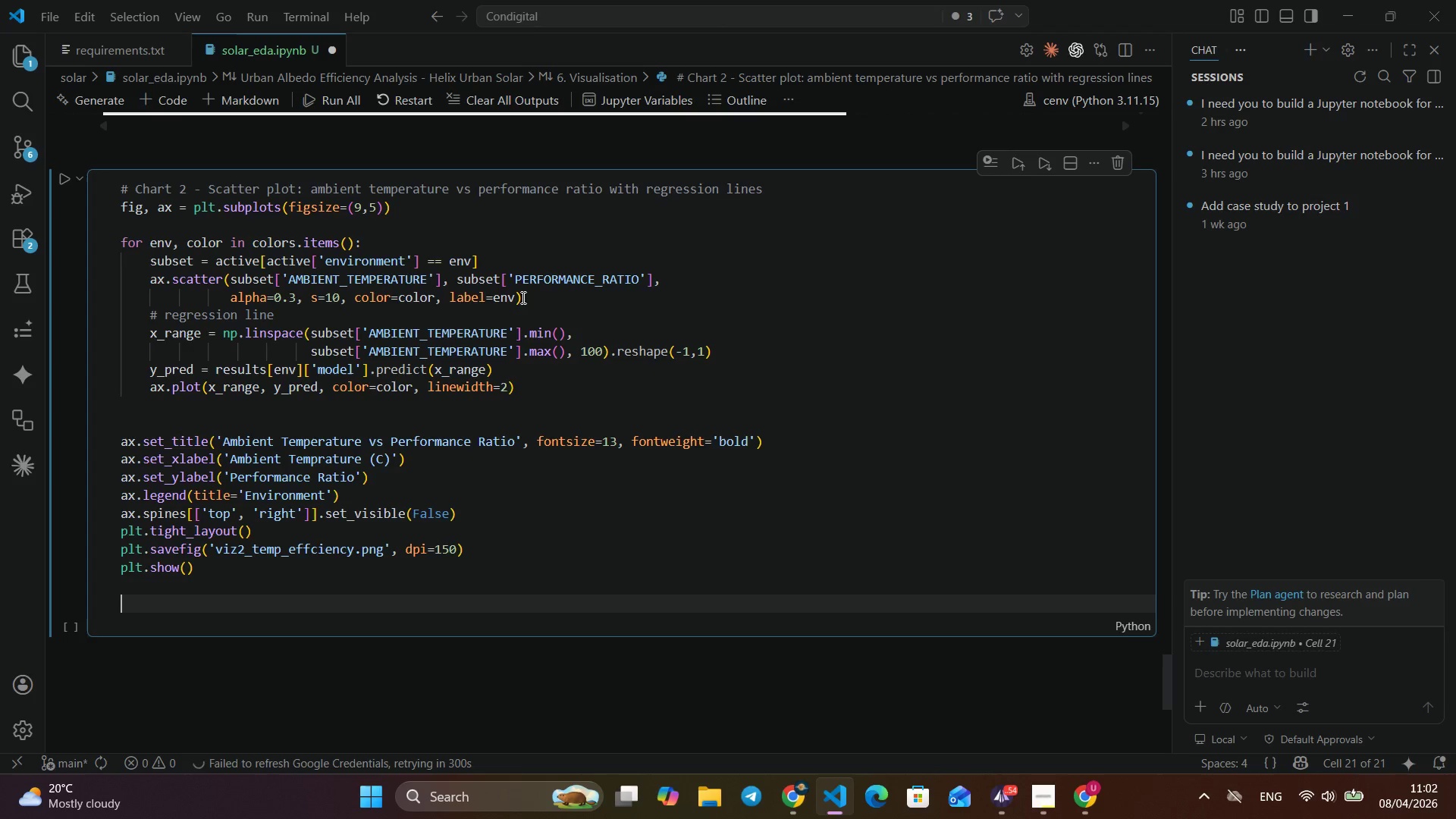 
key(ArrowDown)
 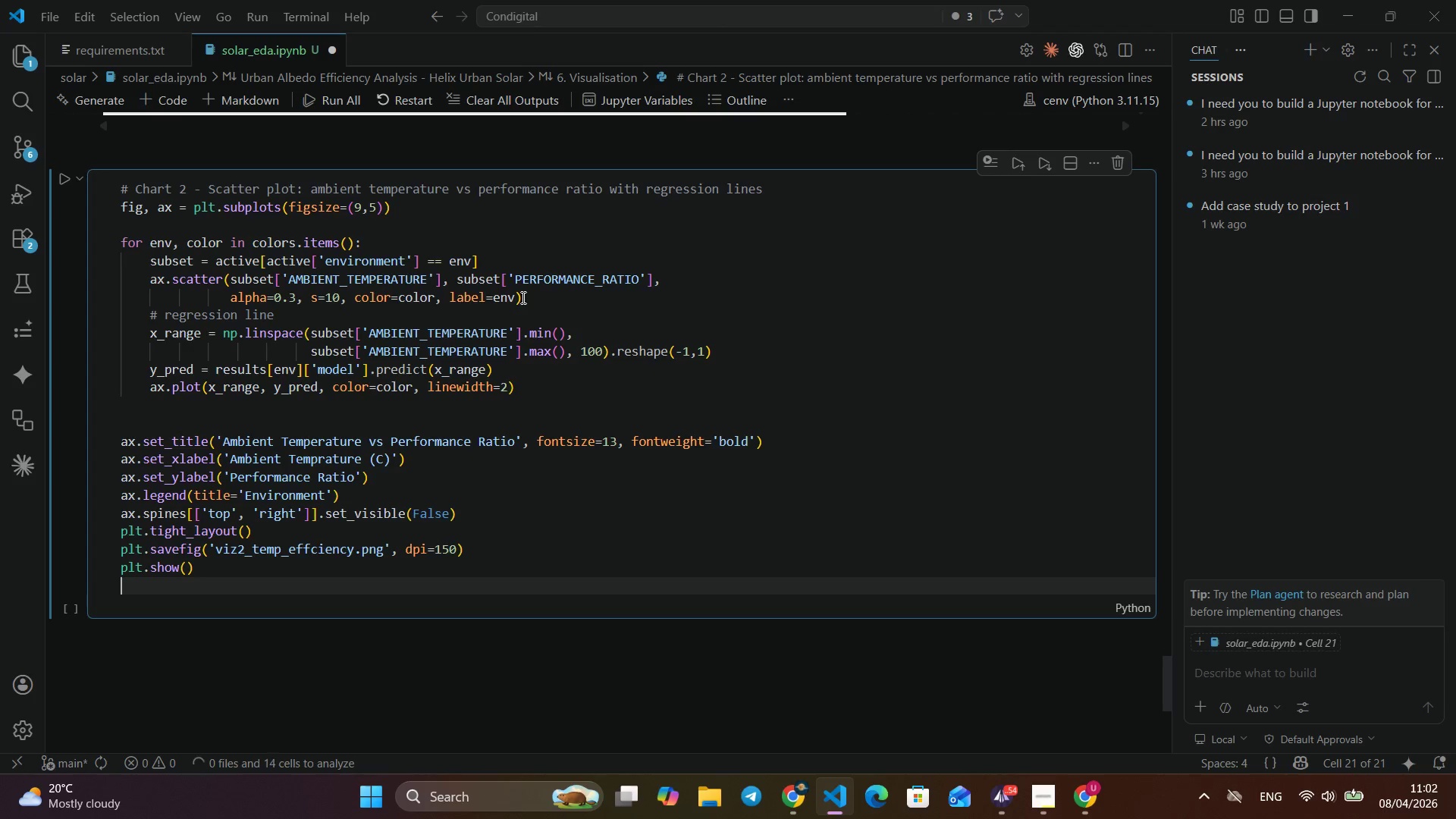 
key(Backspace)
 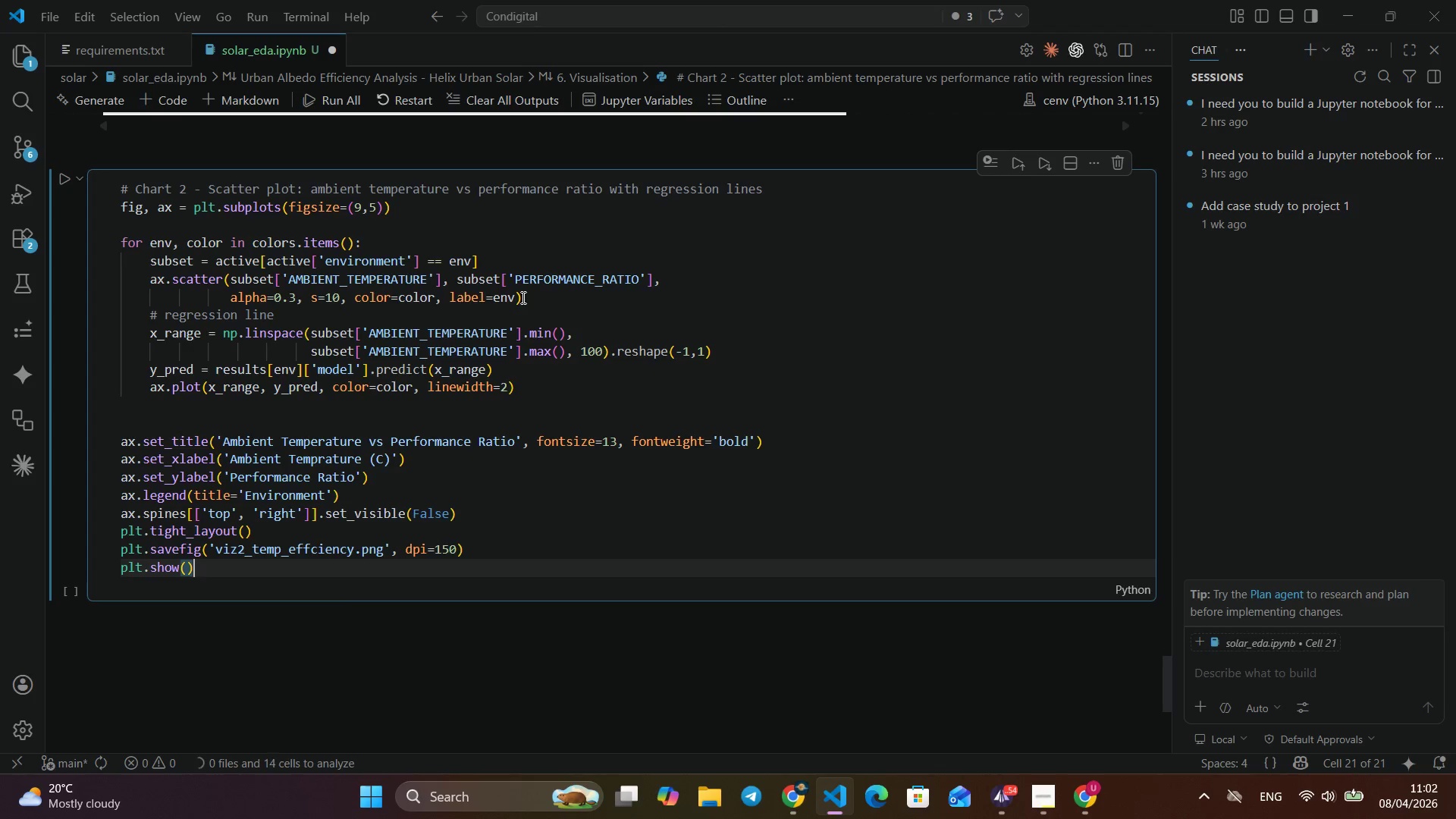 
key(Backspace)
 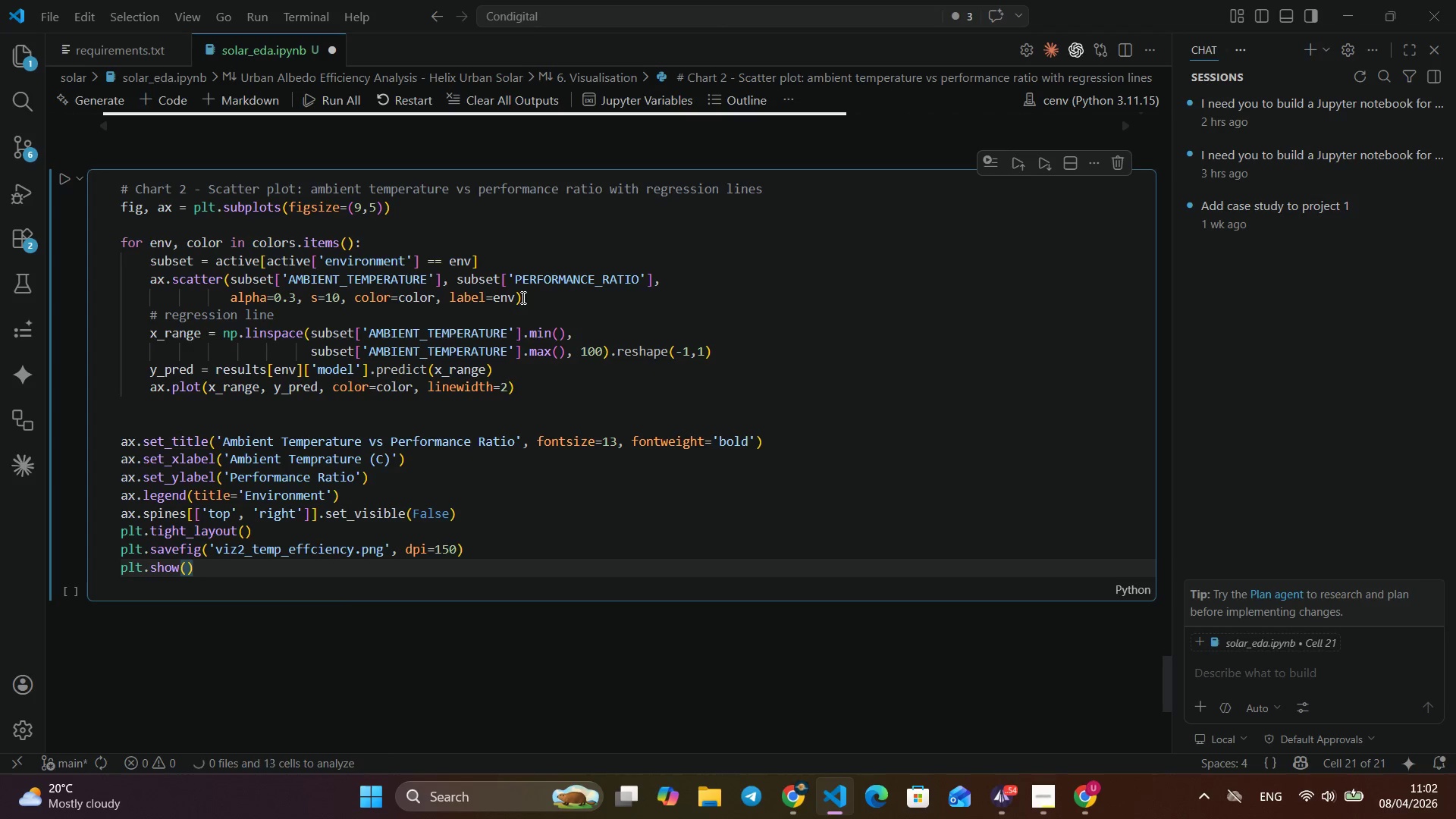 
key(Backspace)
 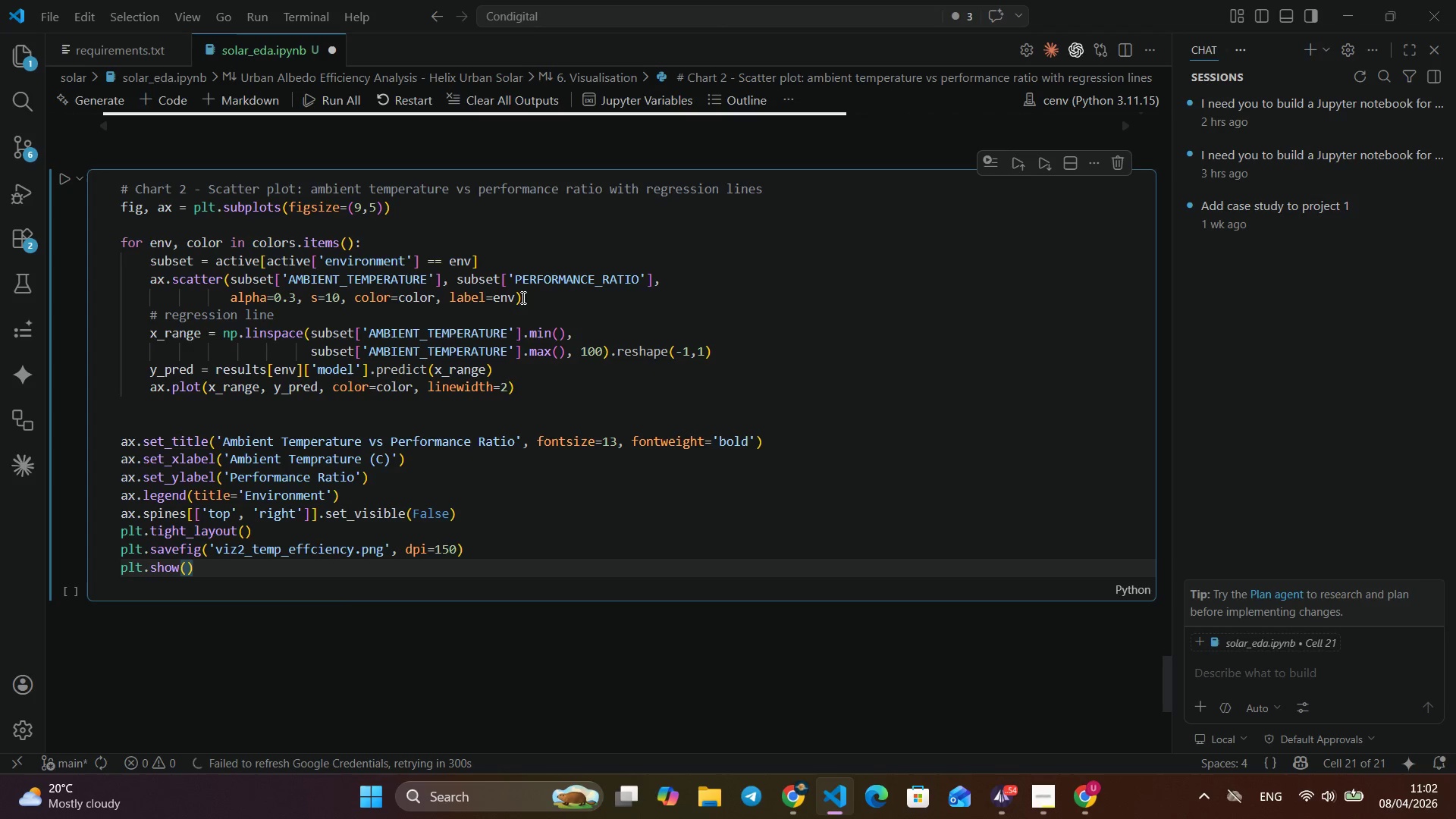 
key(Backspace)
 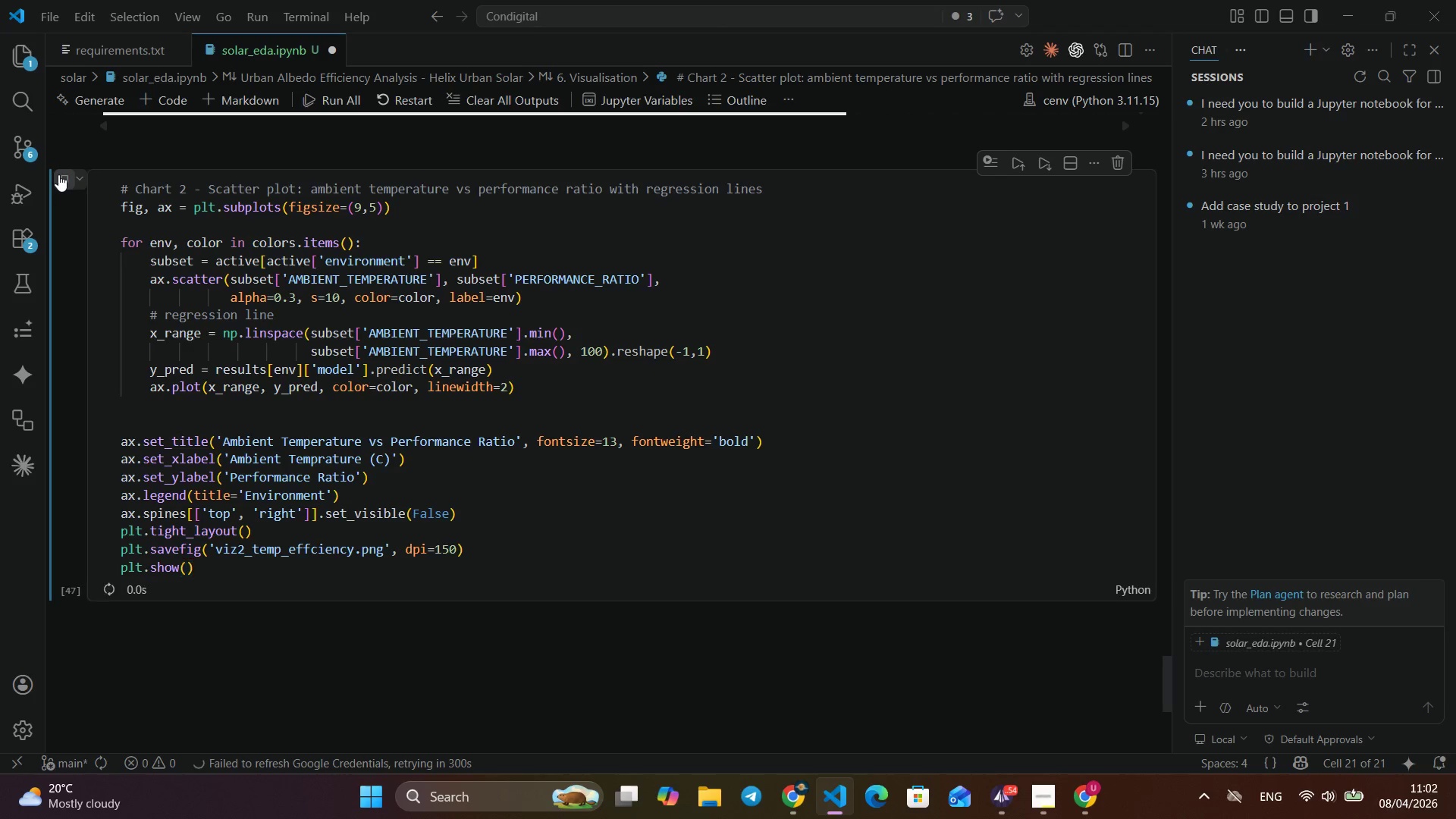 
left_click([58, 174])
 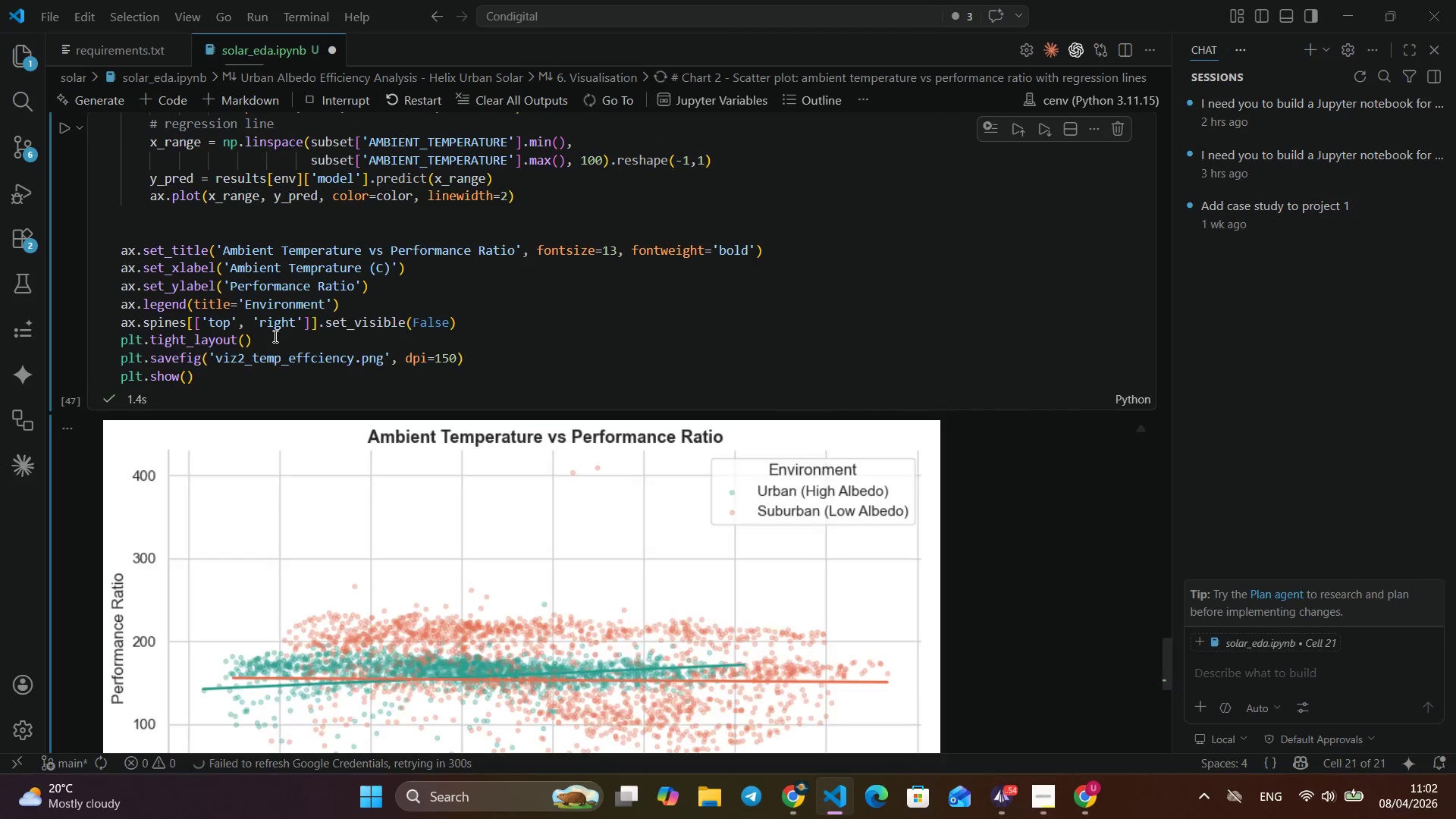 
scroll: coordinate [274, 336], scroll_direction: down, amount: 8.0
 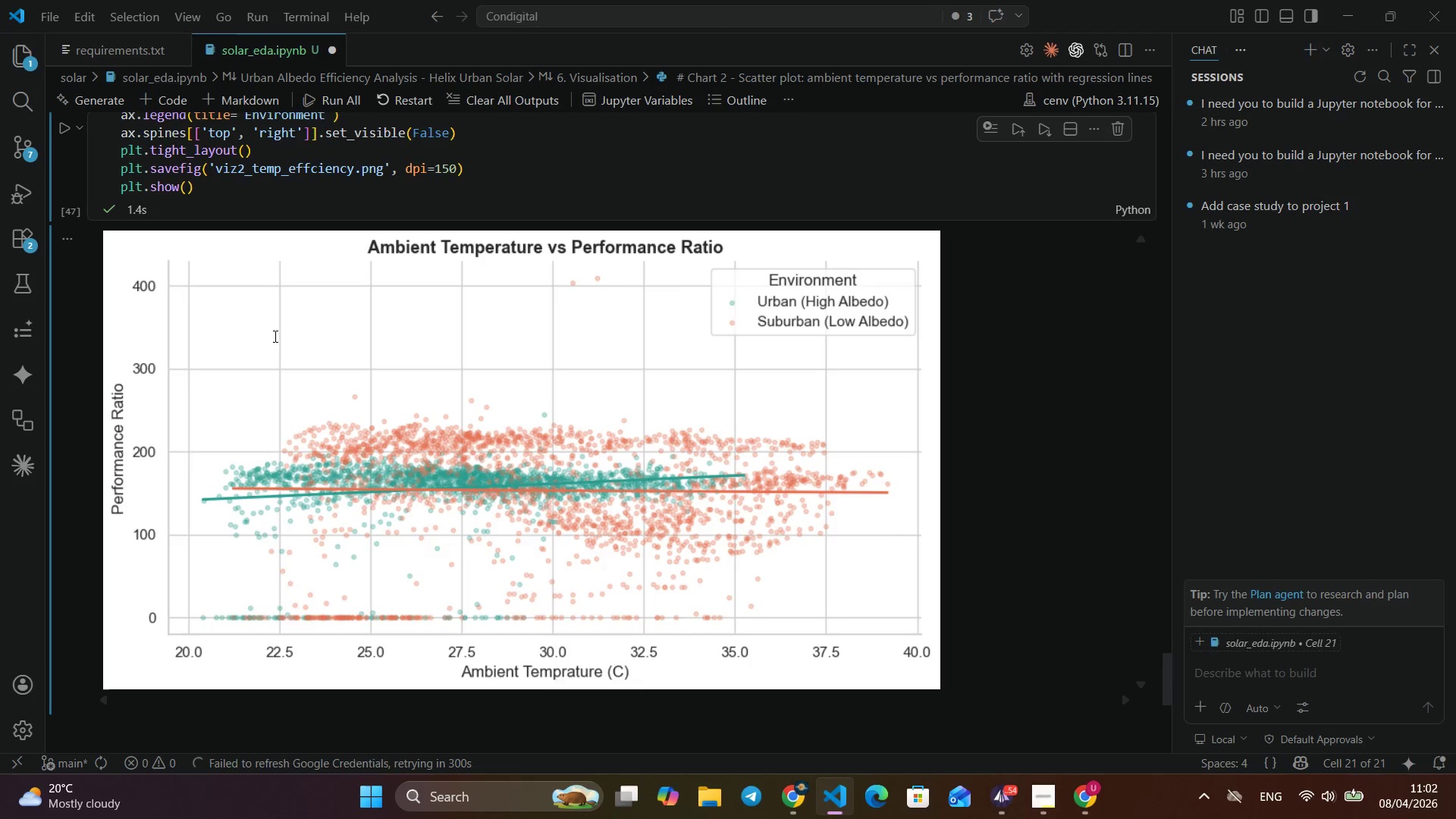 
wait(9.62)
 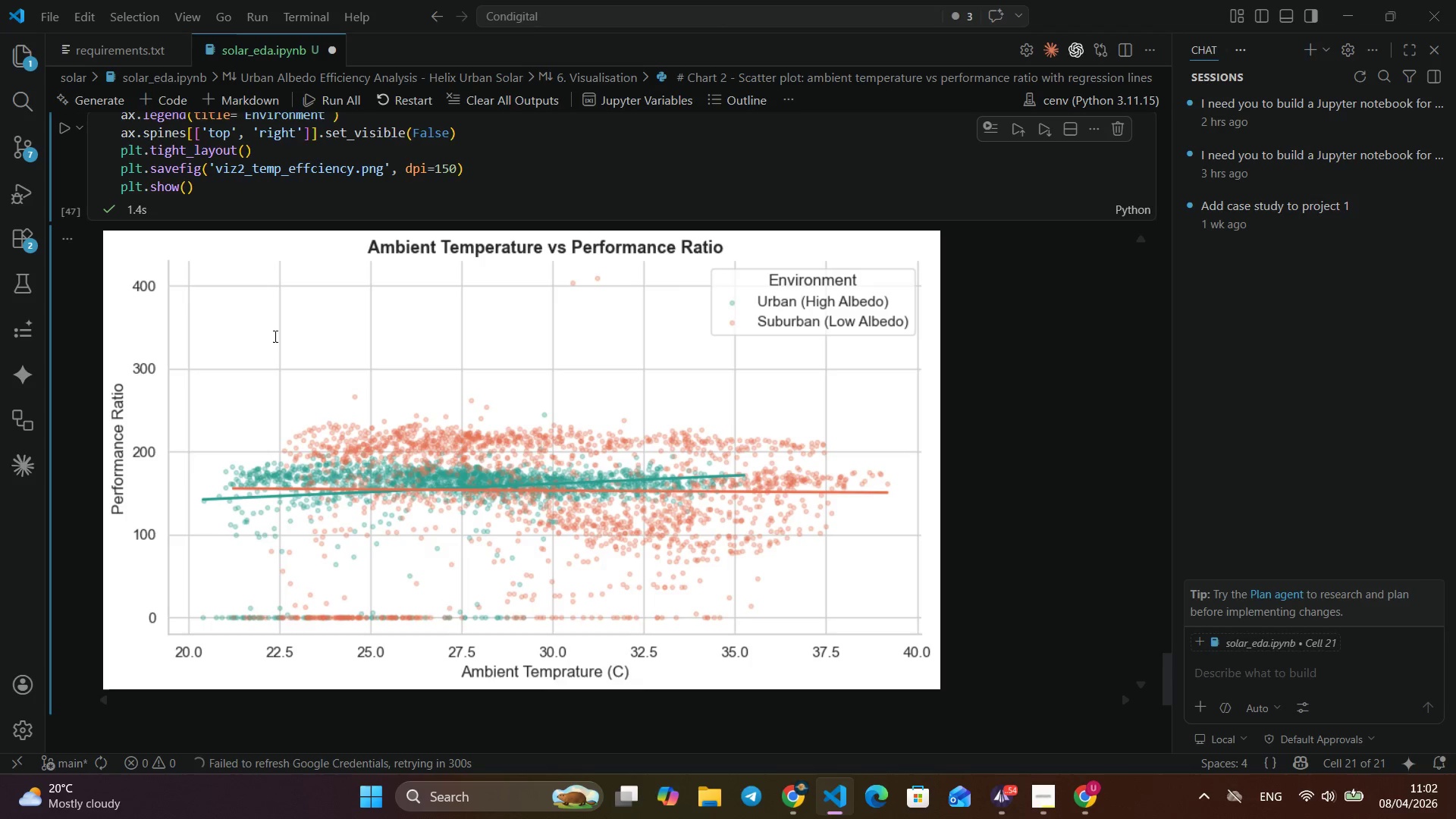 
key(Alt+Tab)
 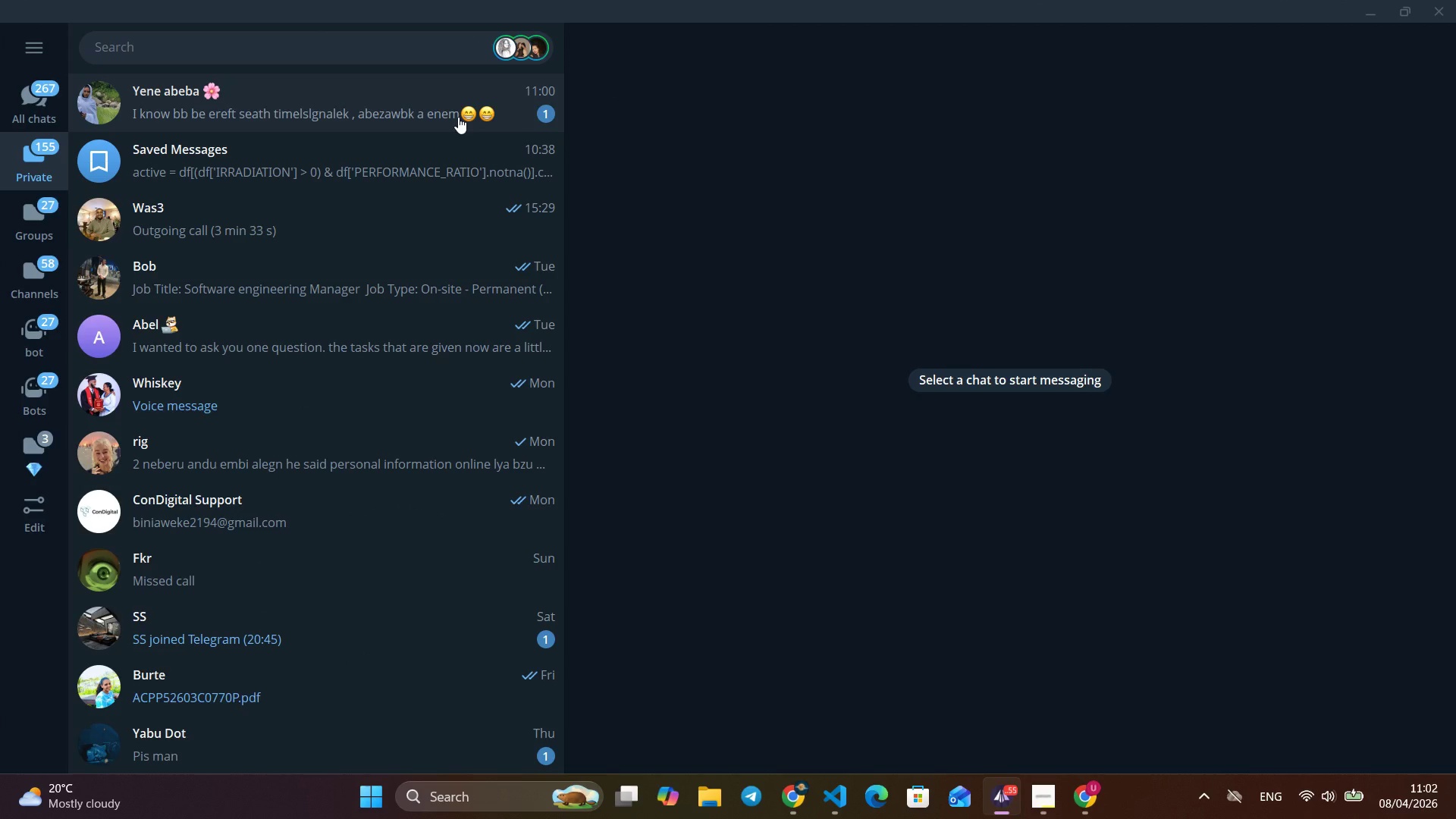 
left_click([458, 117])
 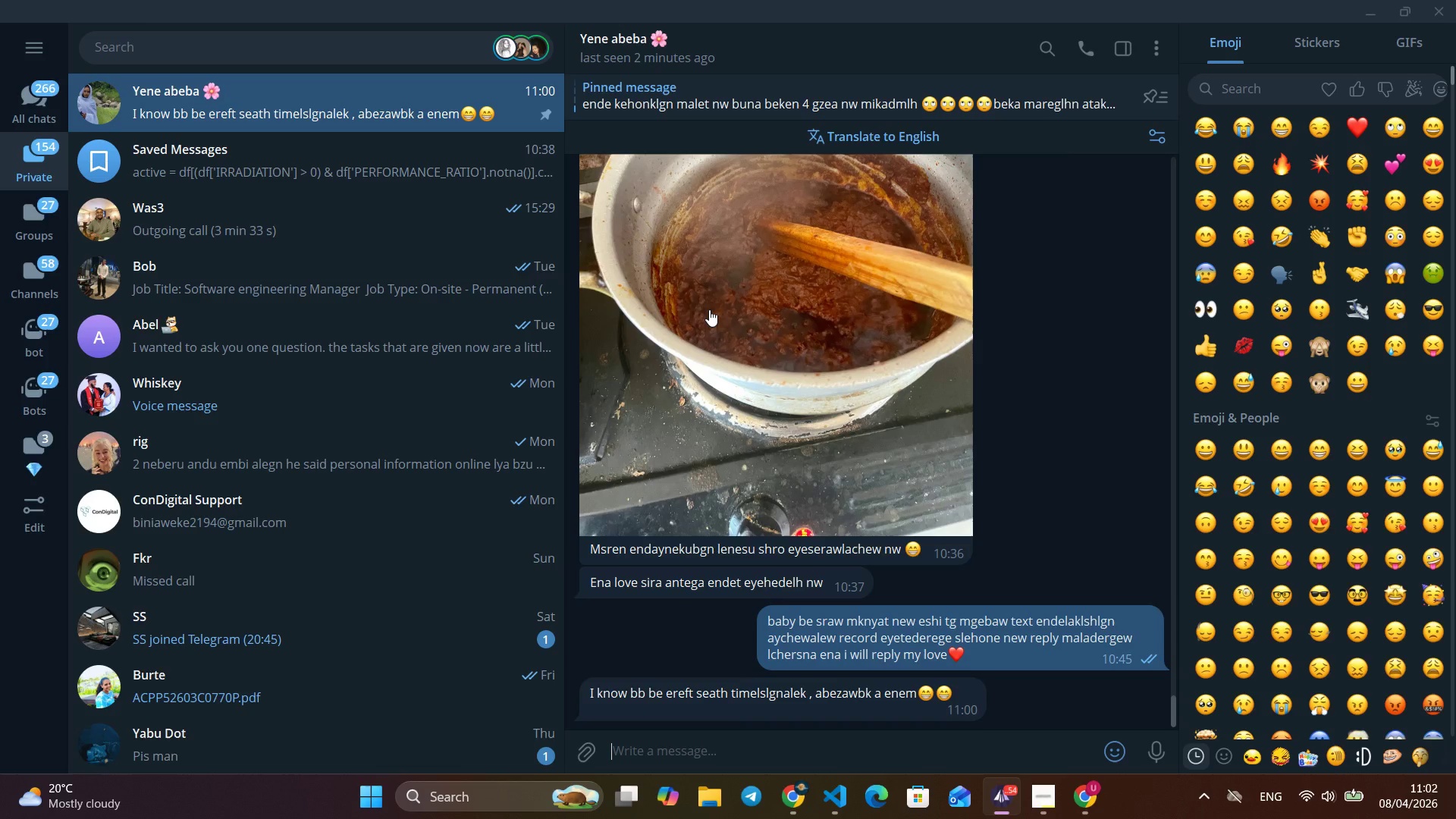 
scroll: coordinate [711, 317], scroll_direction: down, amount: 2.0
 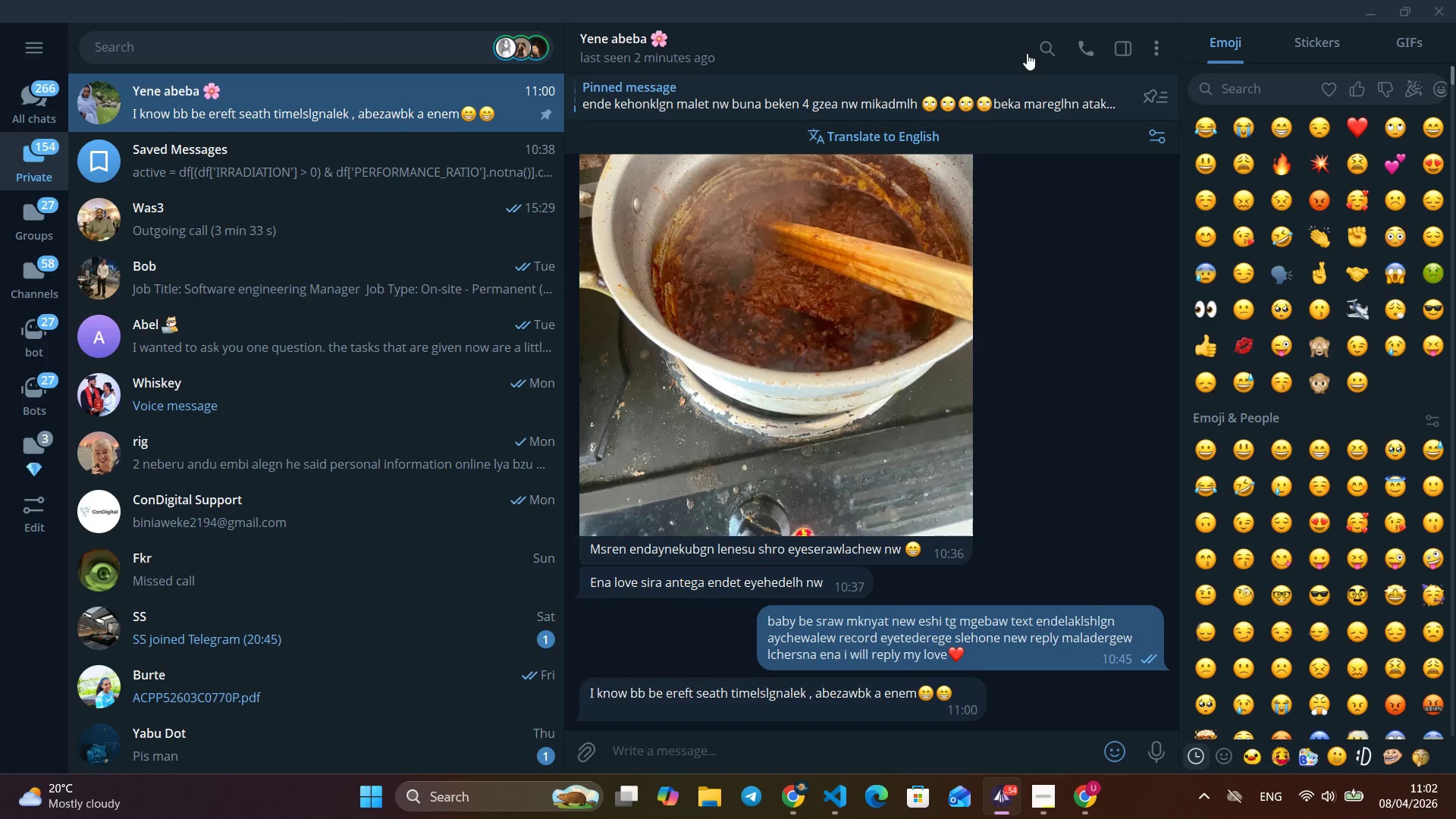 
wait(12.66)
 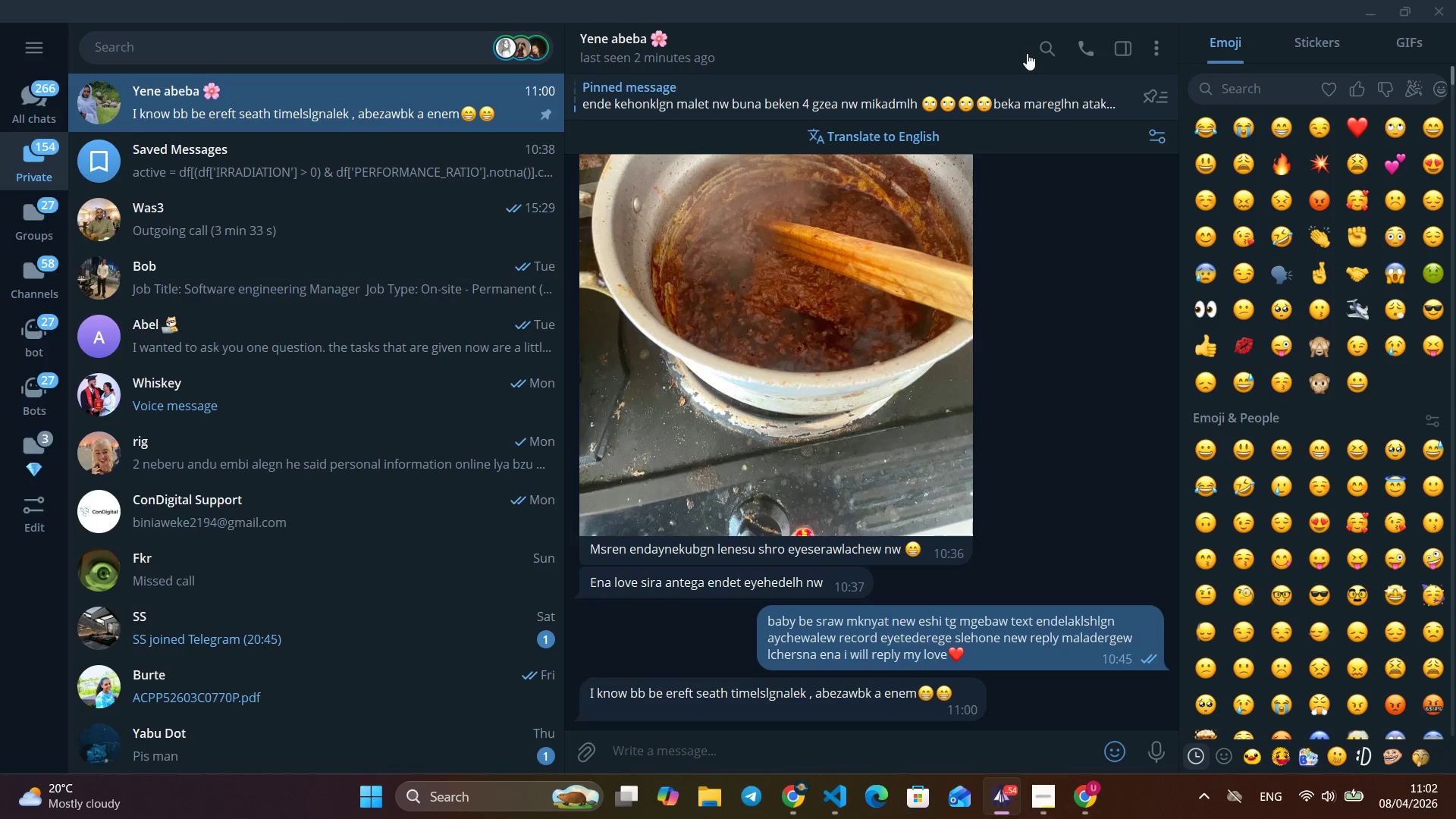 
scroll: coordinate [962, 261], scroll_direction: down, amount: 13.0
 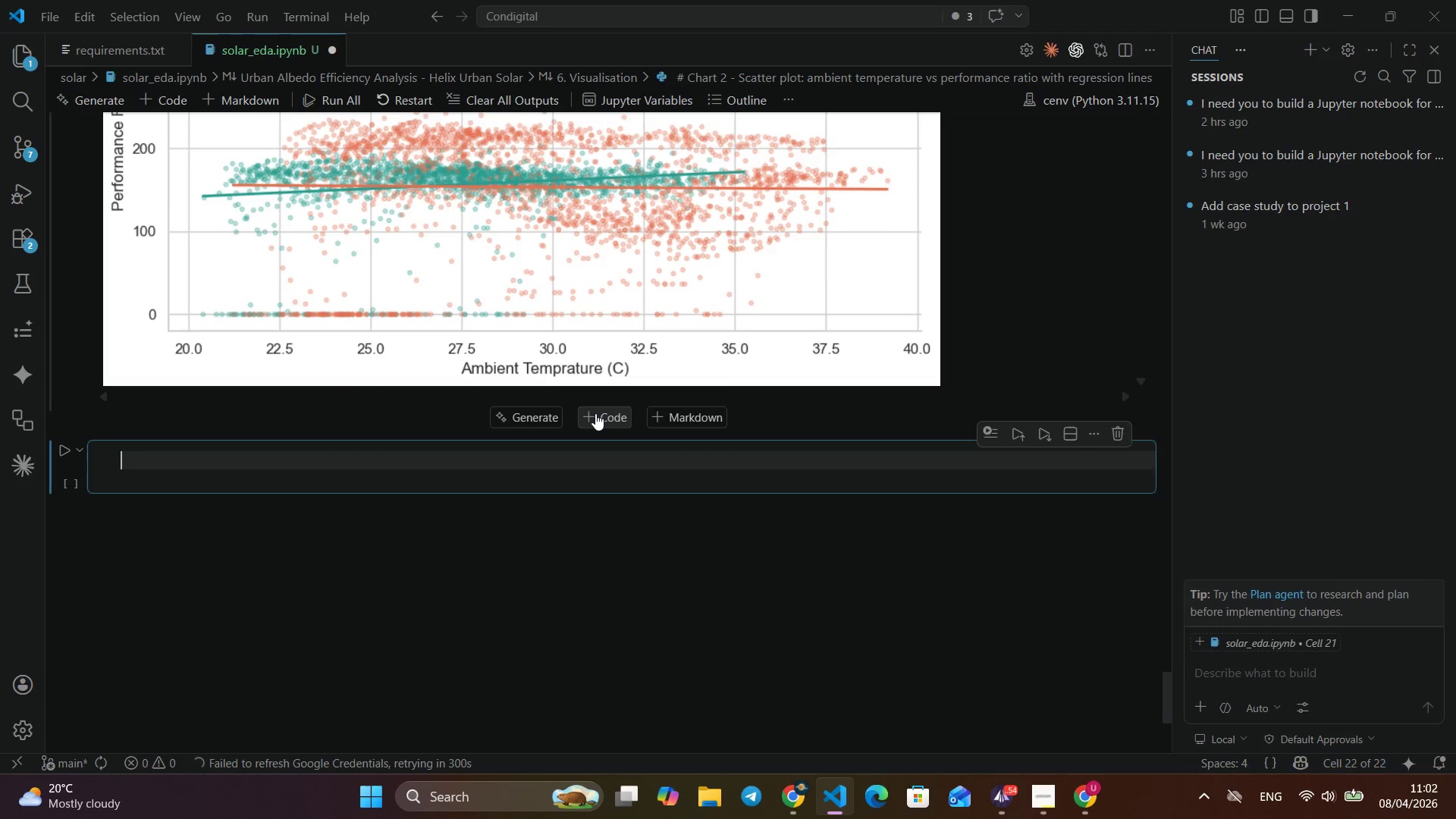 
left_click([595, 413])
 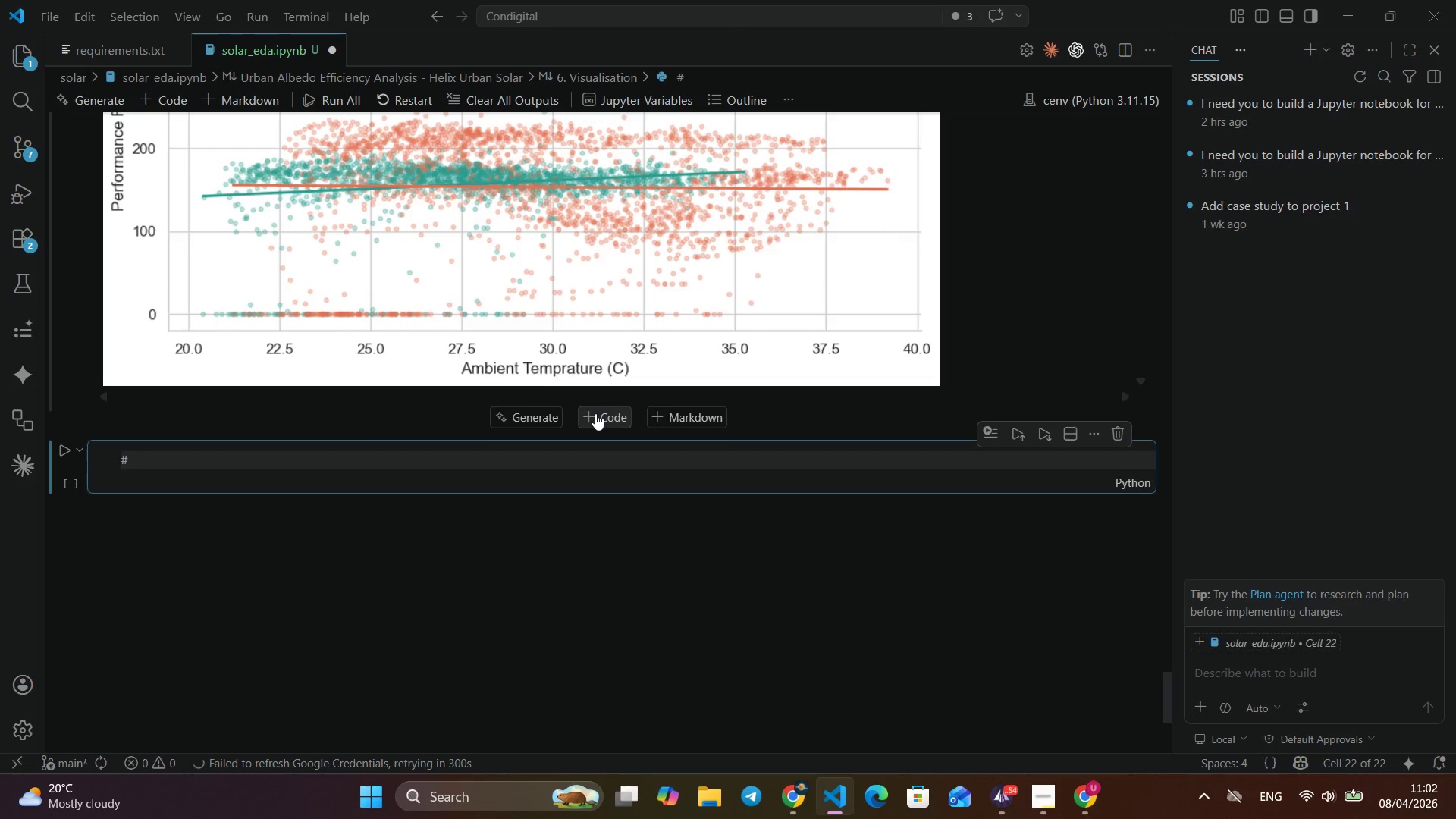 
type(# Chart 3 - Dual-ac)
key(Backspace)
type(xs)
key(Backspace)
type(is t)
 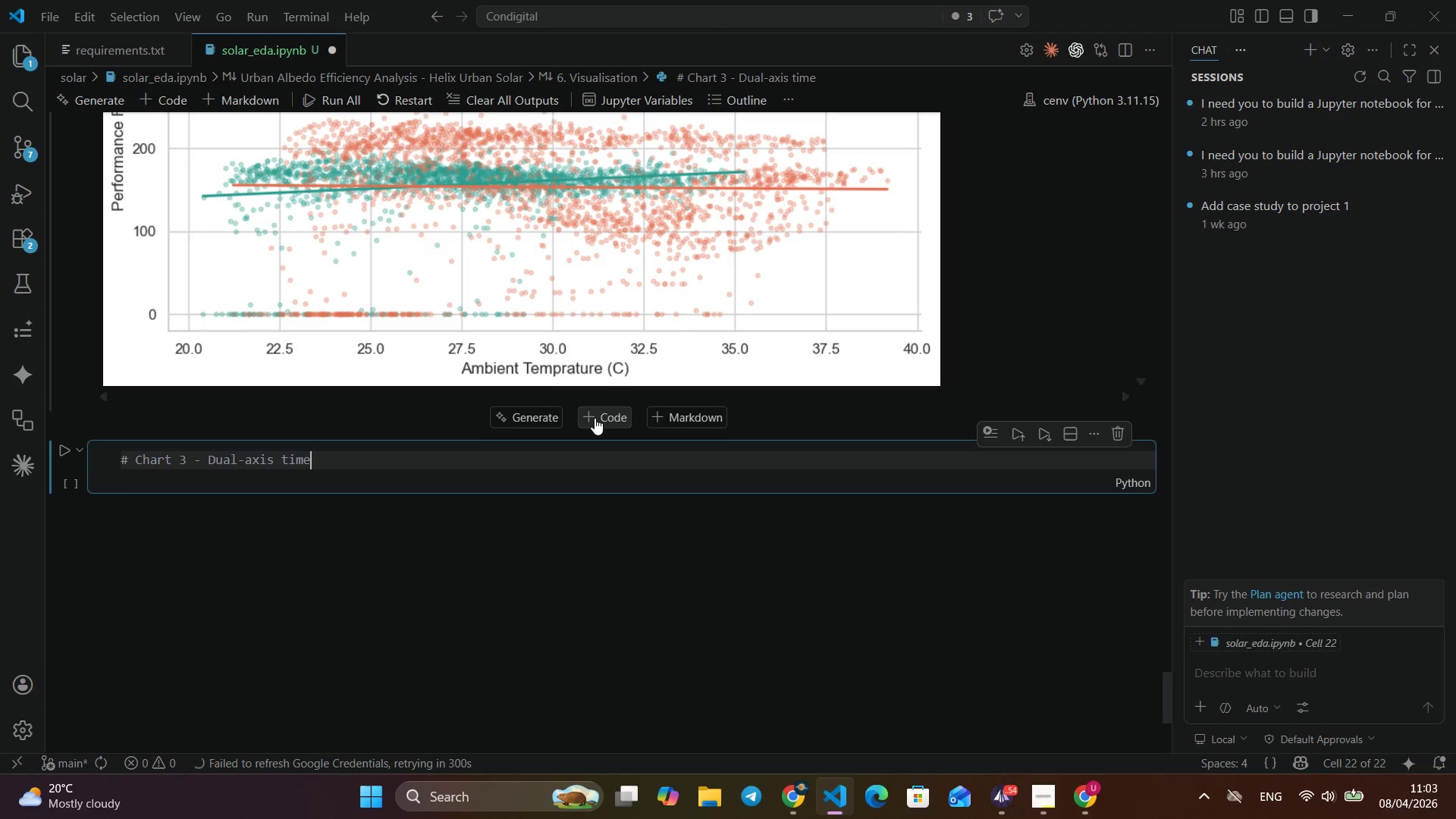 
 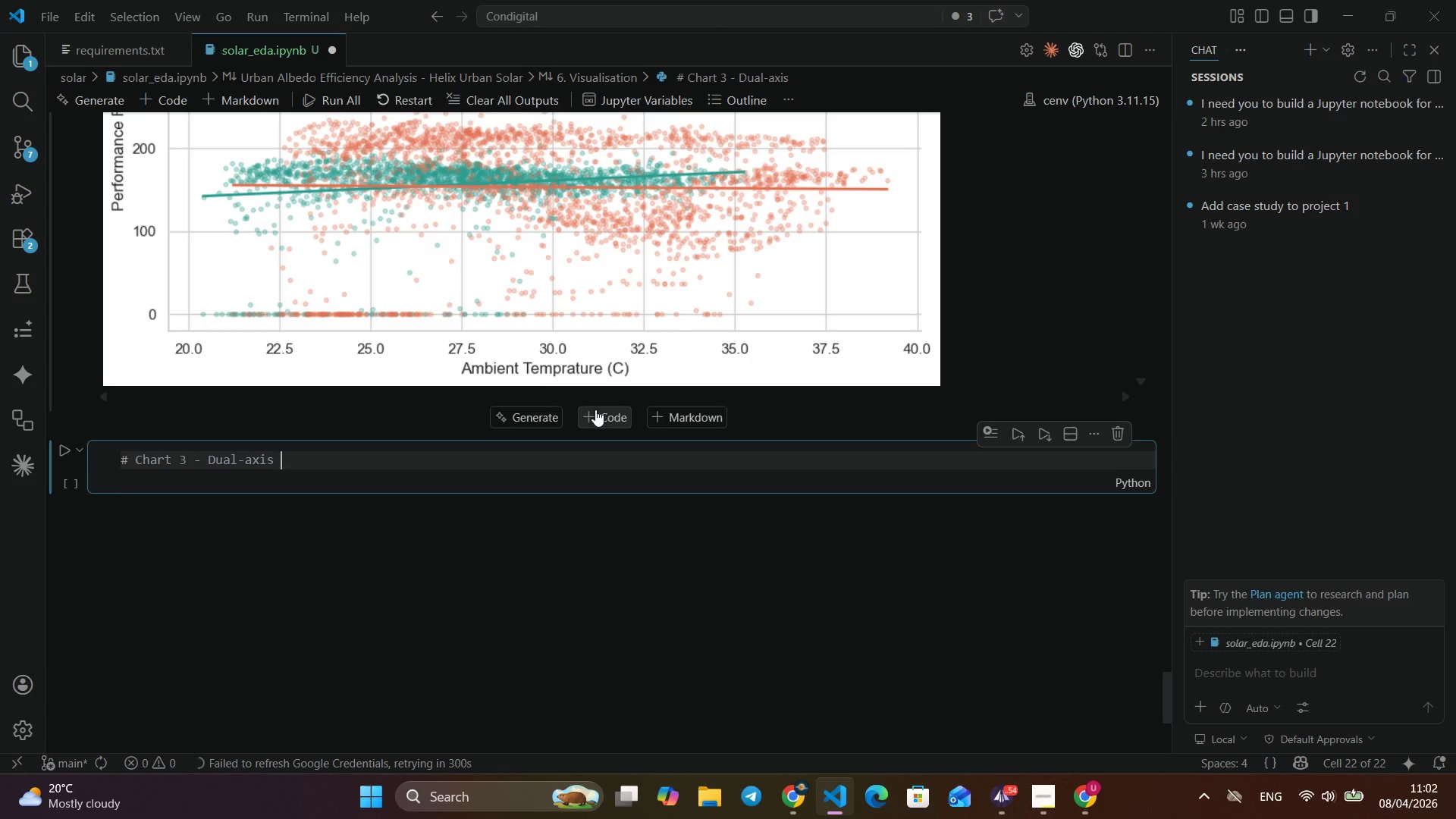 
type(ime series: peak prid)
key(Backspace)
key(Backspace)
type(oduction hours)
 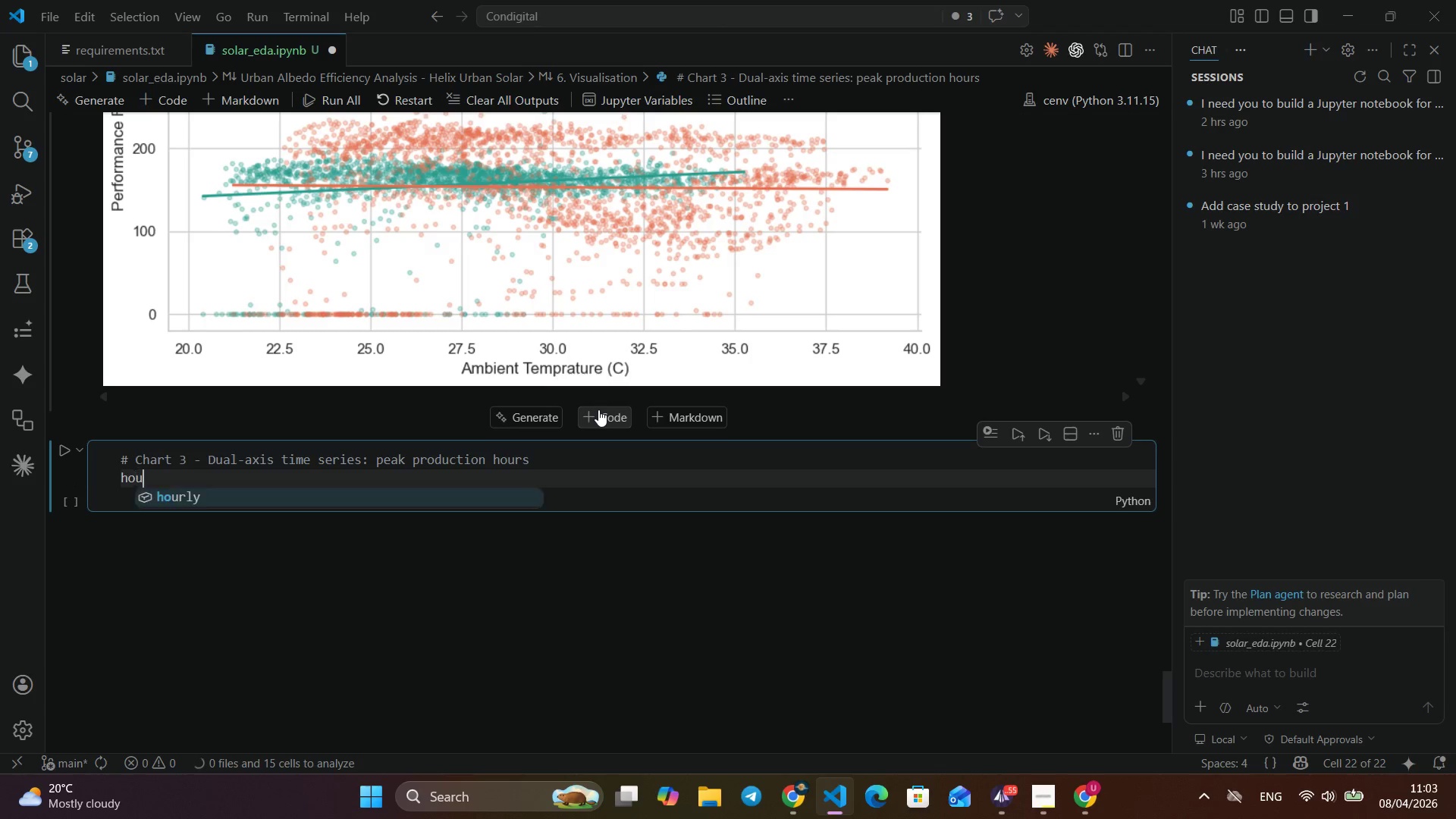 
key(Enter)
 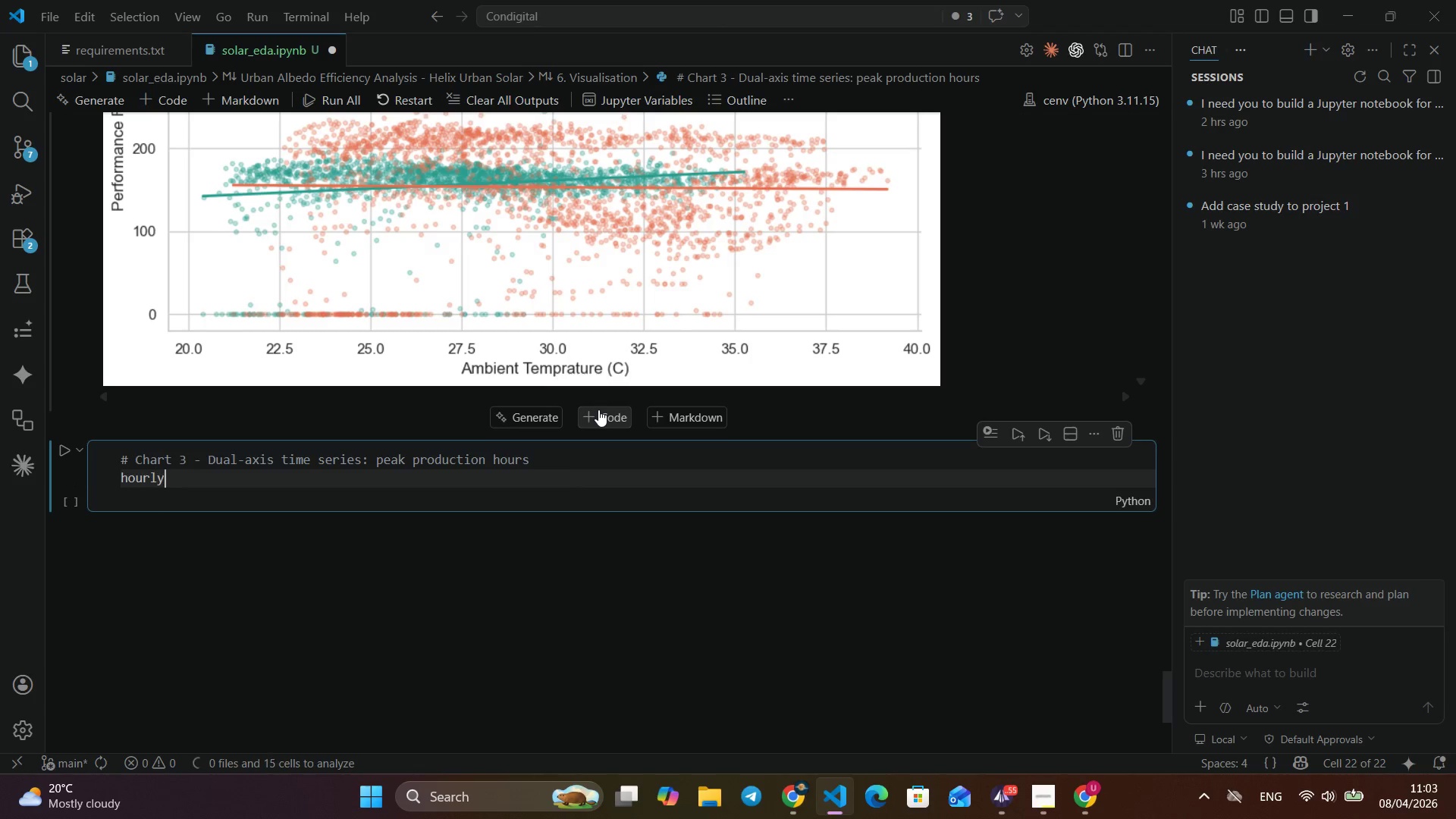 
type(hourl)
 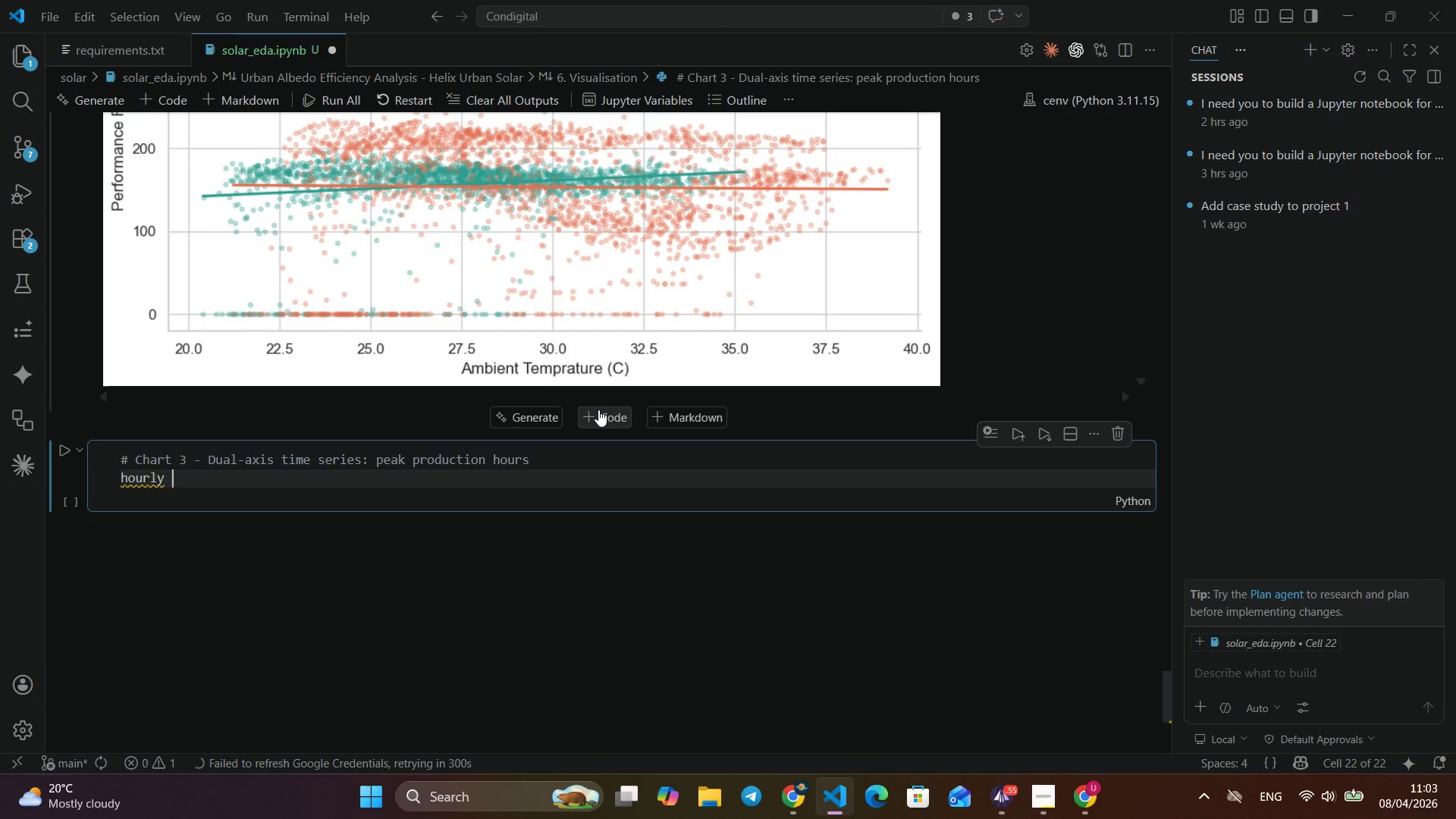 
key(Enter)
 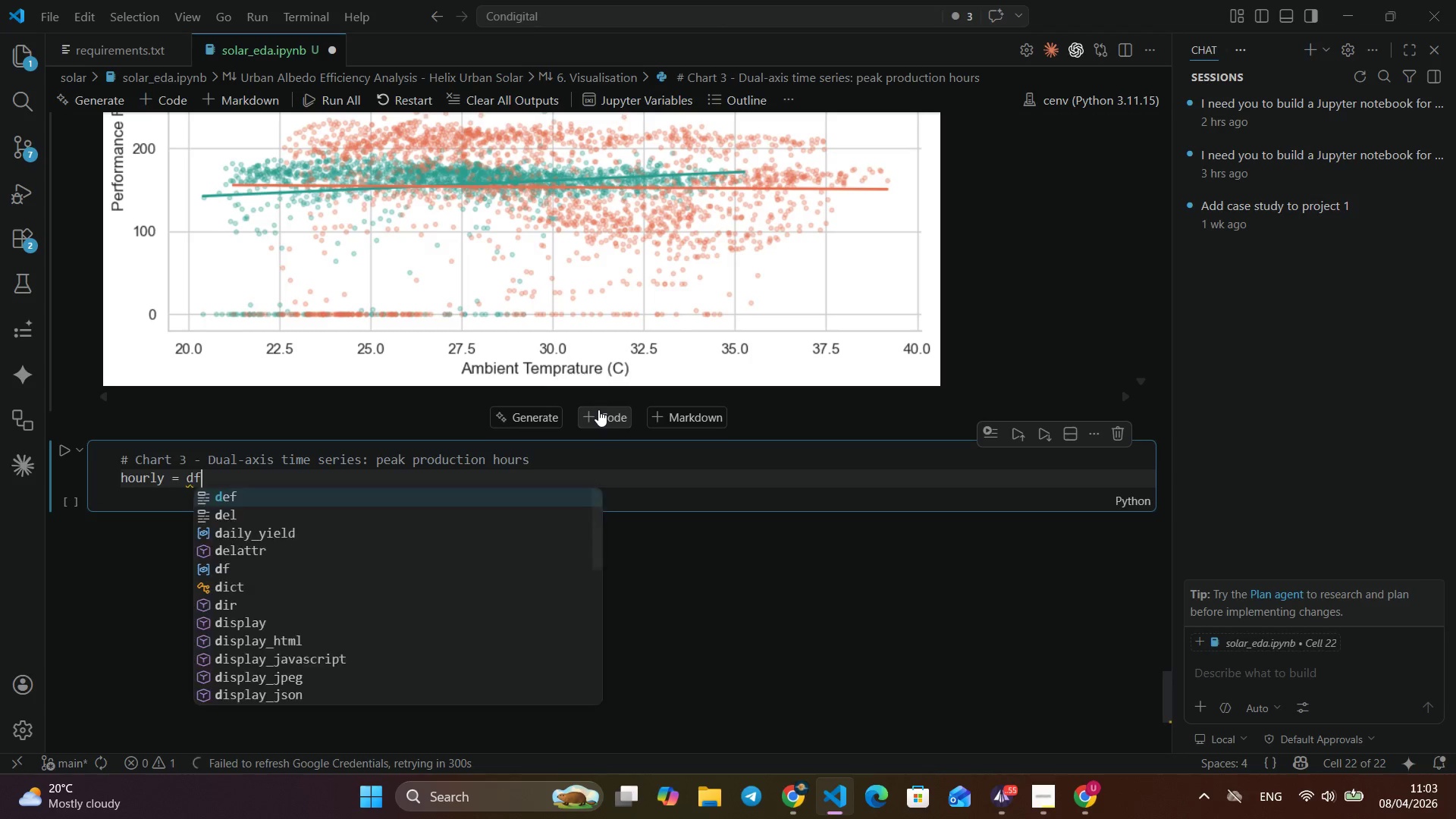 
type( = df.grou)
 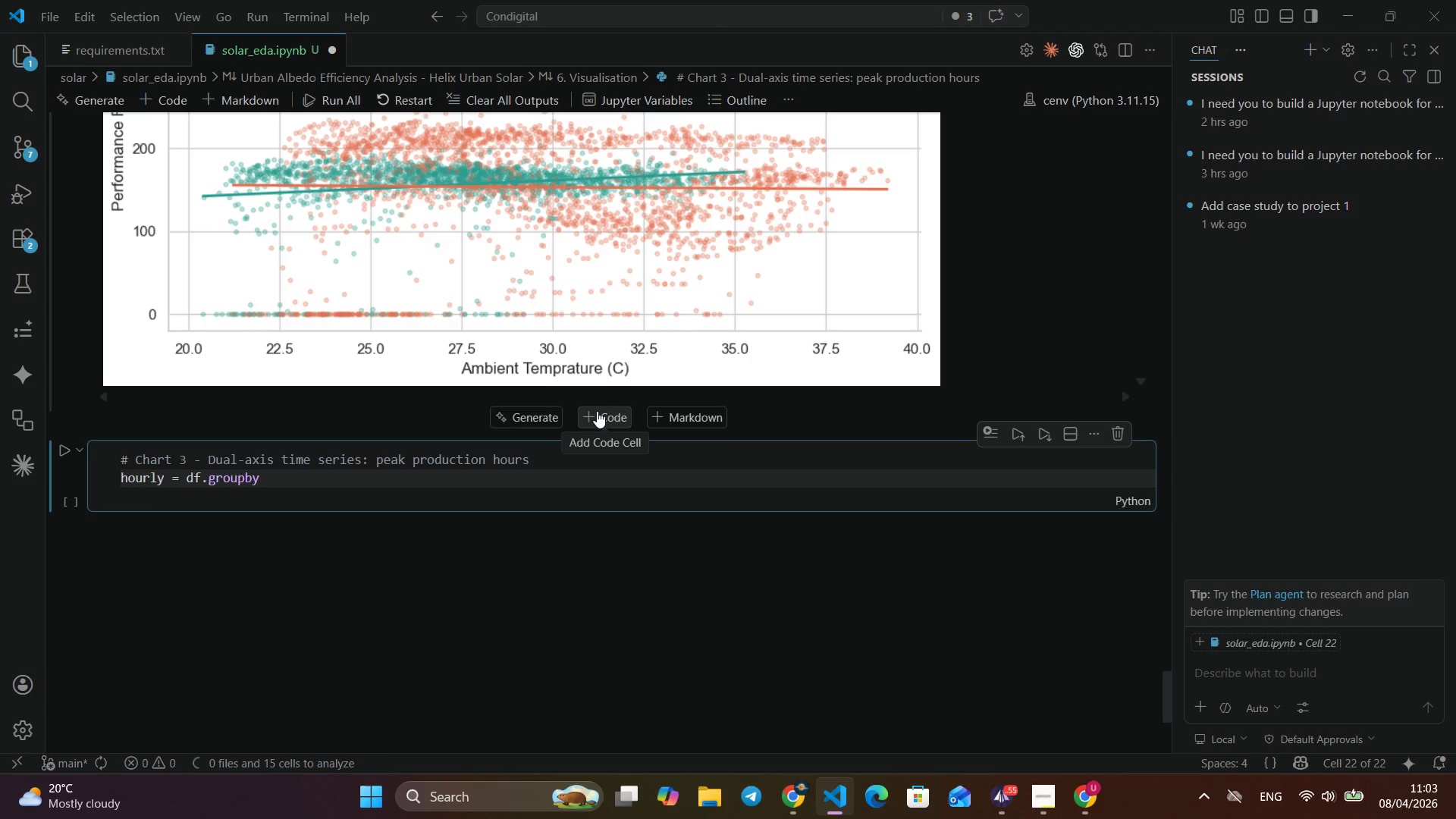 
key(Enter)
 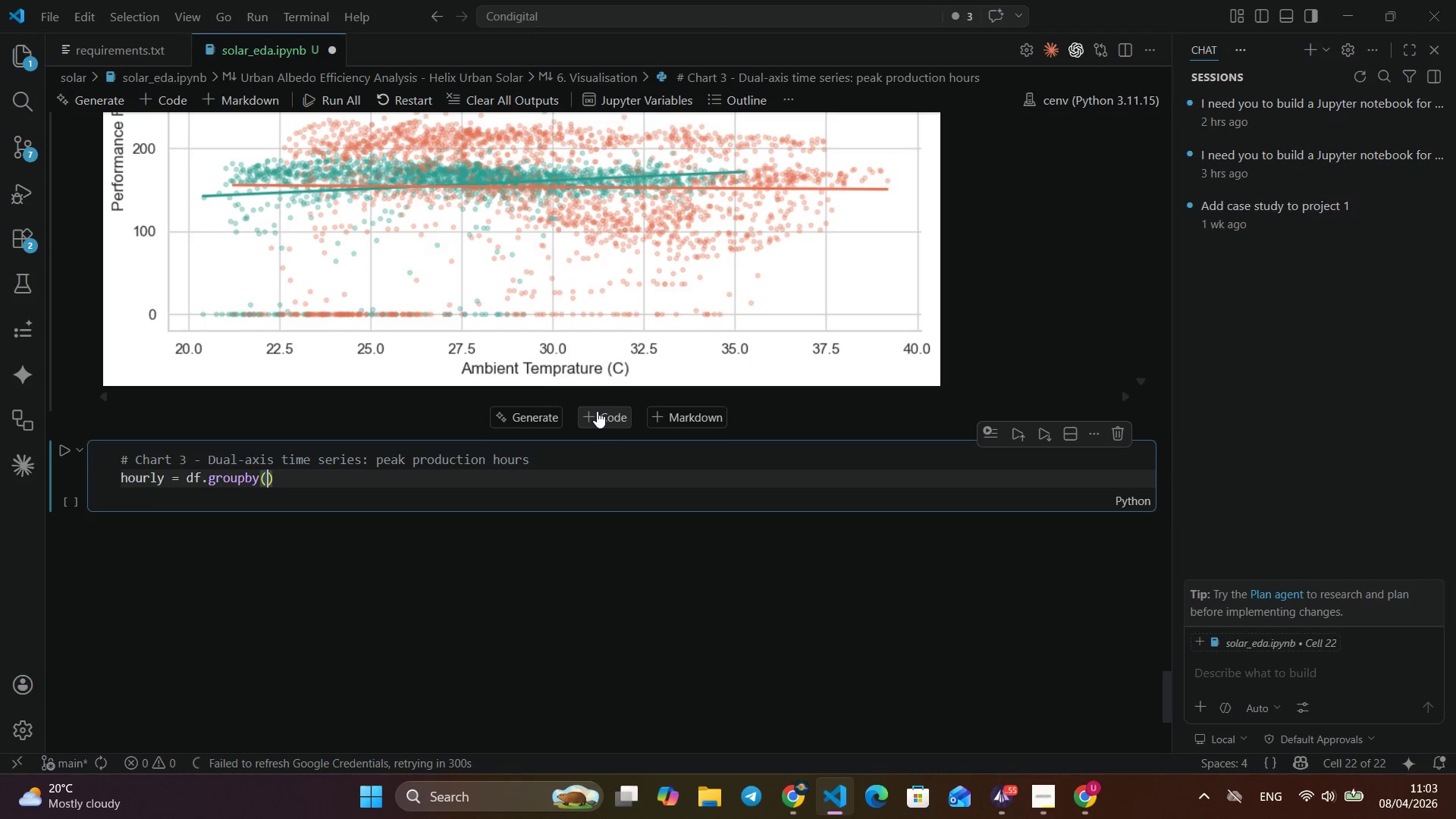 
type((')
key(Backspace)
type(['HOUE)
key(Backspace)
type(R)
 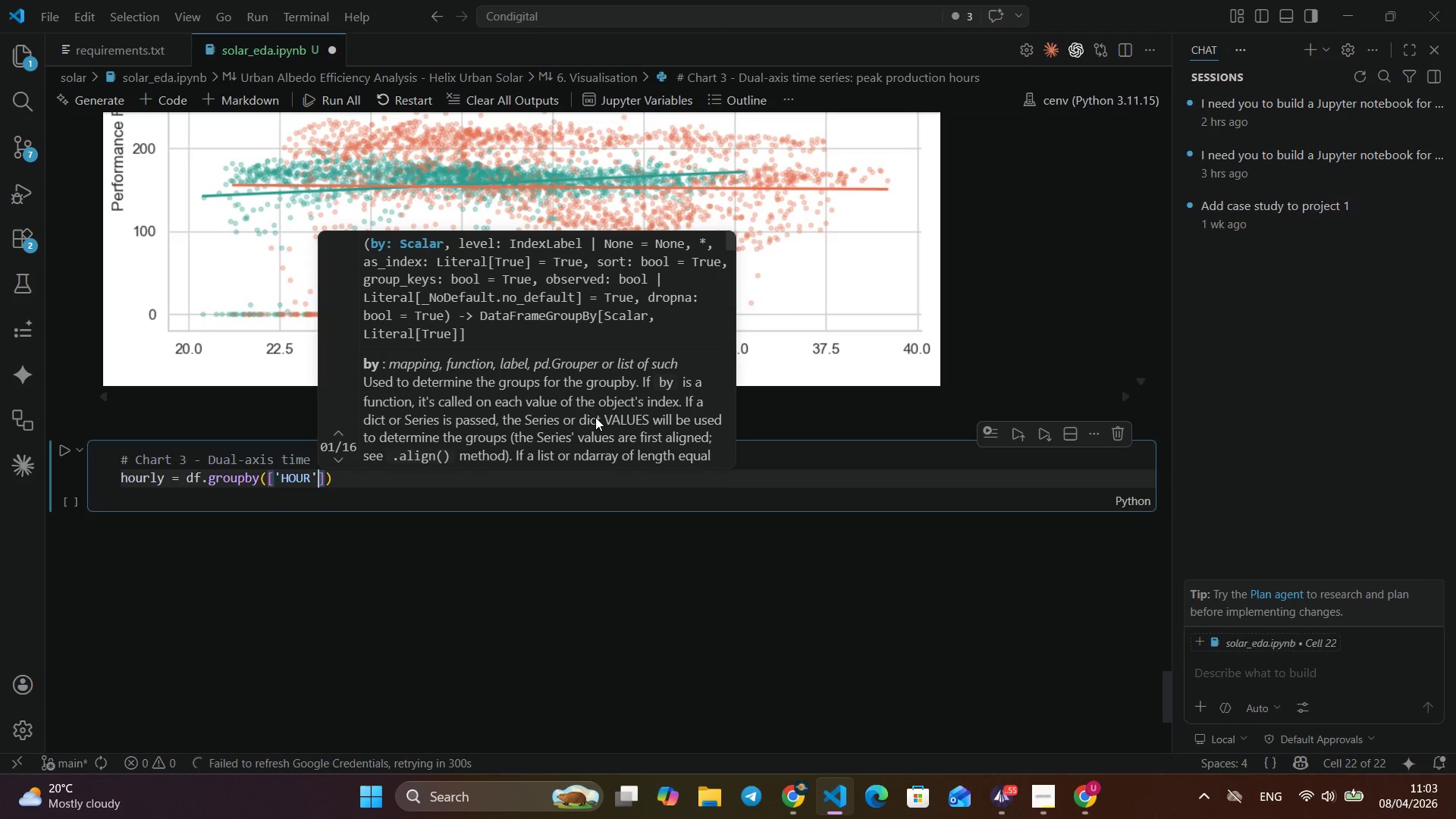 
key(ArrowRight)
 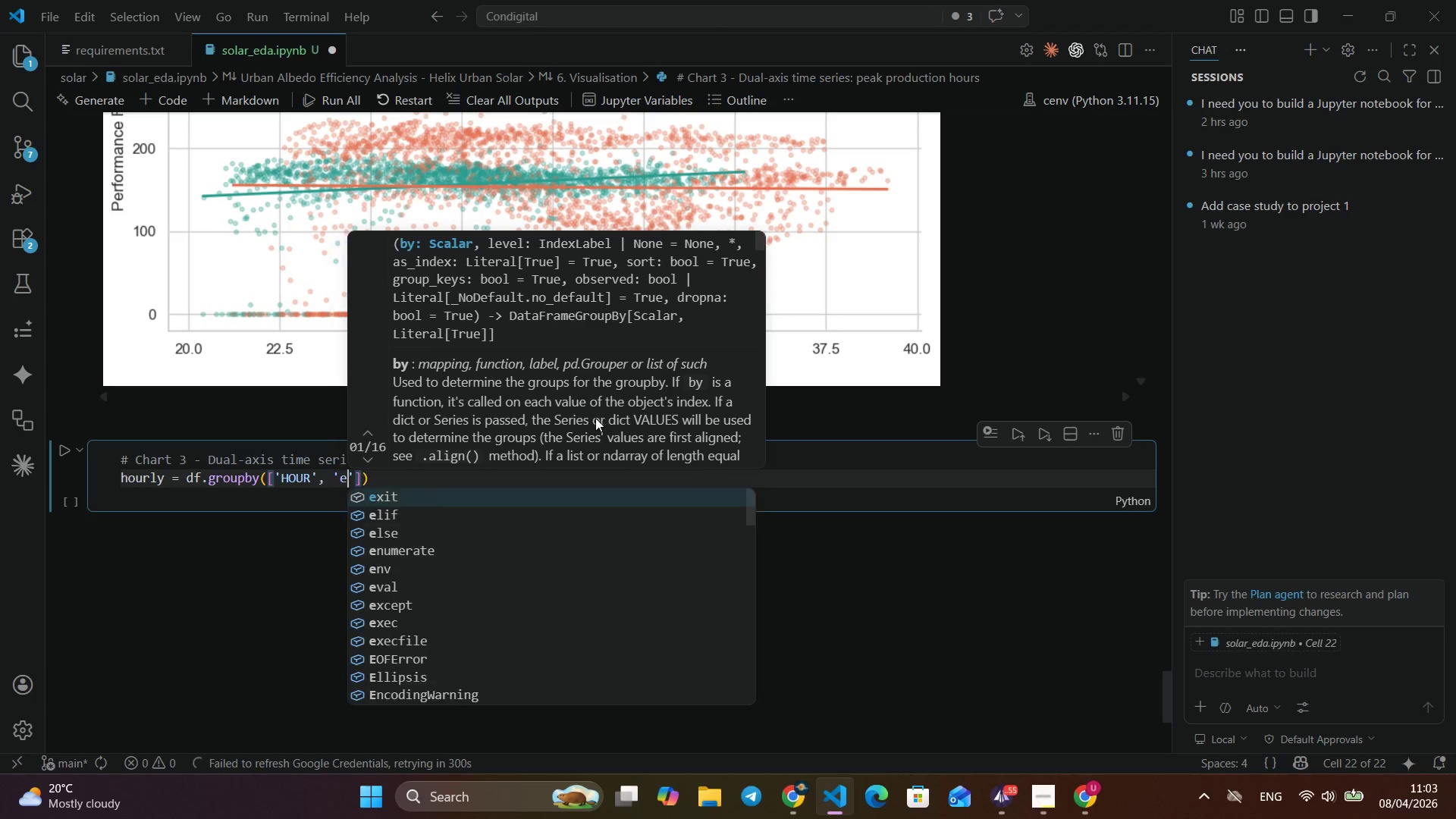 
type(, 'environment)
 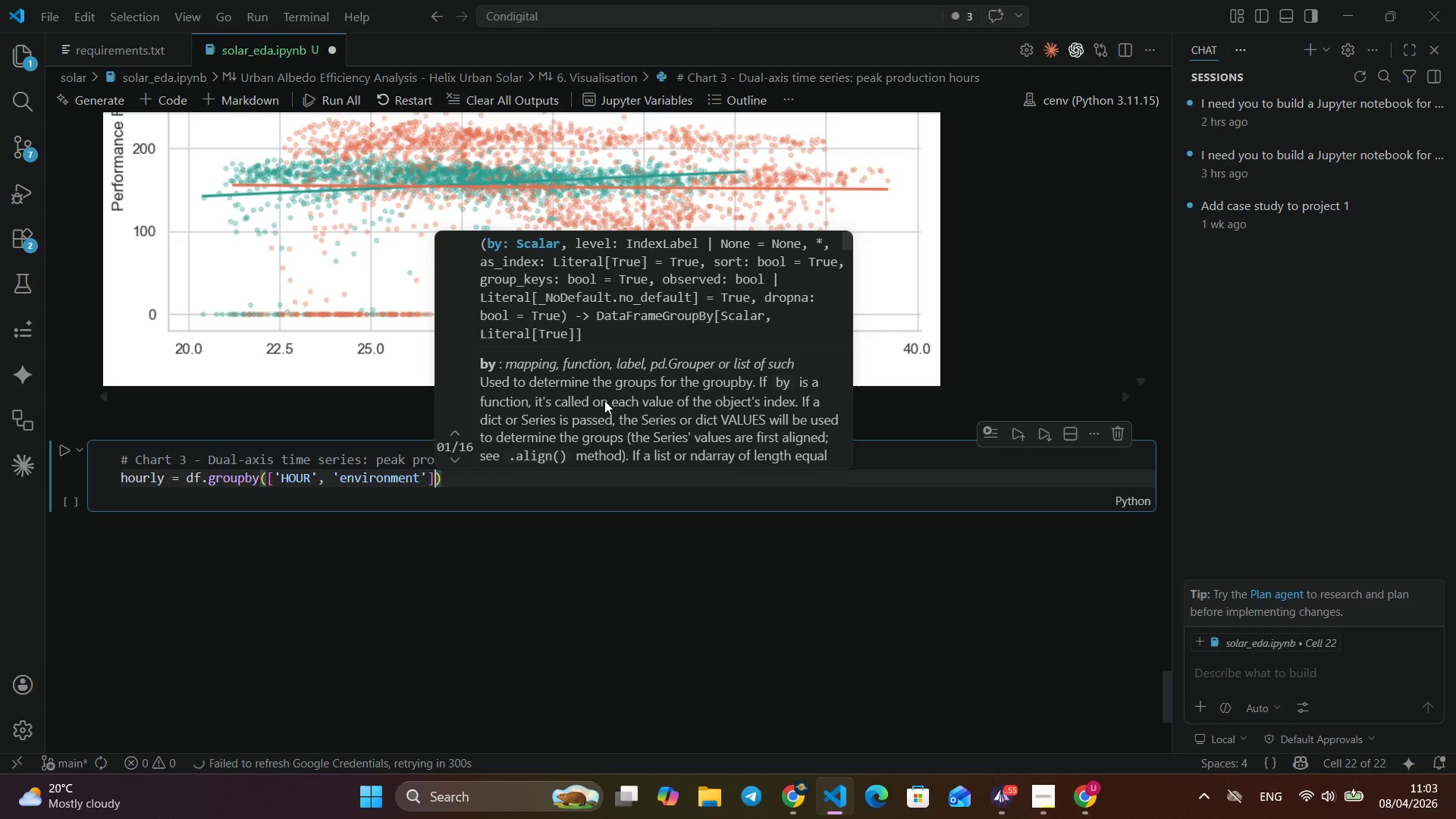 
key(ArrowRight)
 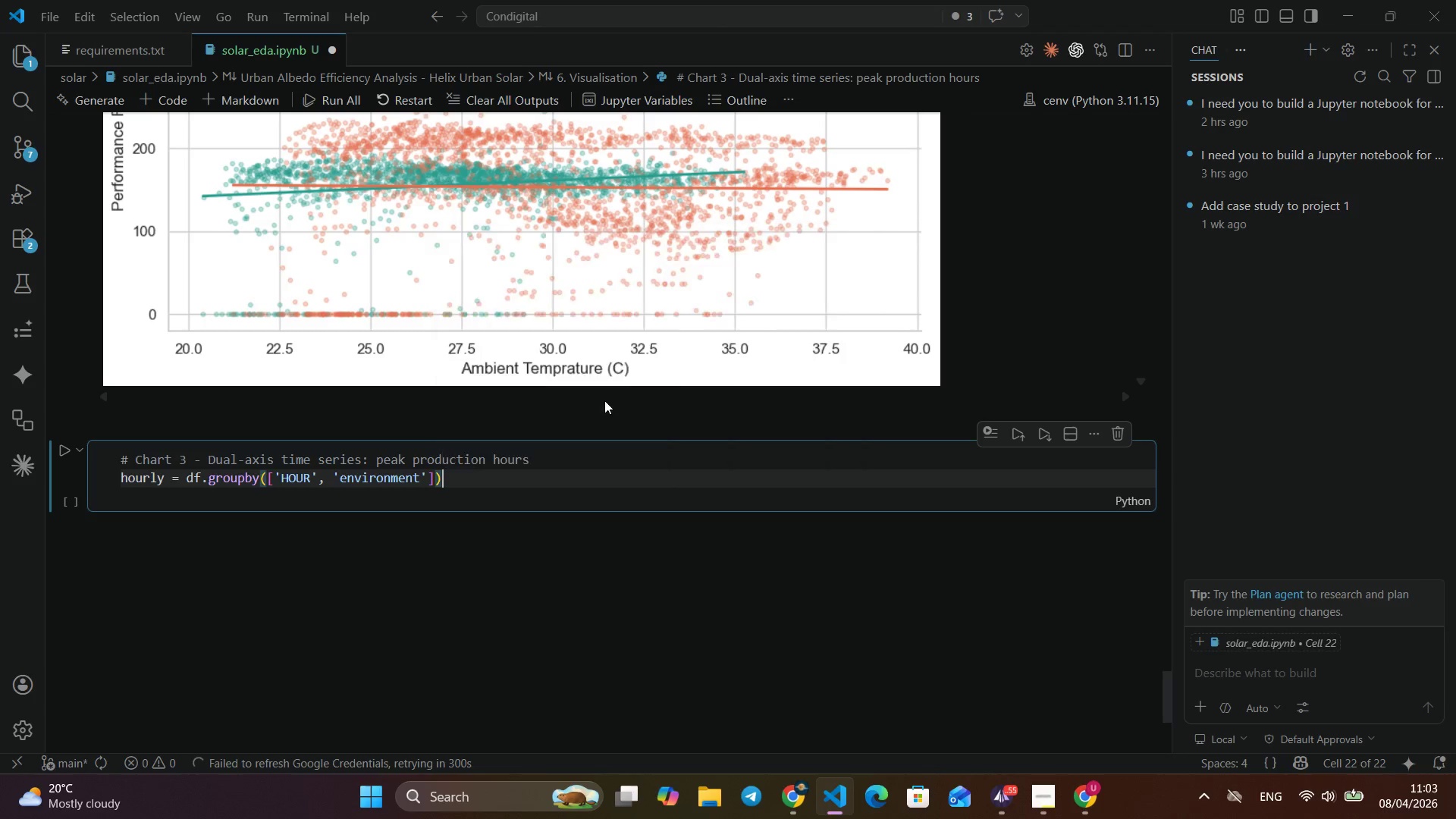 
key(ArrowRight)
 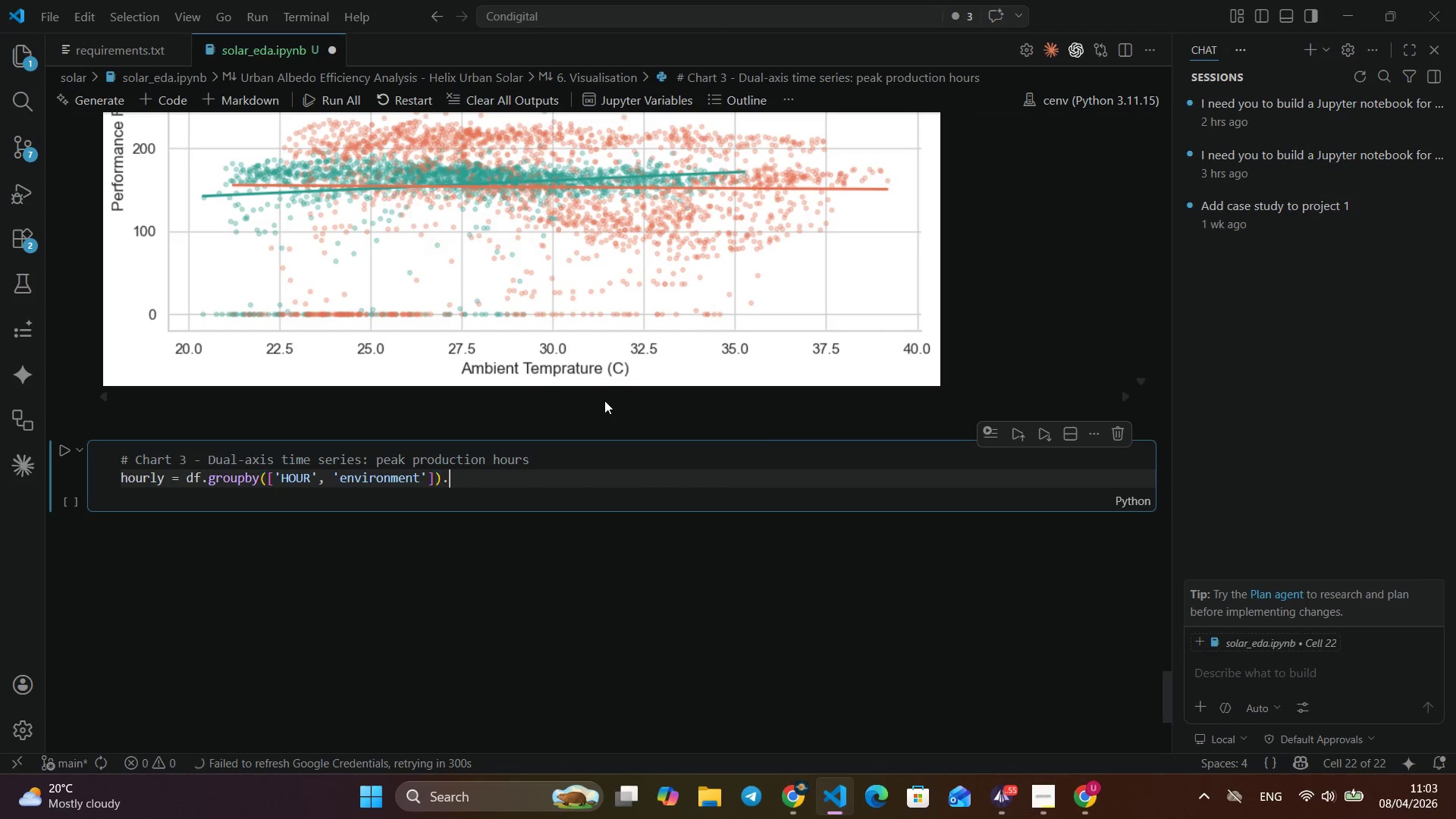 
key(ArrowRight)
 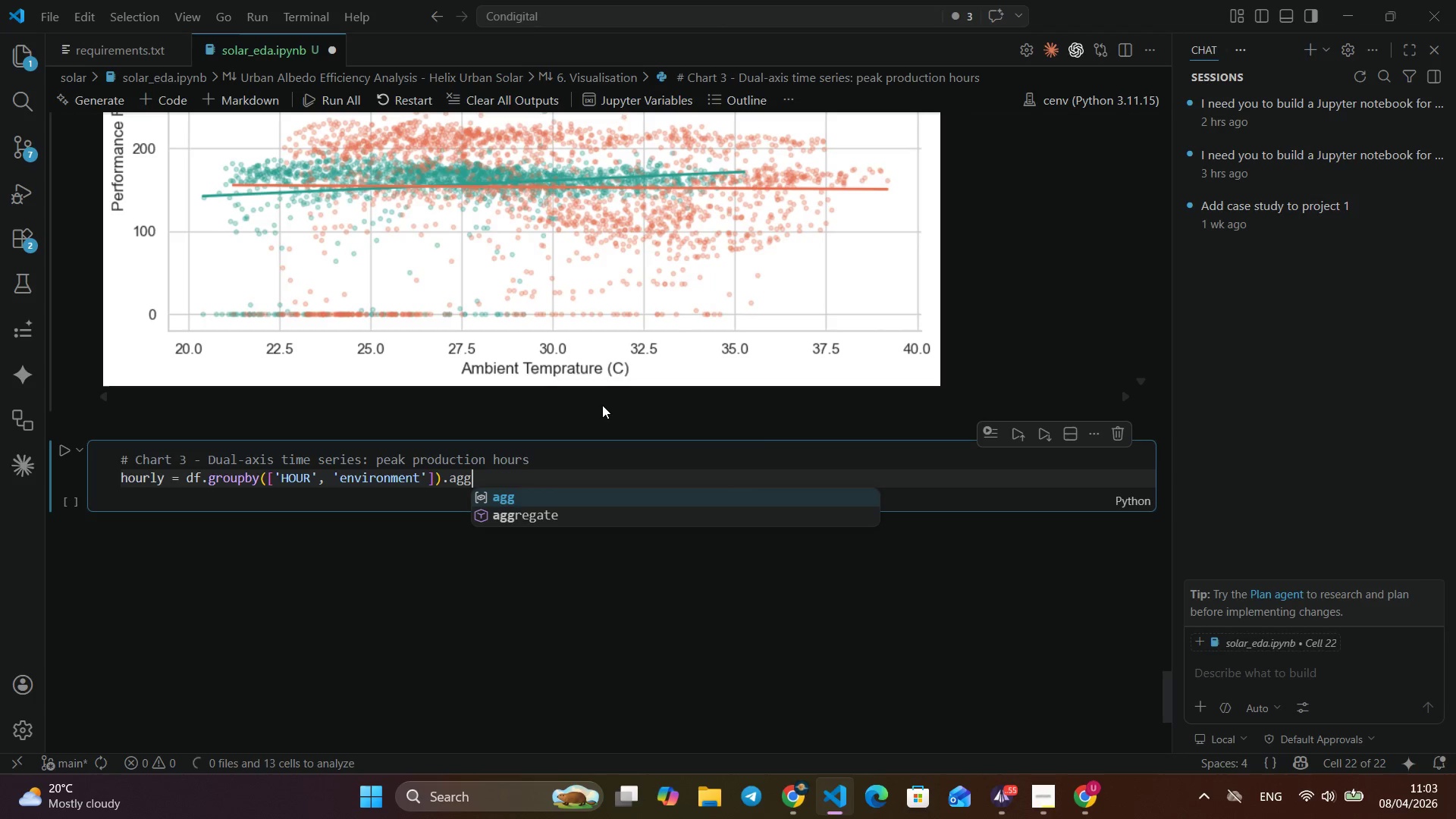 
type(.ag)
 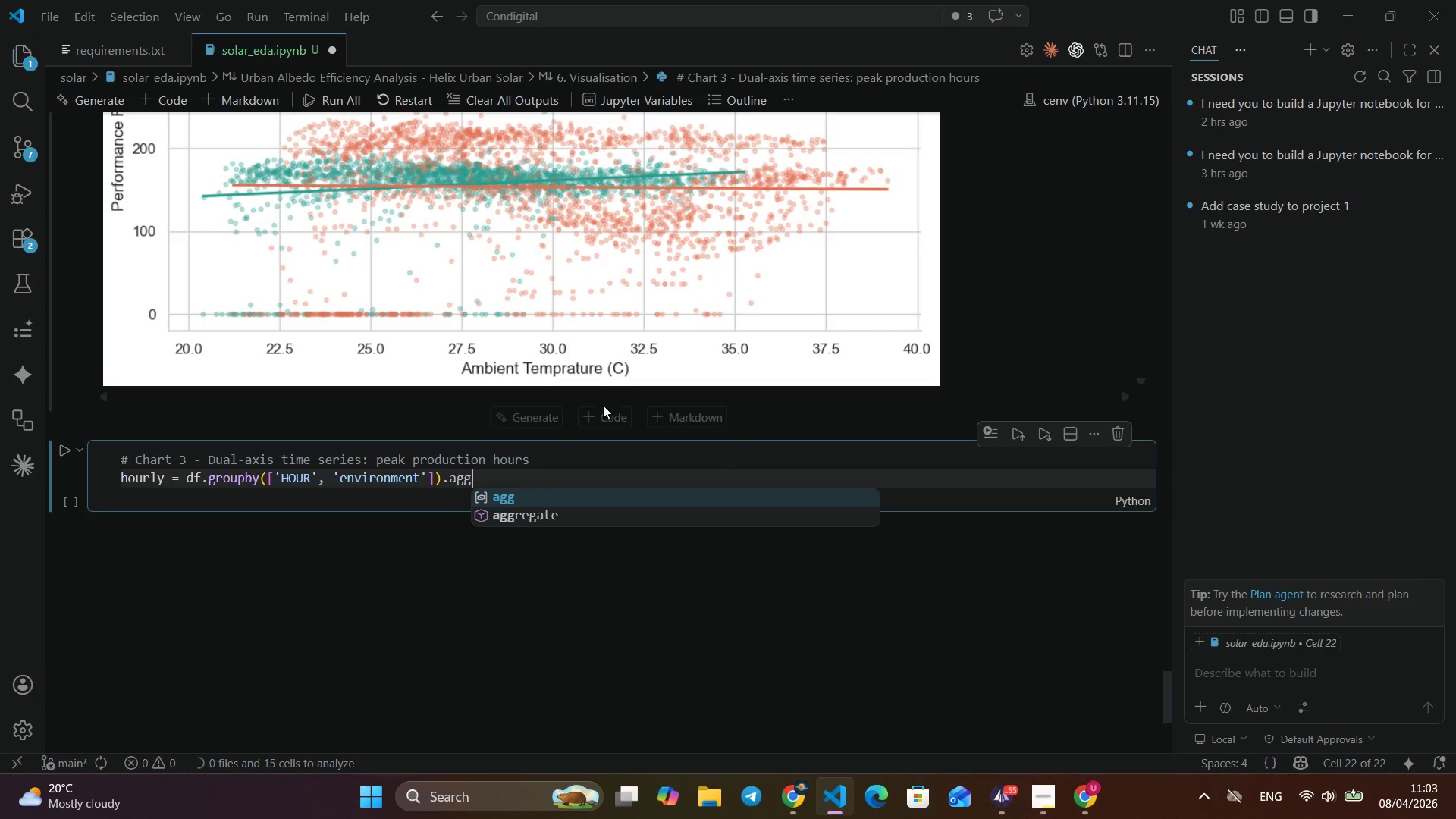 
type(g()
 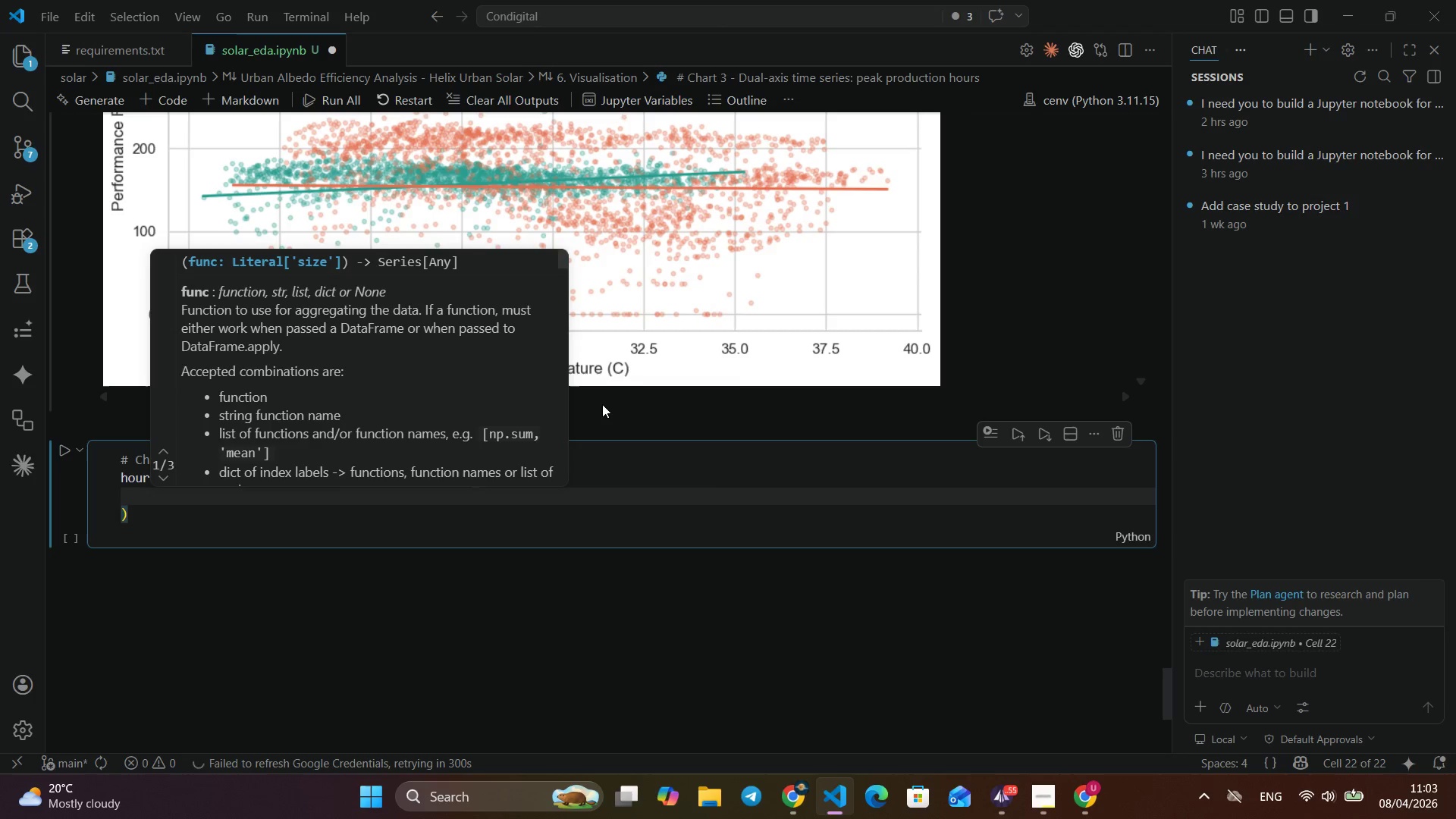 
key(Enter)
 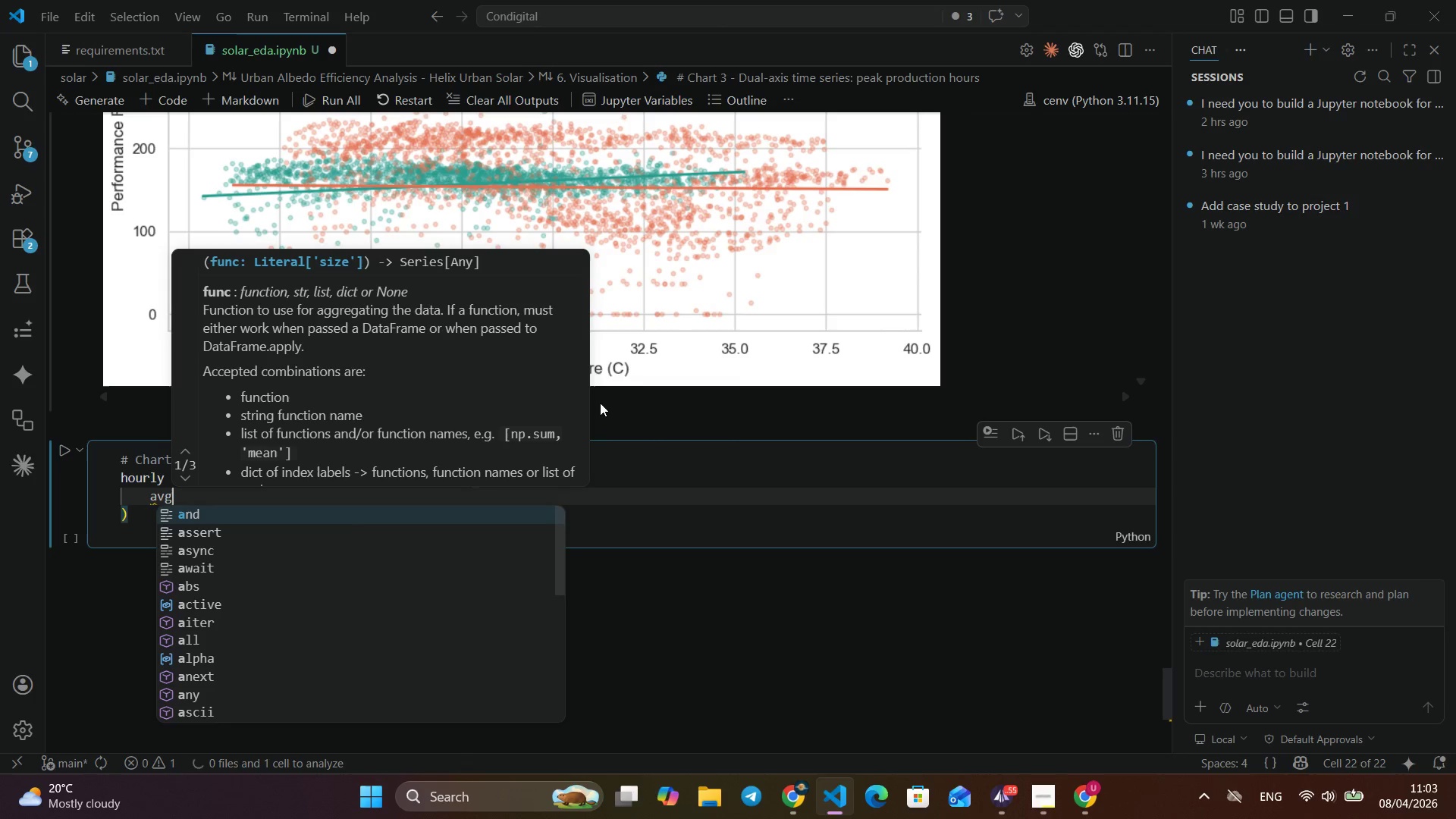 
type(avg_ac = )
 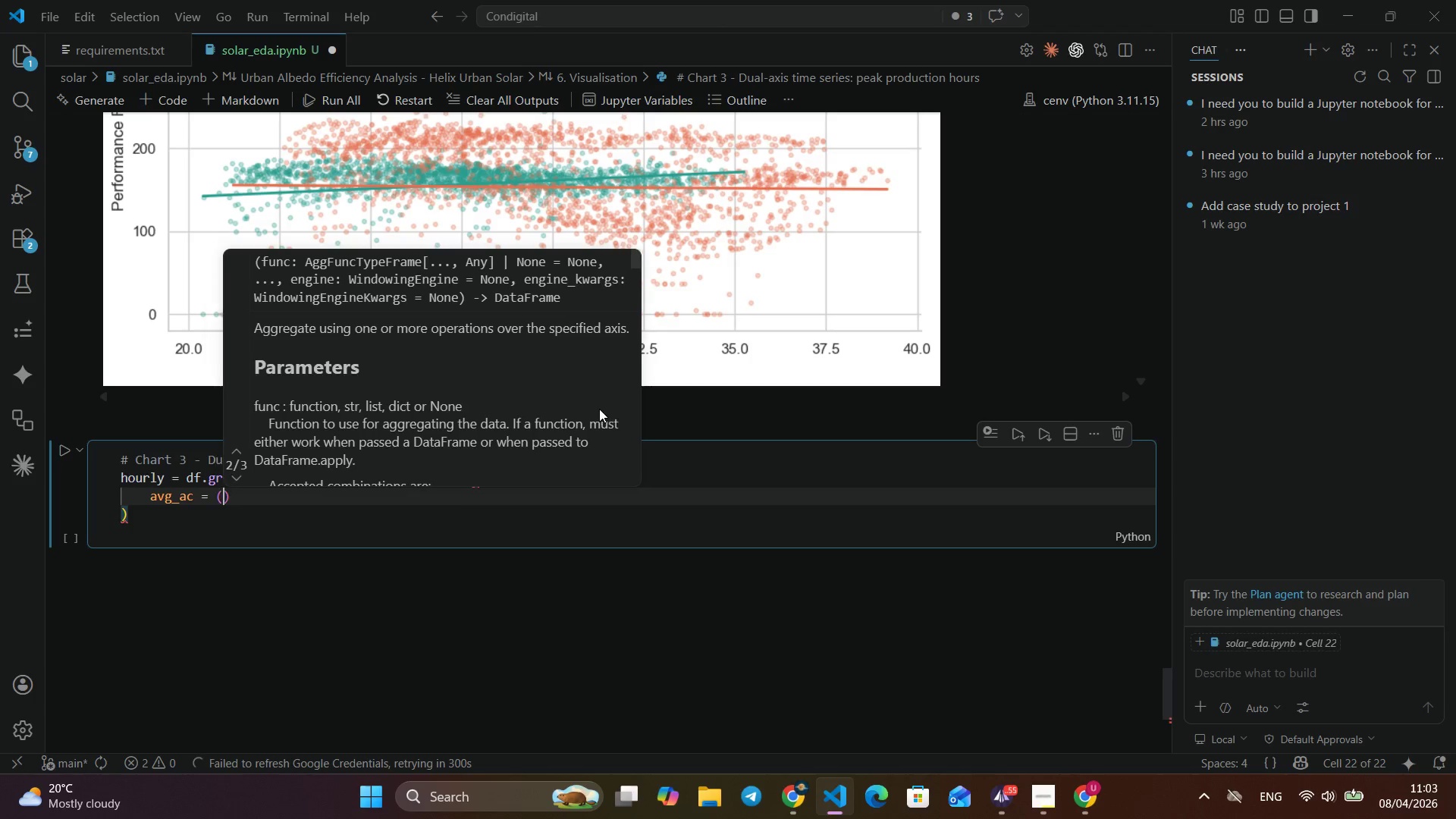 
type(('AC_POWER)
 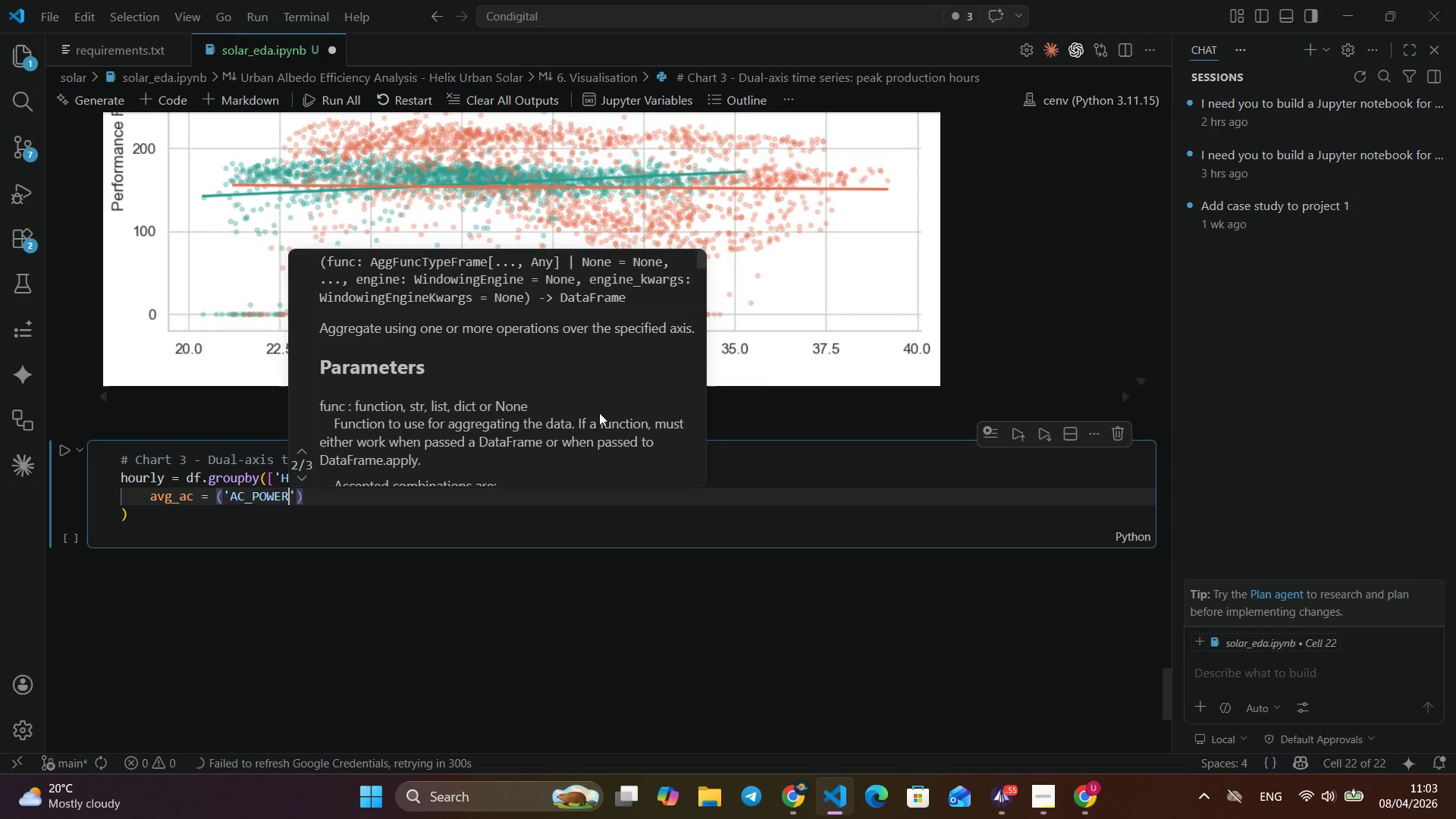 
key(ArrowRight)
 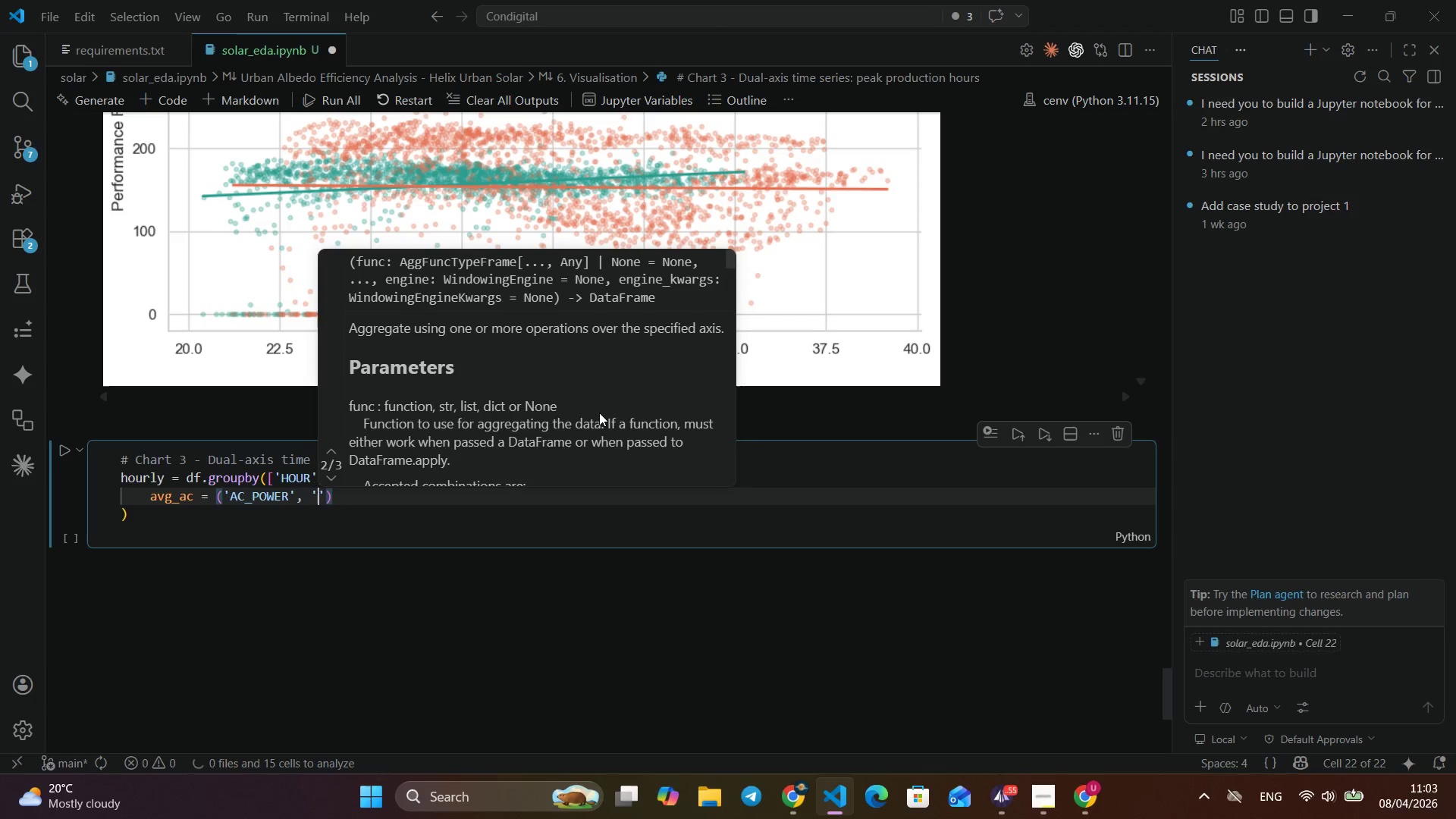 
type(, 'mwa)
key(Backspace)
key(Backspace)
type(wan)
key(Backspace)
key(Backspace)
key(Backspace)
type(ean)
 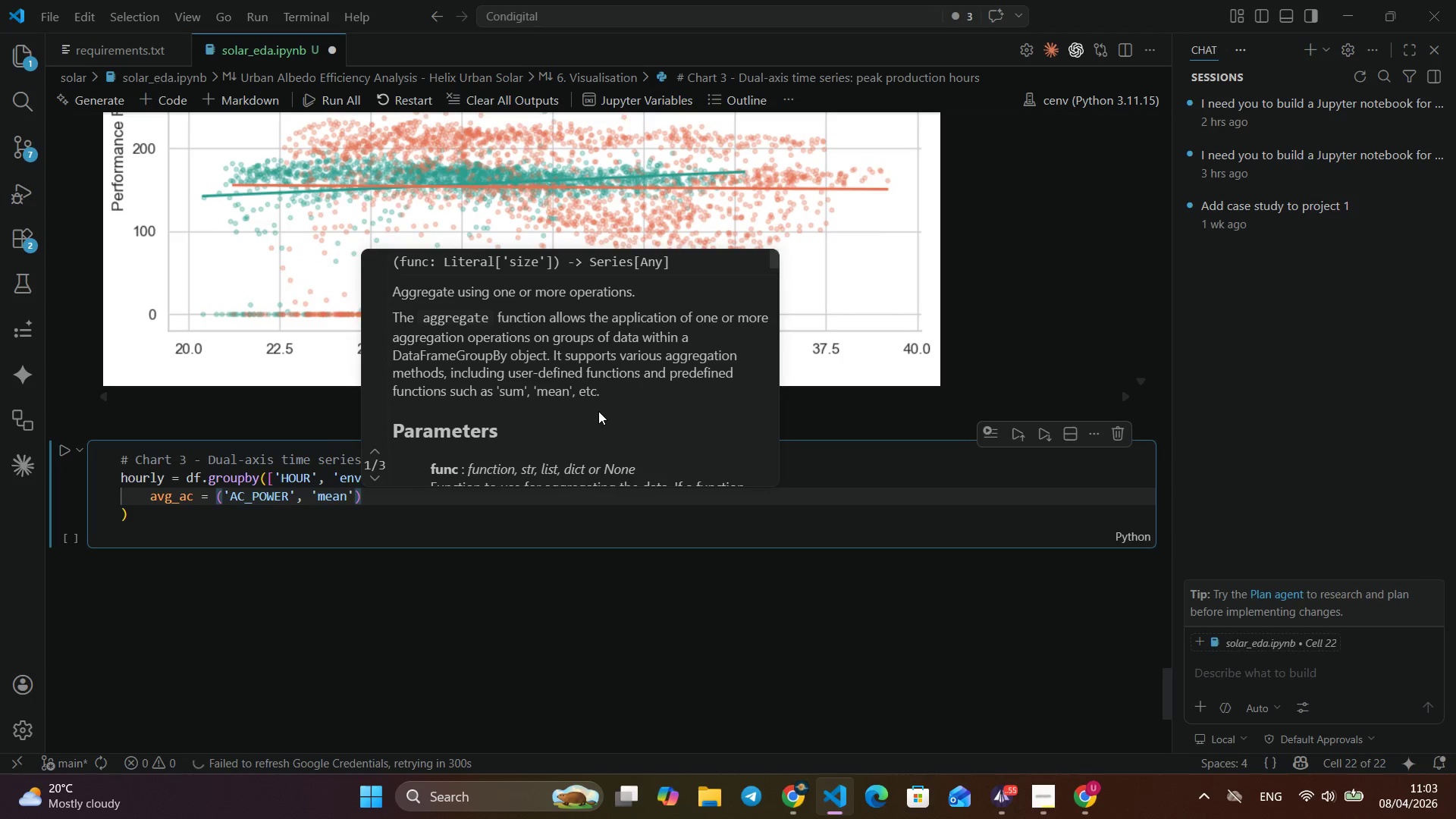 
key(ArrowRight)
 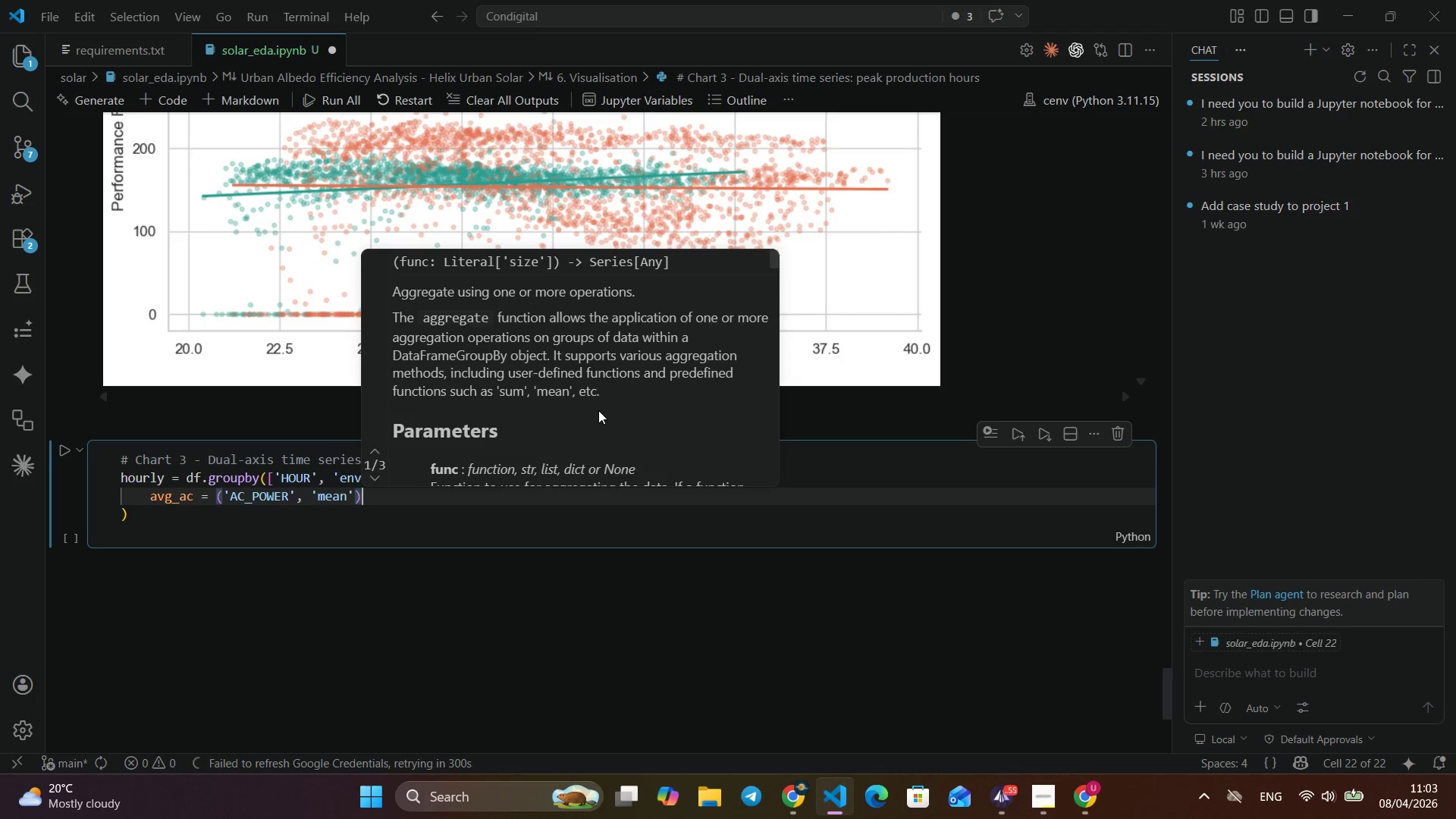 
key(ArrowRight)
 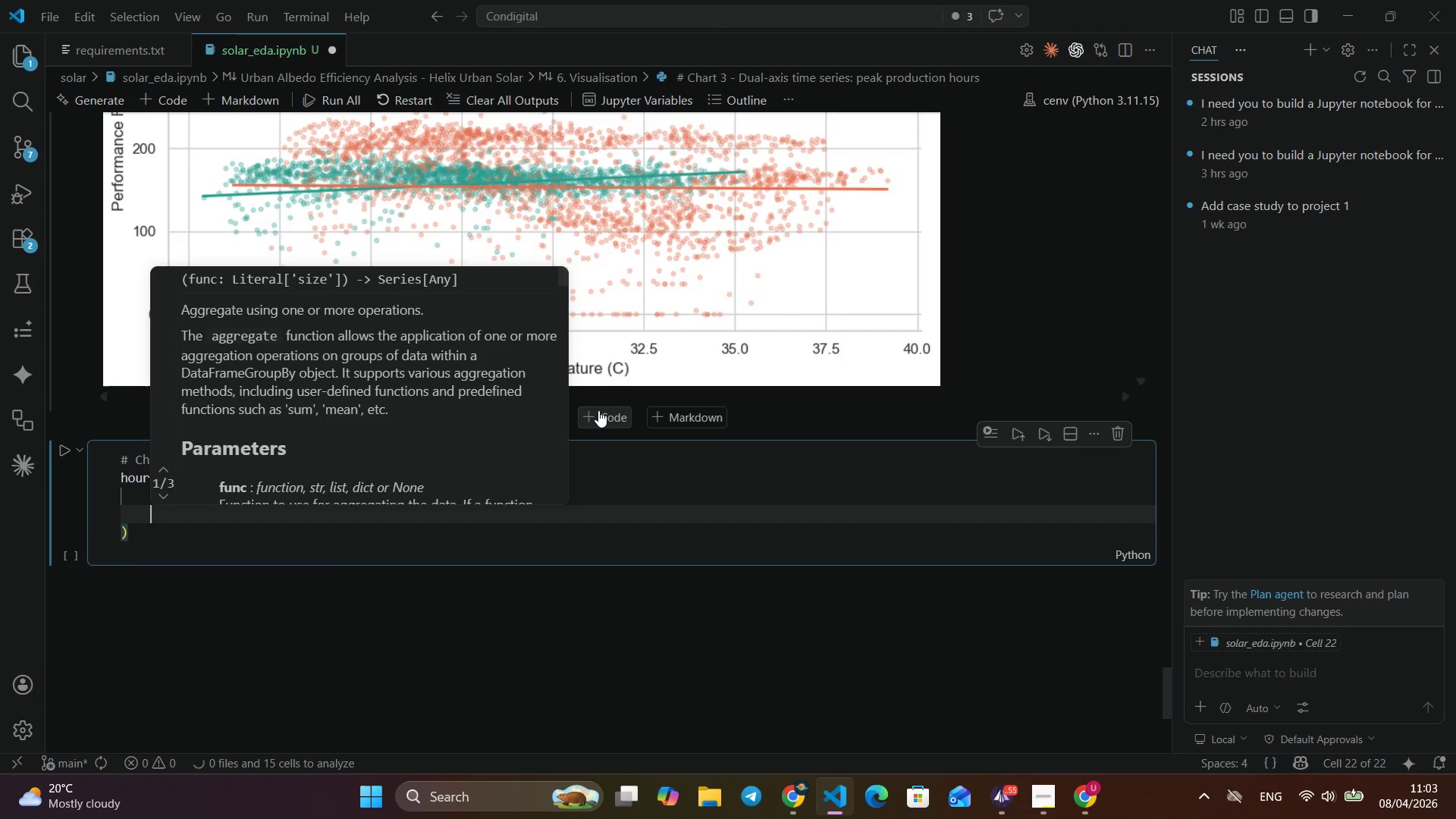 
key(Comma)
 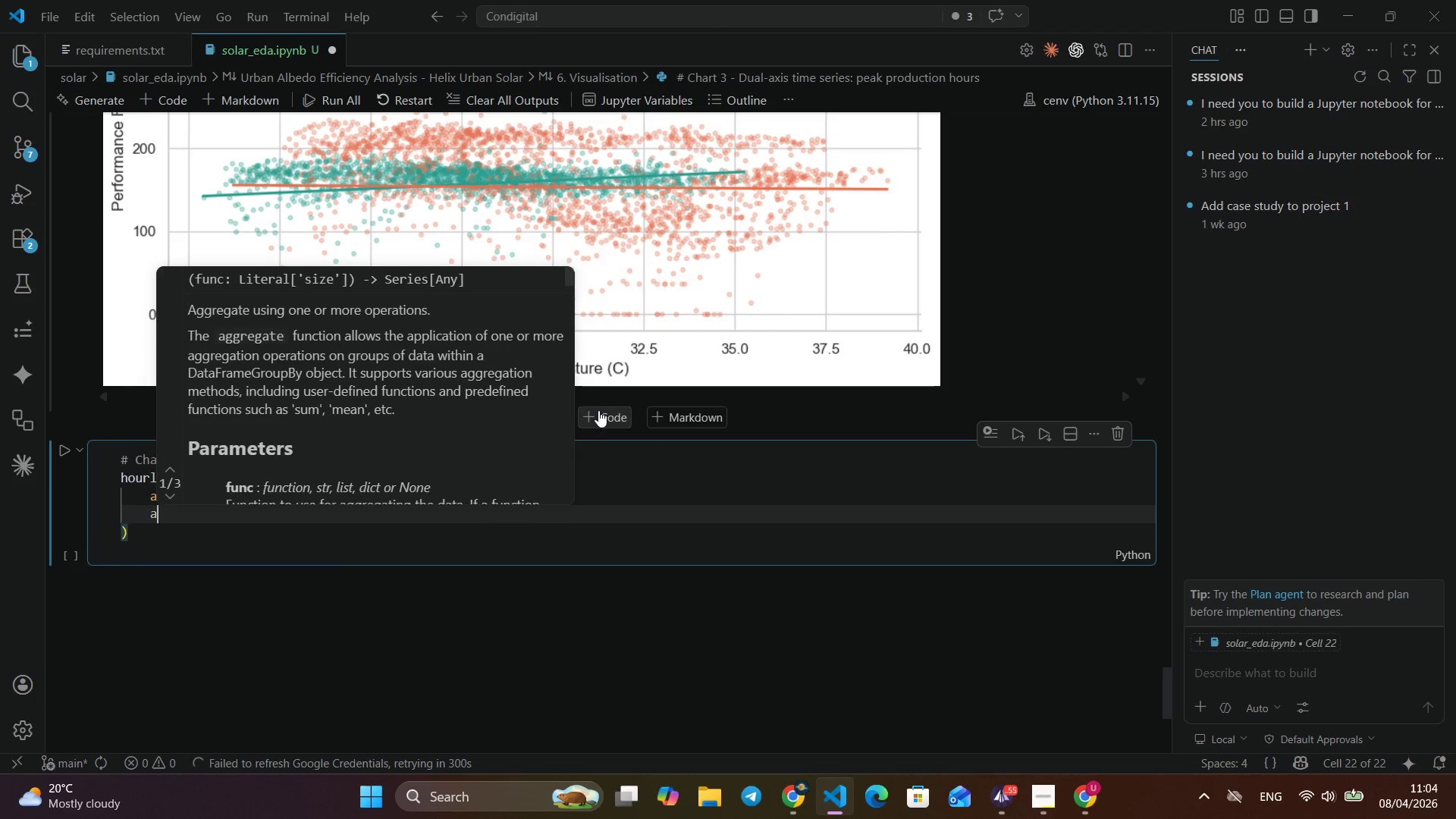 
key(Enter)
 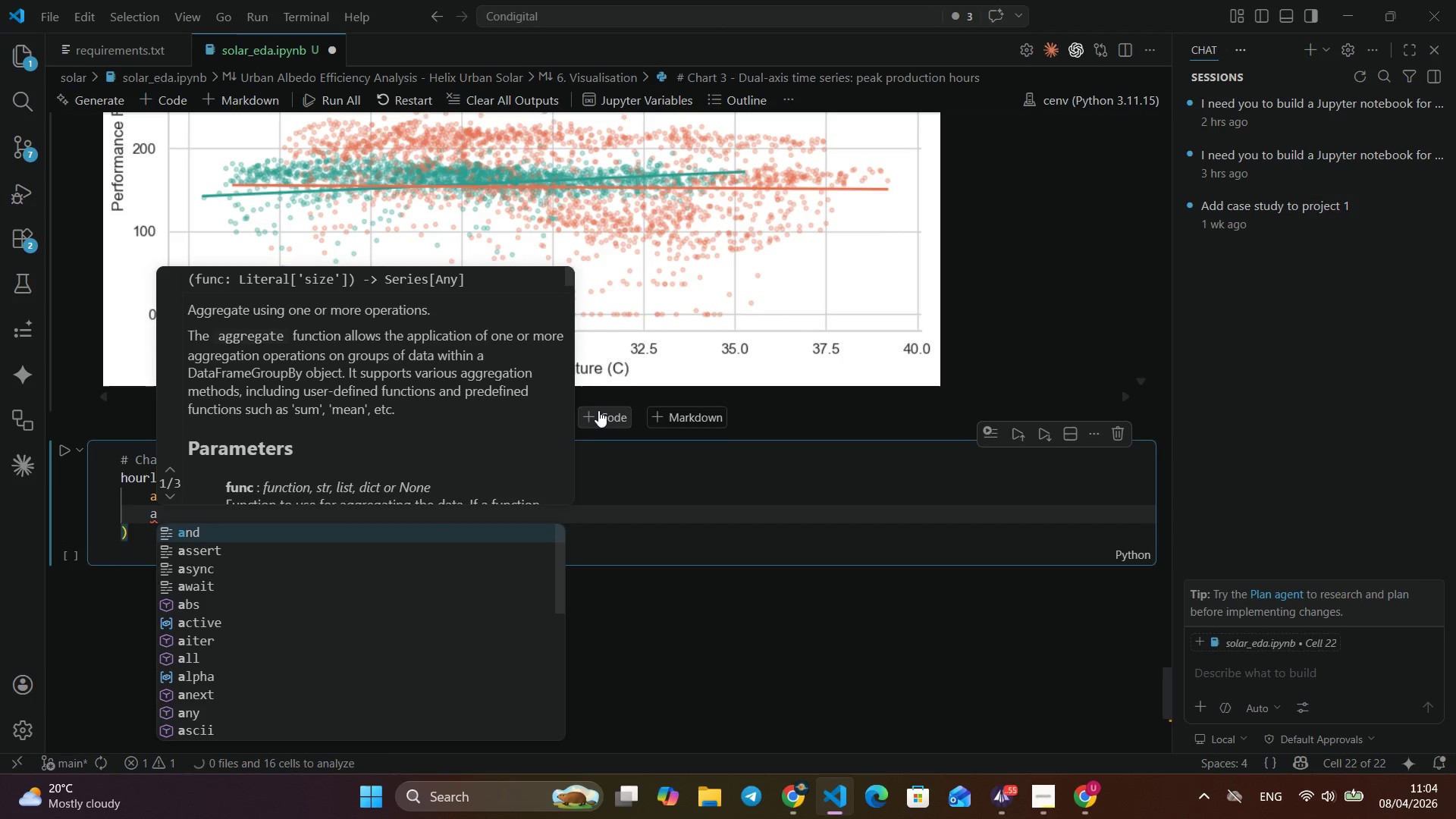 
type(avg_temp = ('AMBIENT_TEMPERATURE)
 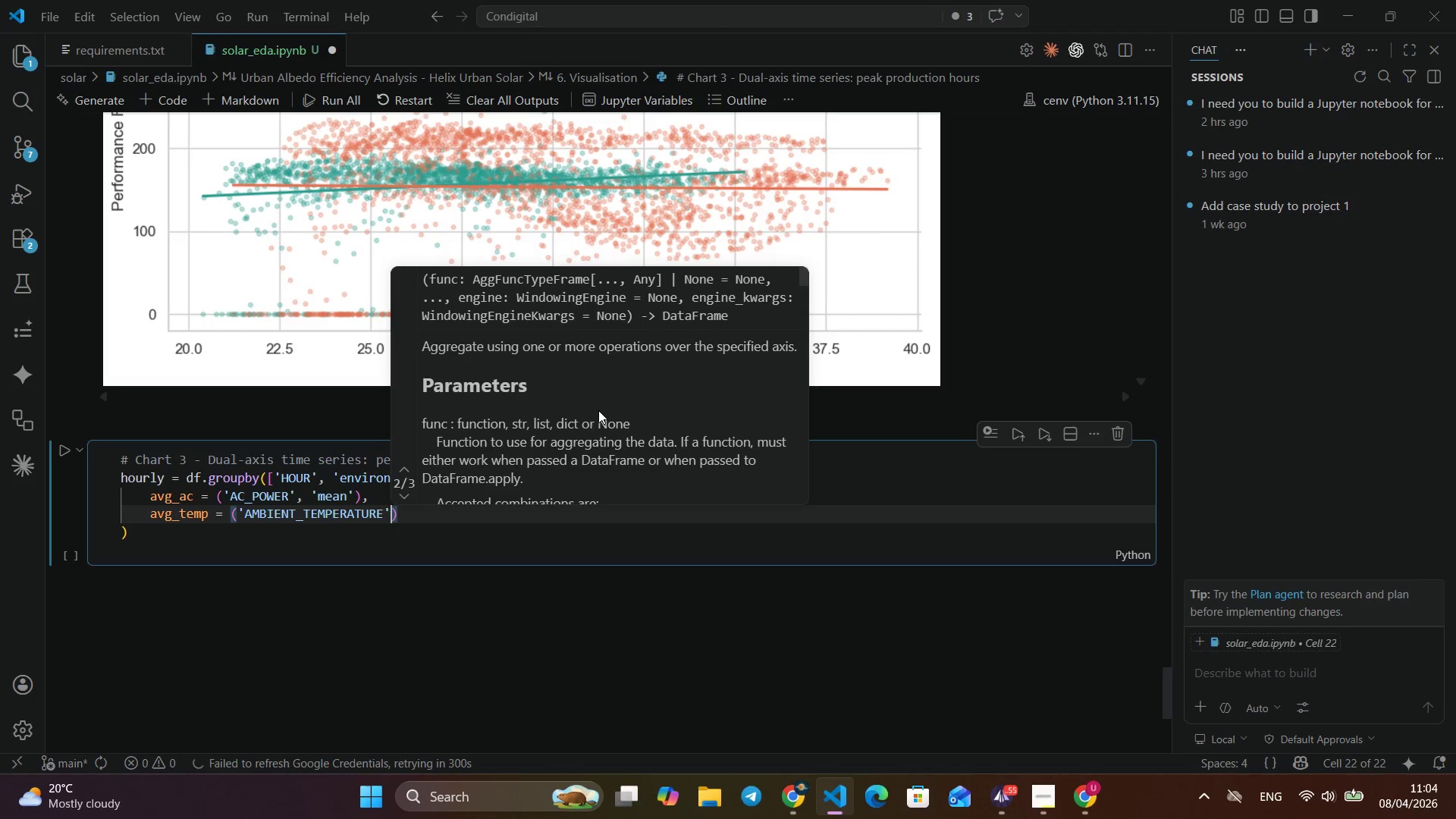 
key(ArrowRight)
 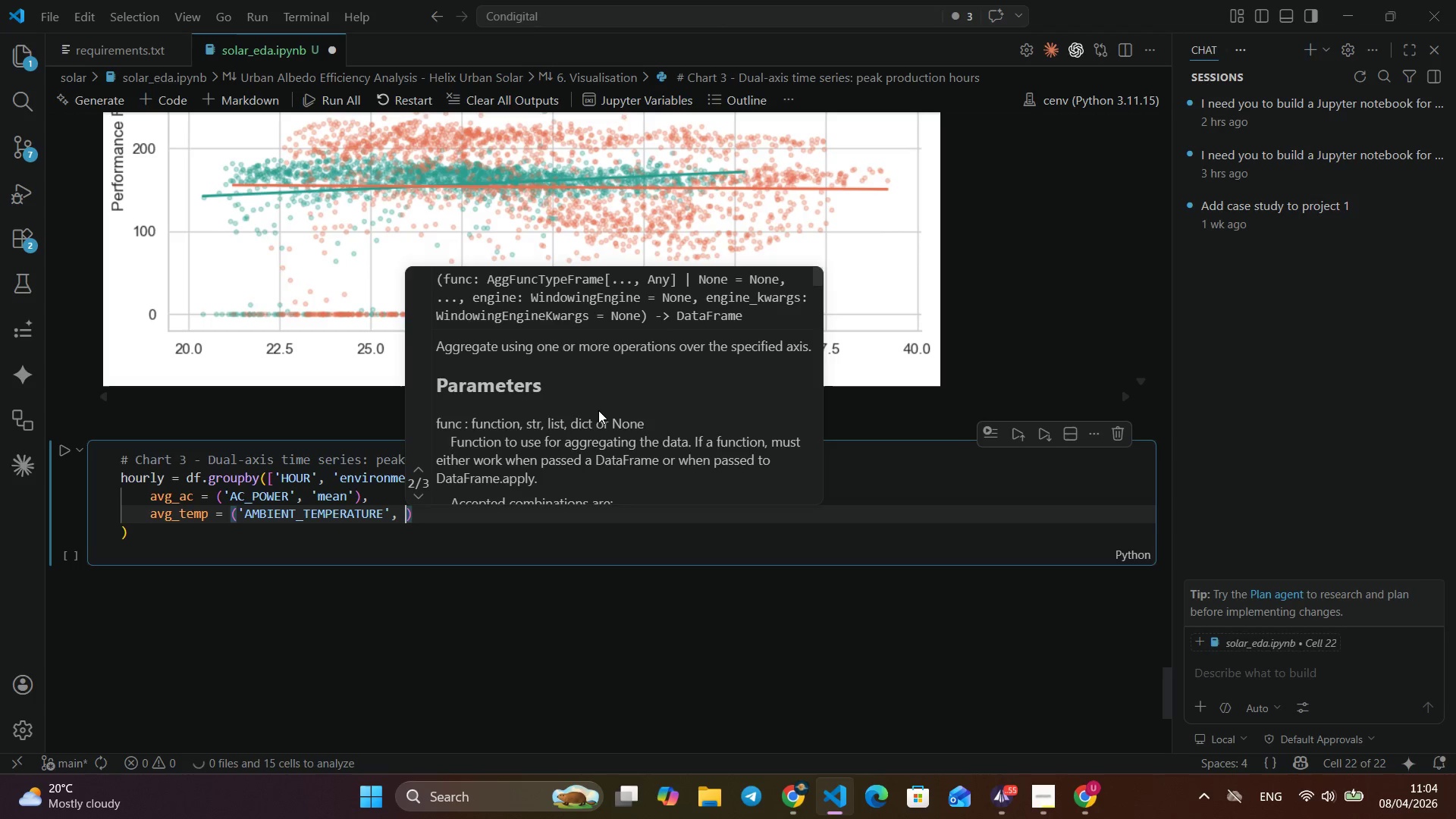 
type(, (mean)
 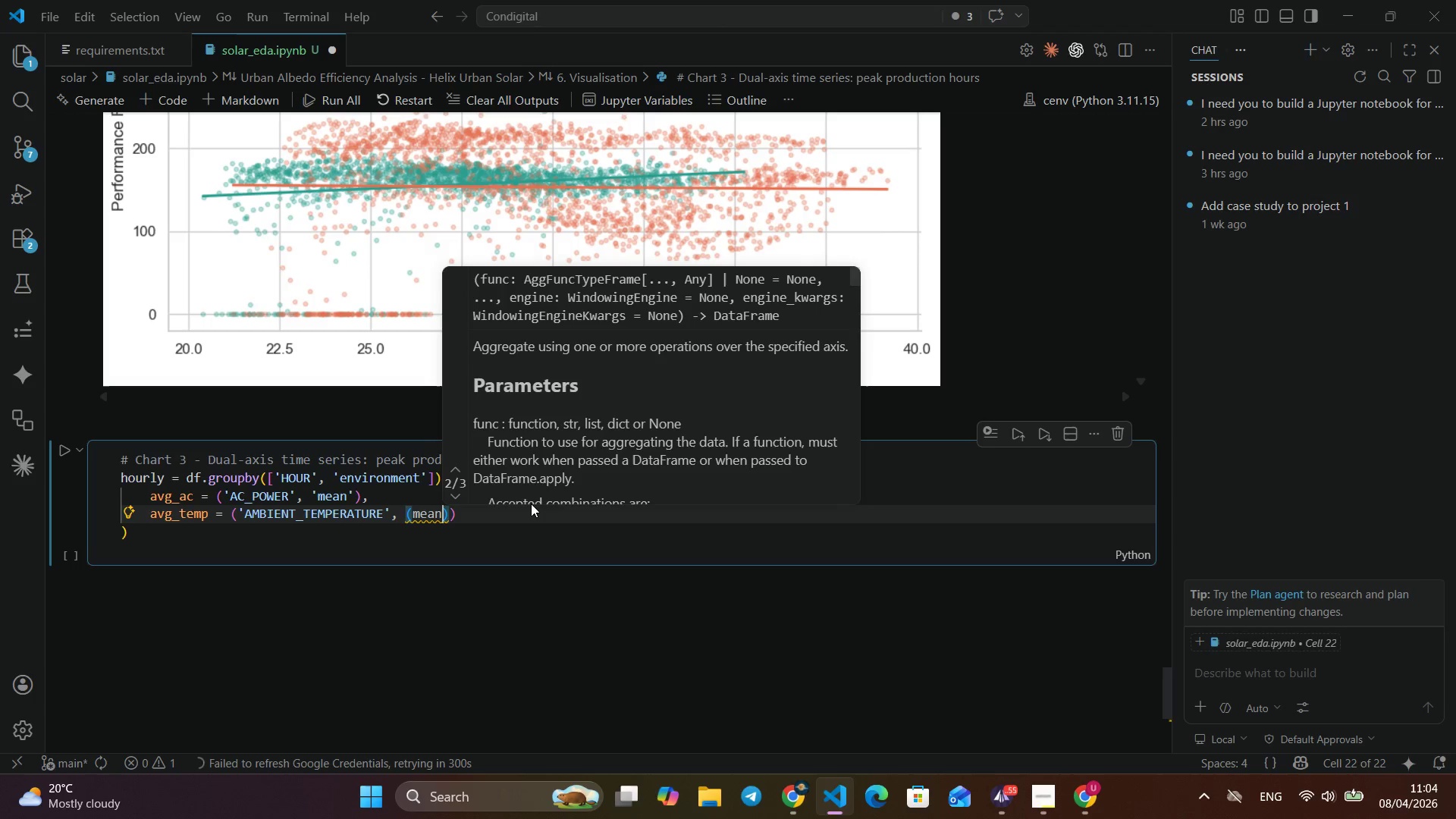 
key(Backspace)
key(Backspace)
key(Backspace)
key(Backspace)
key(Backspace)
type('mean)
 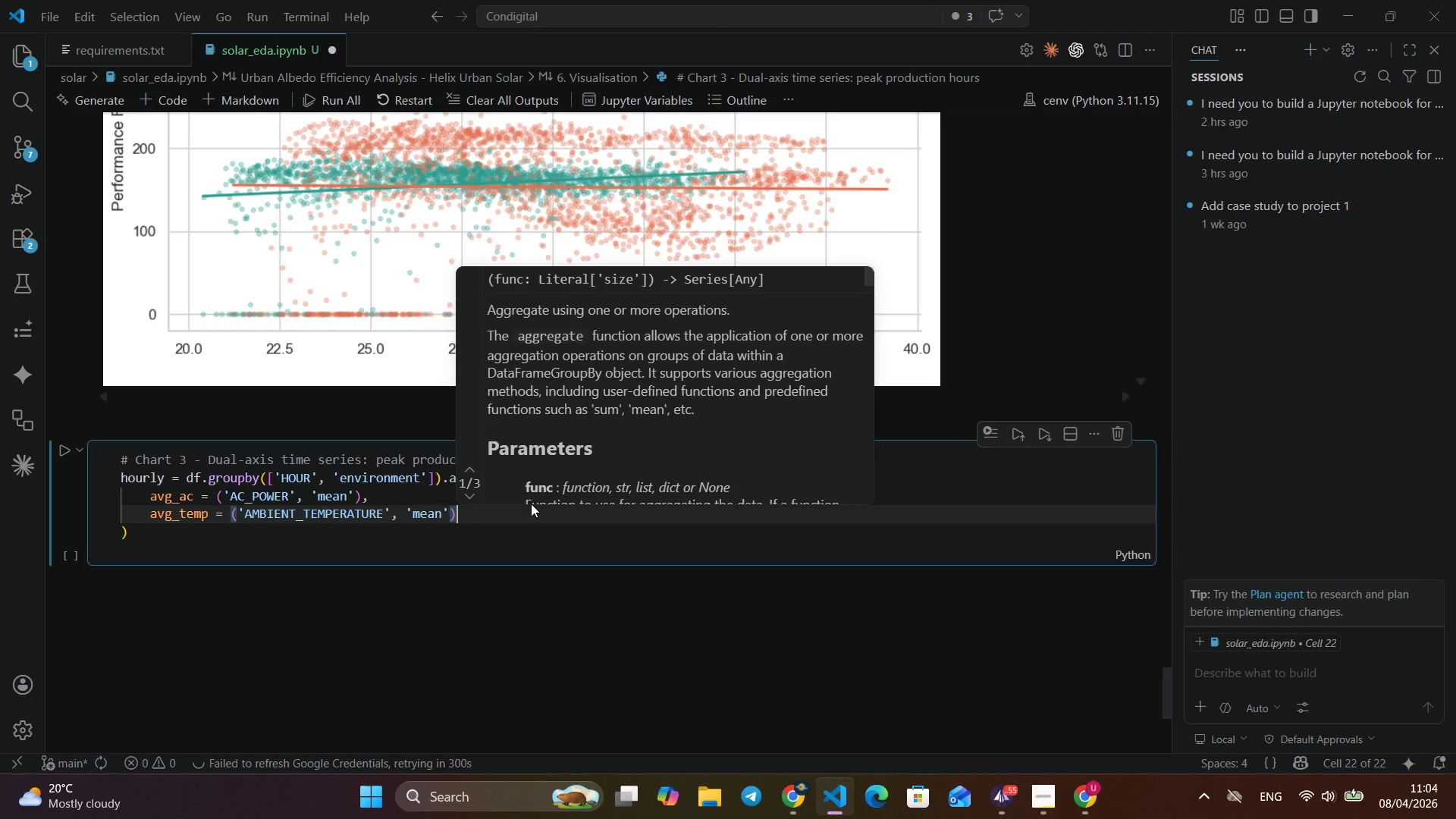 
key(ArrowRight)
 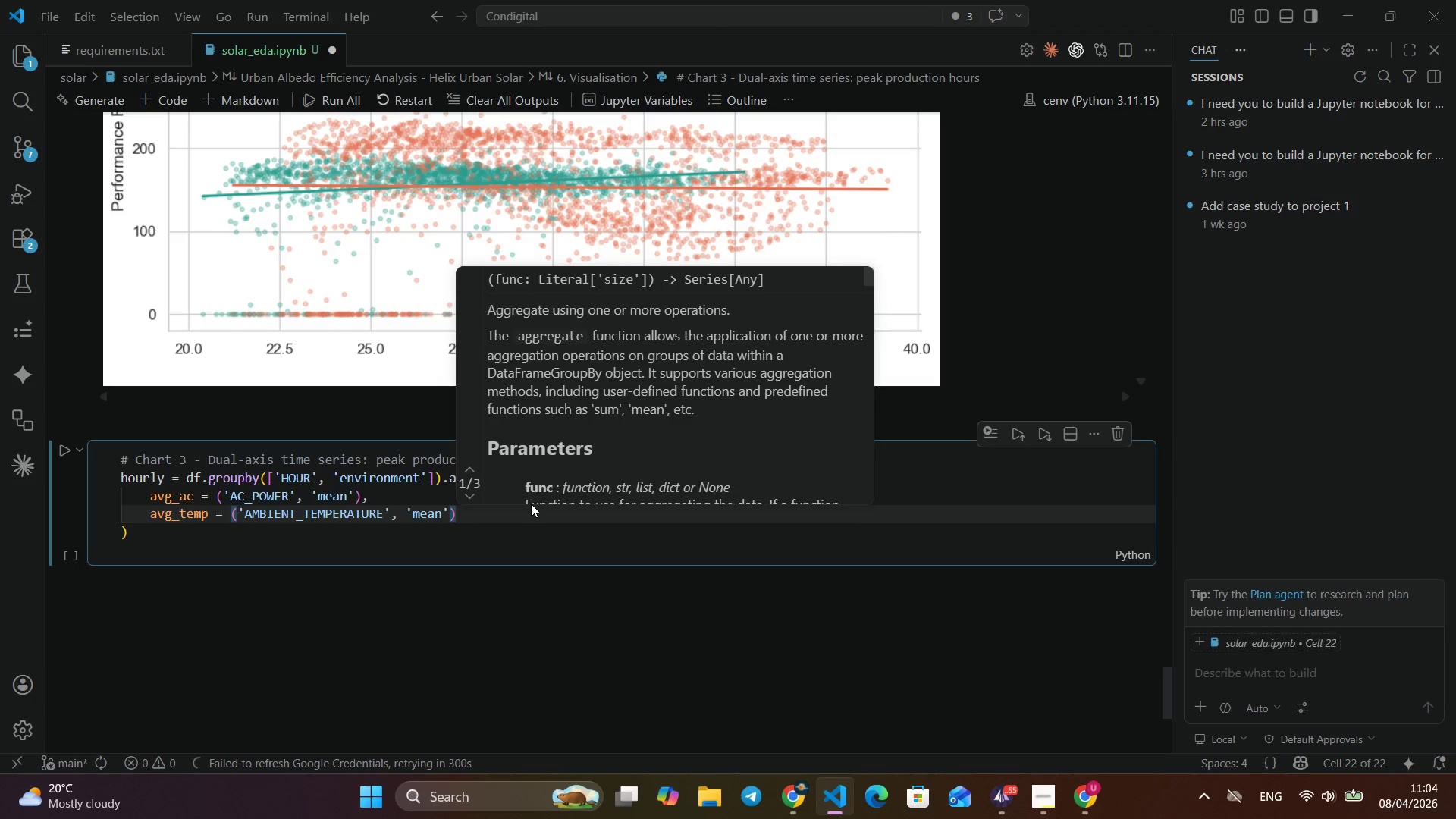 
key(ArrowRight)
 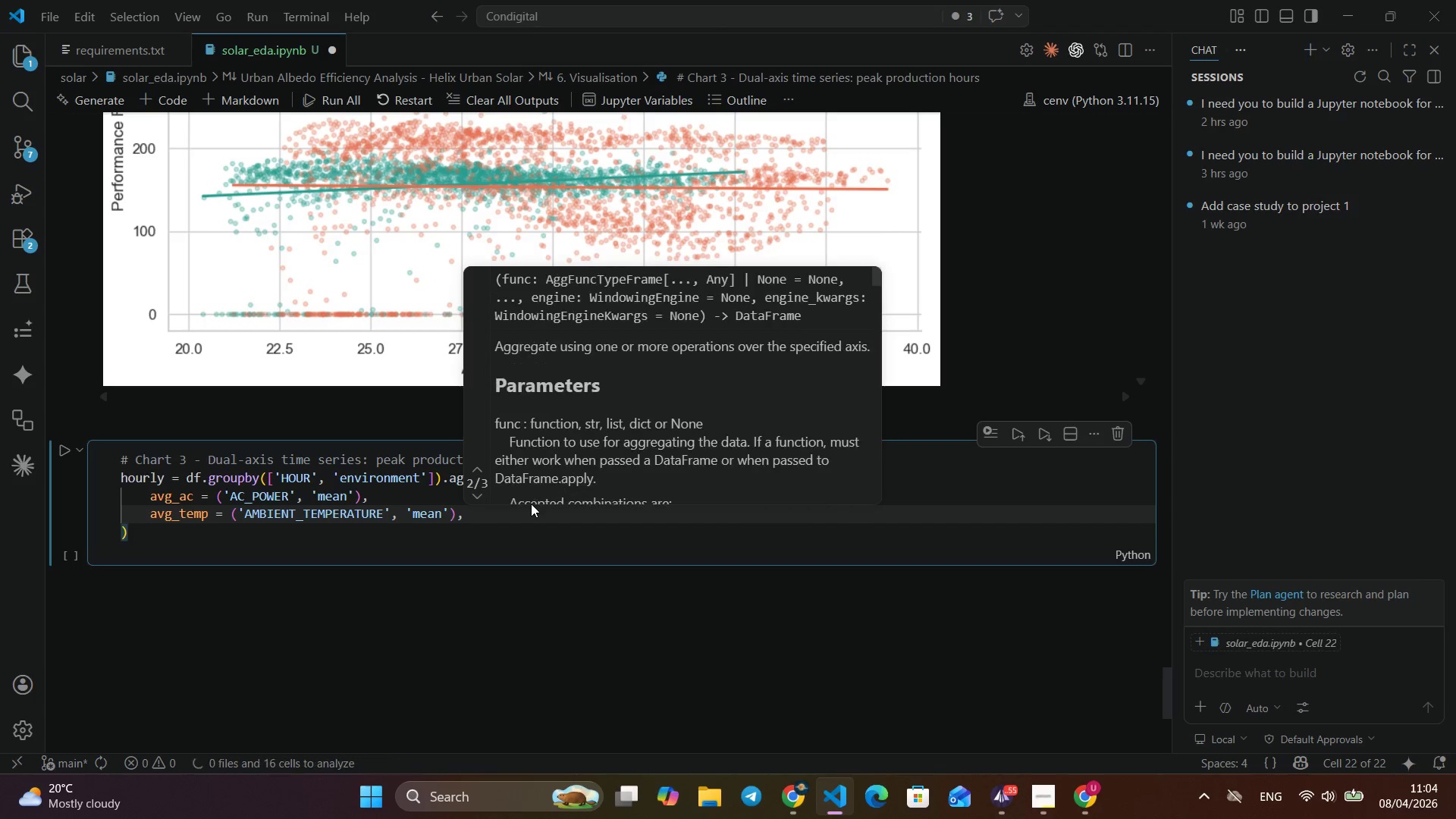 
key(Comma)
 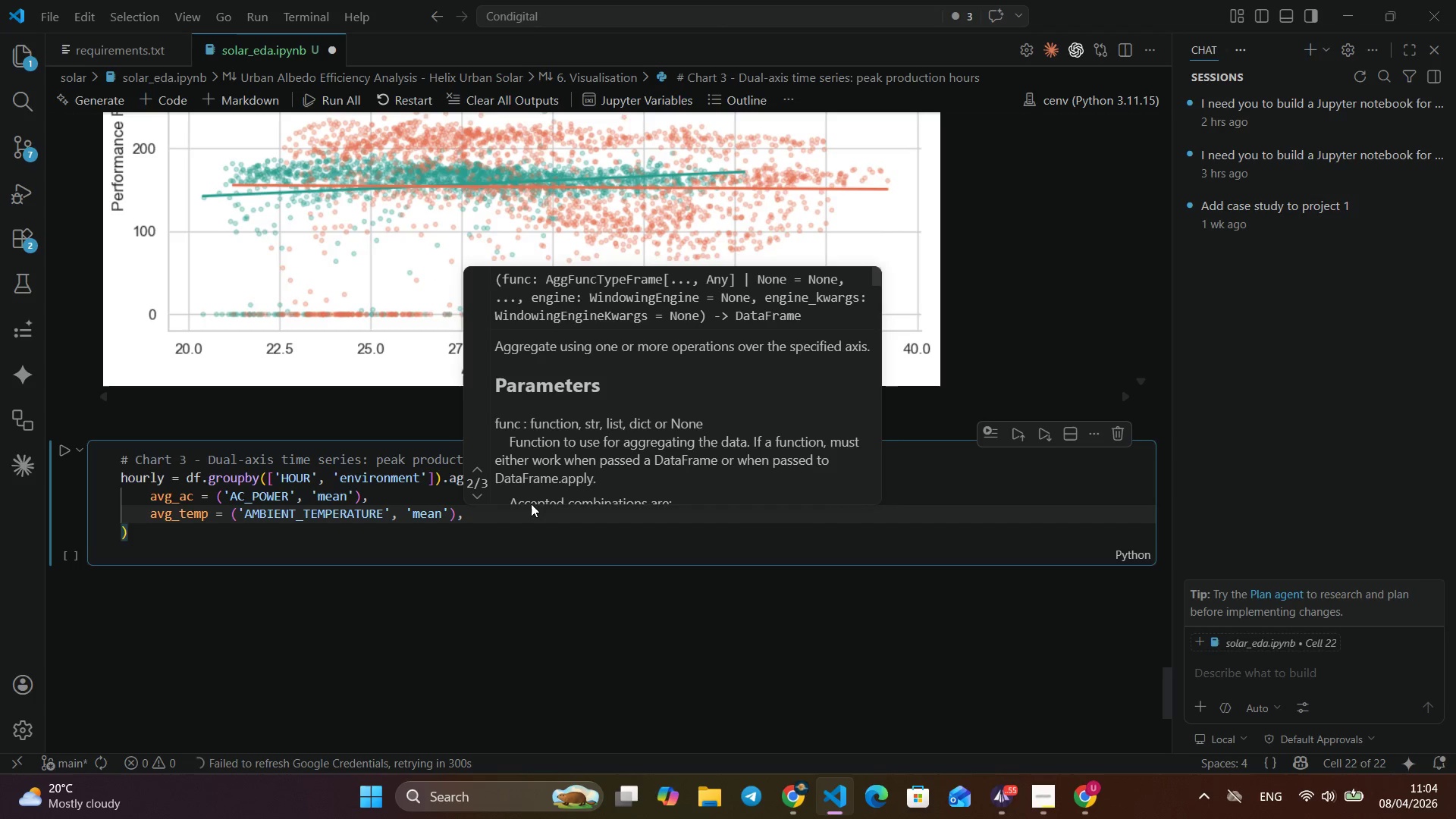 
key(ArrowDown)
 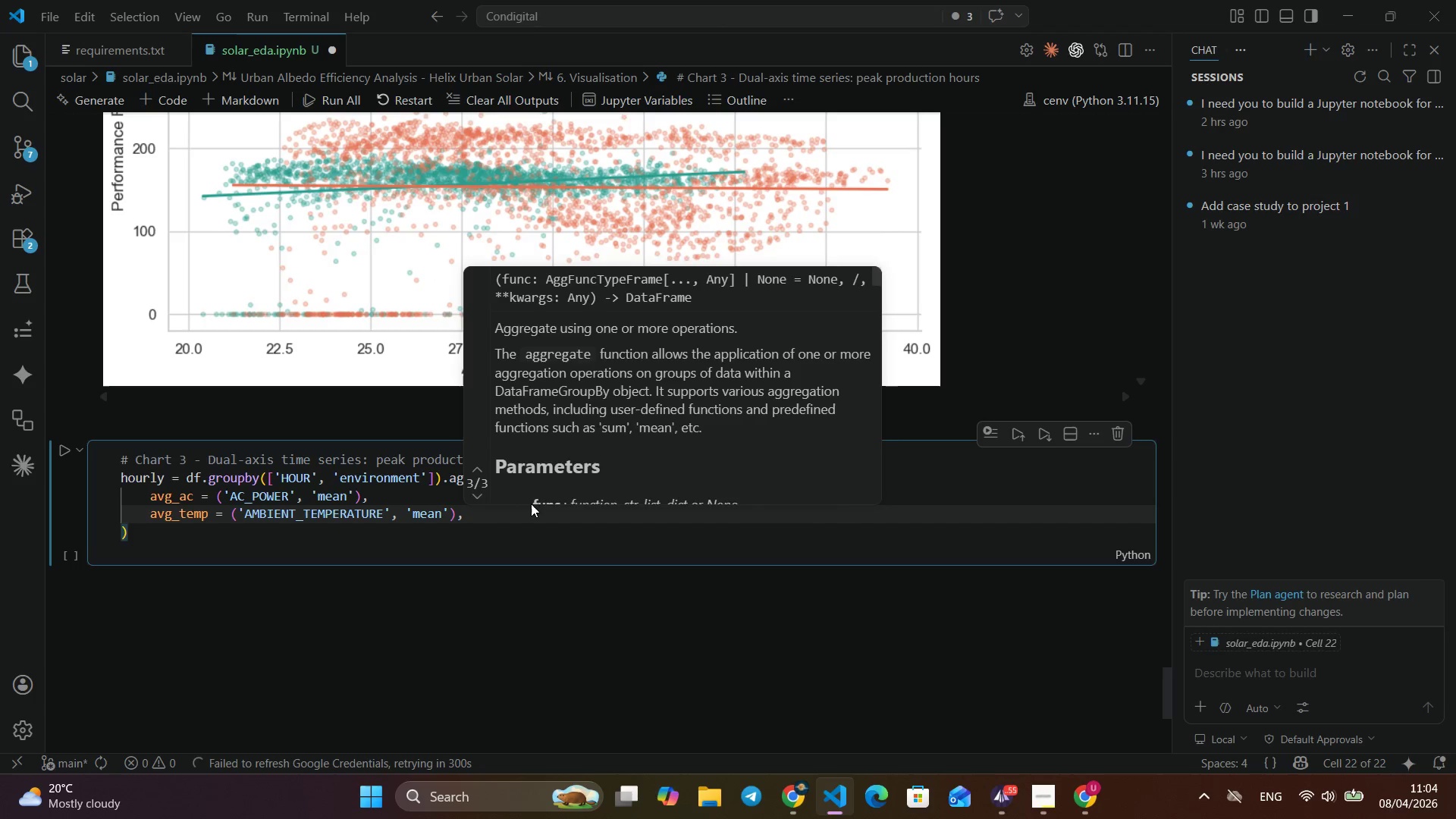 
key(ArrowDown)
 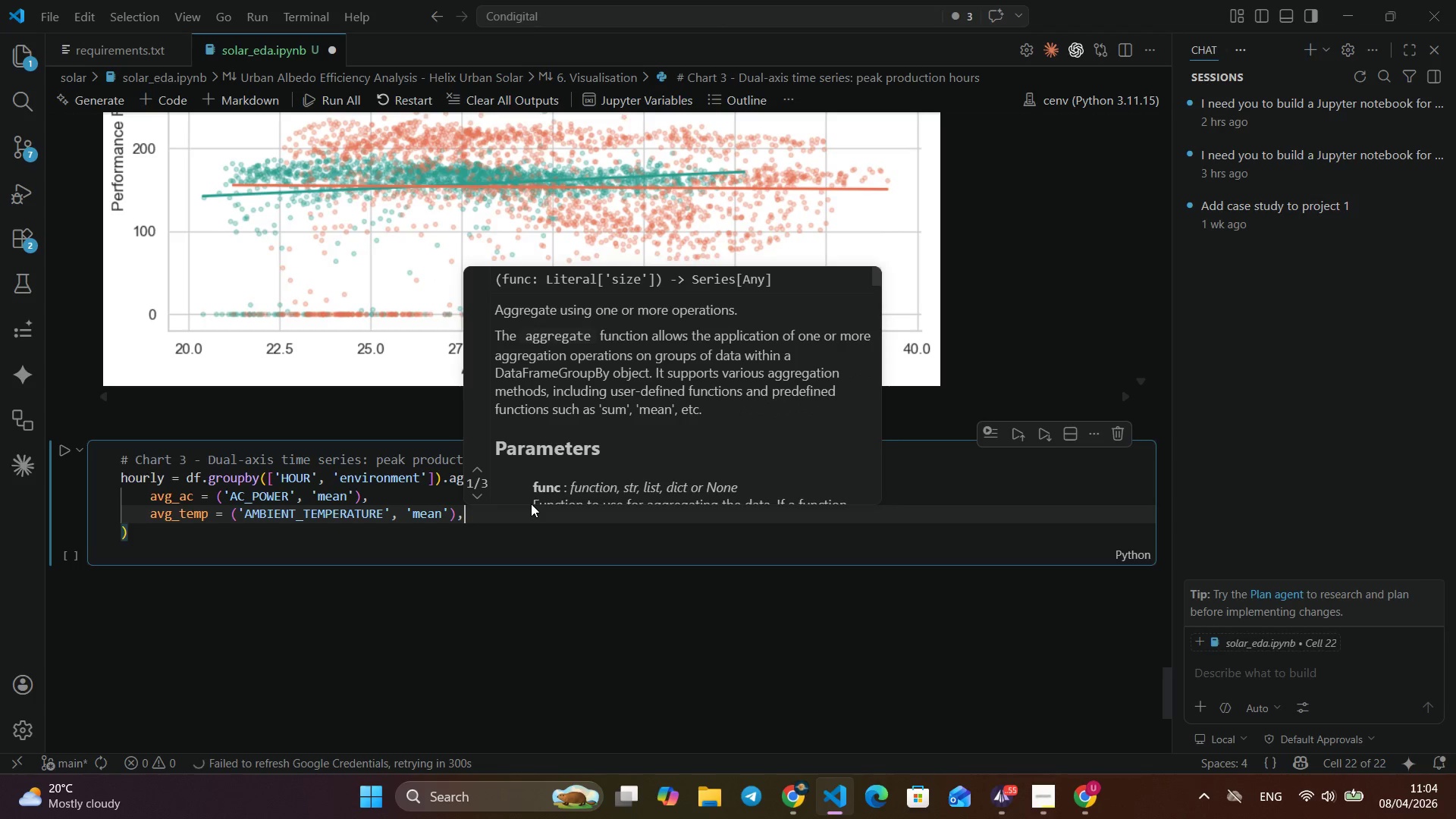 
key(ArrowDown)
 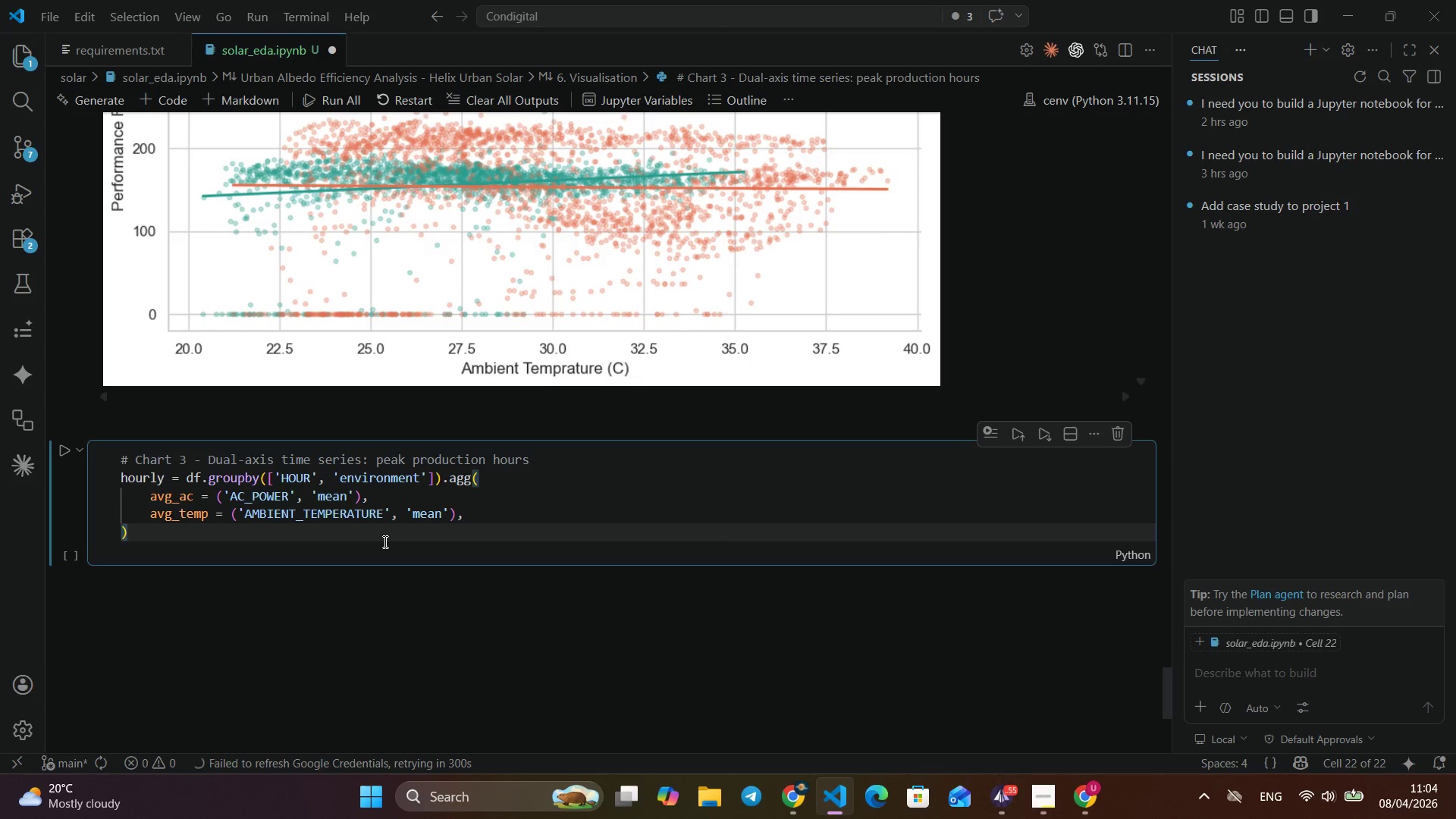 
double_click([384, 541])
 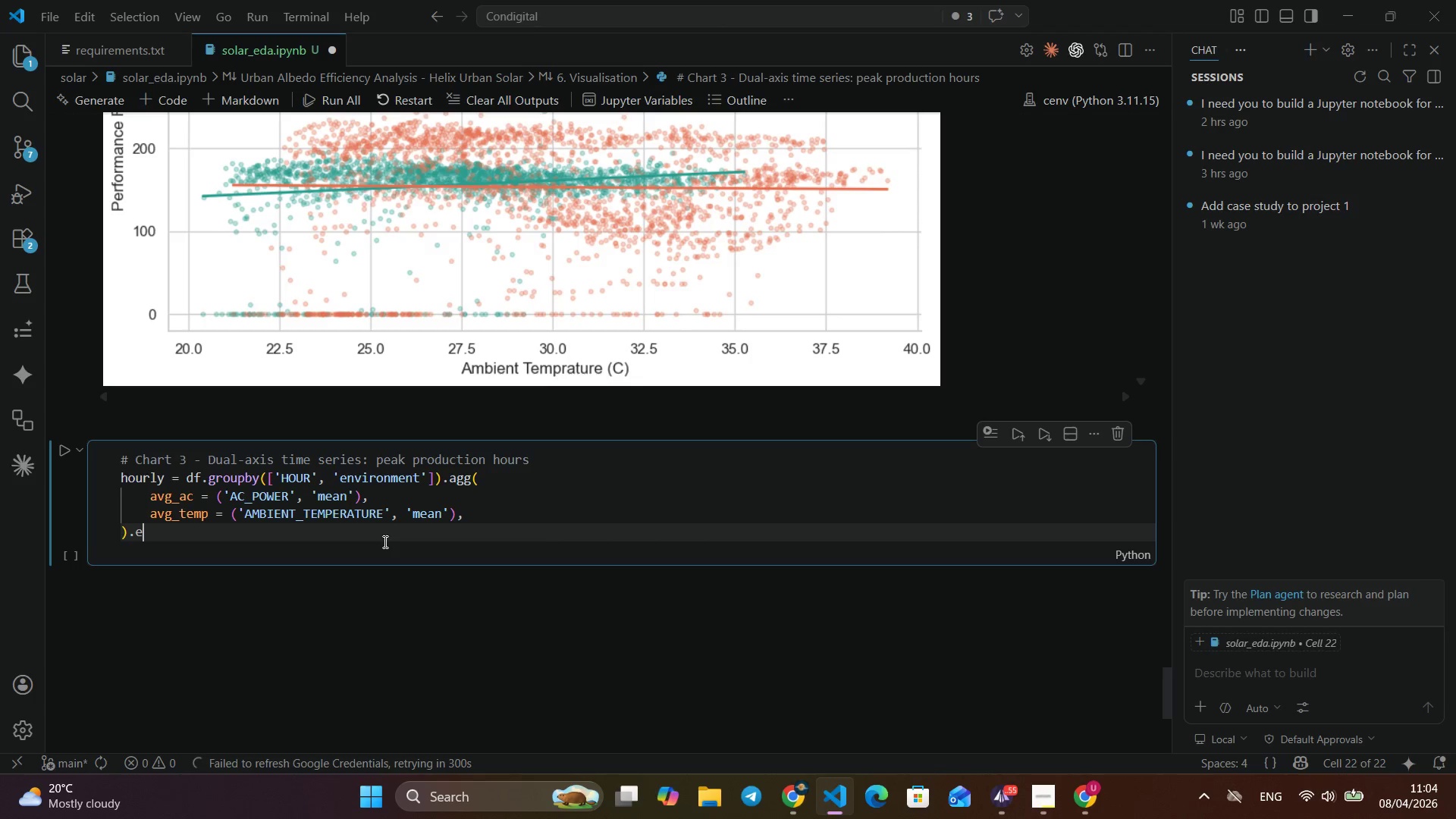 
type(.e)
key(Backspace)
type(reset)
 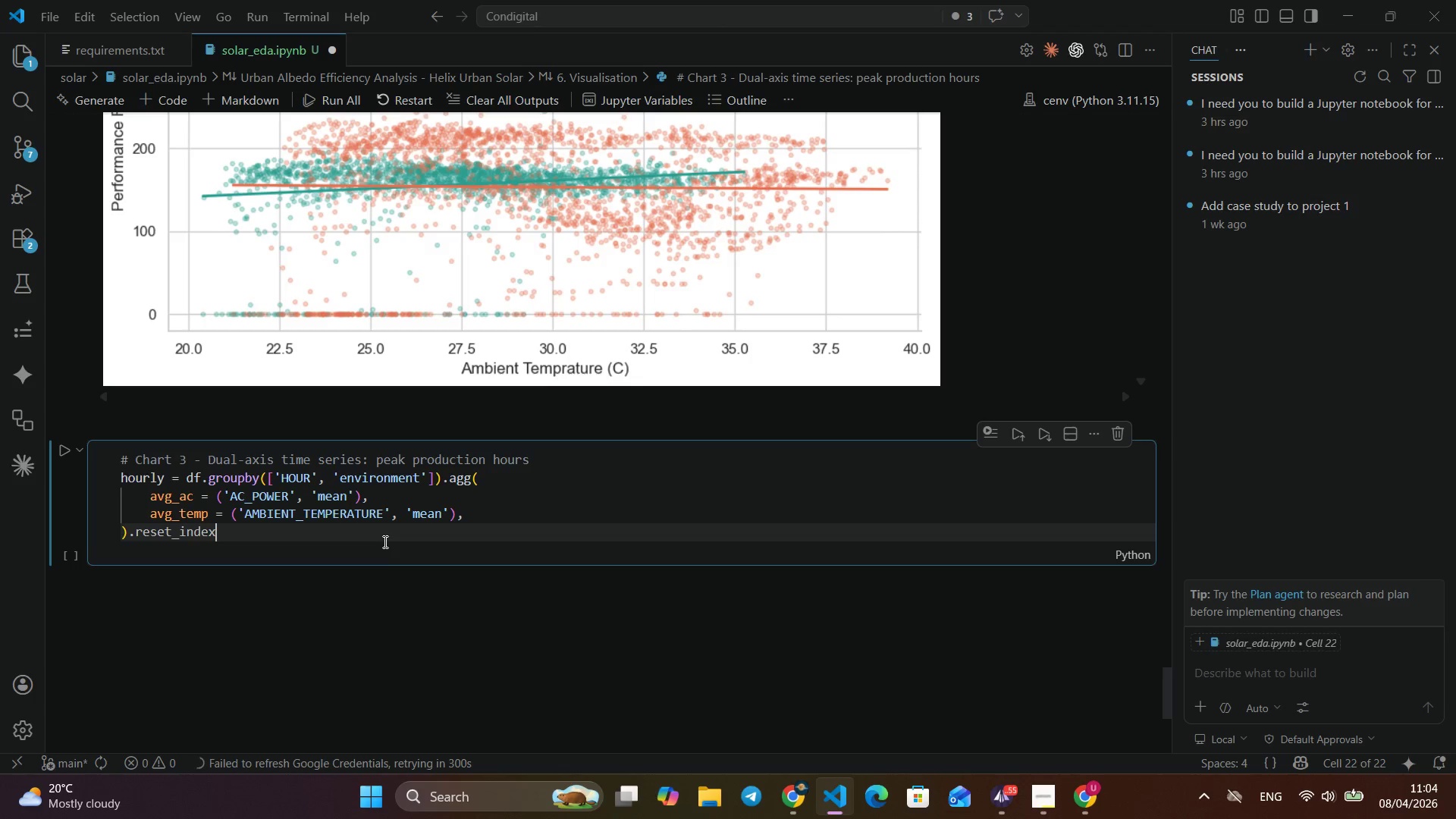 
key(Enter)
 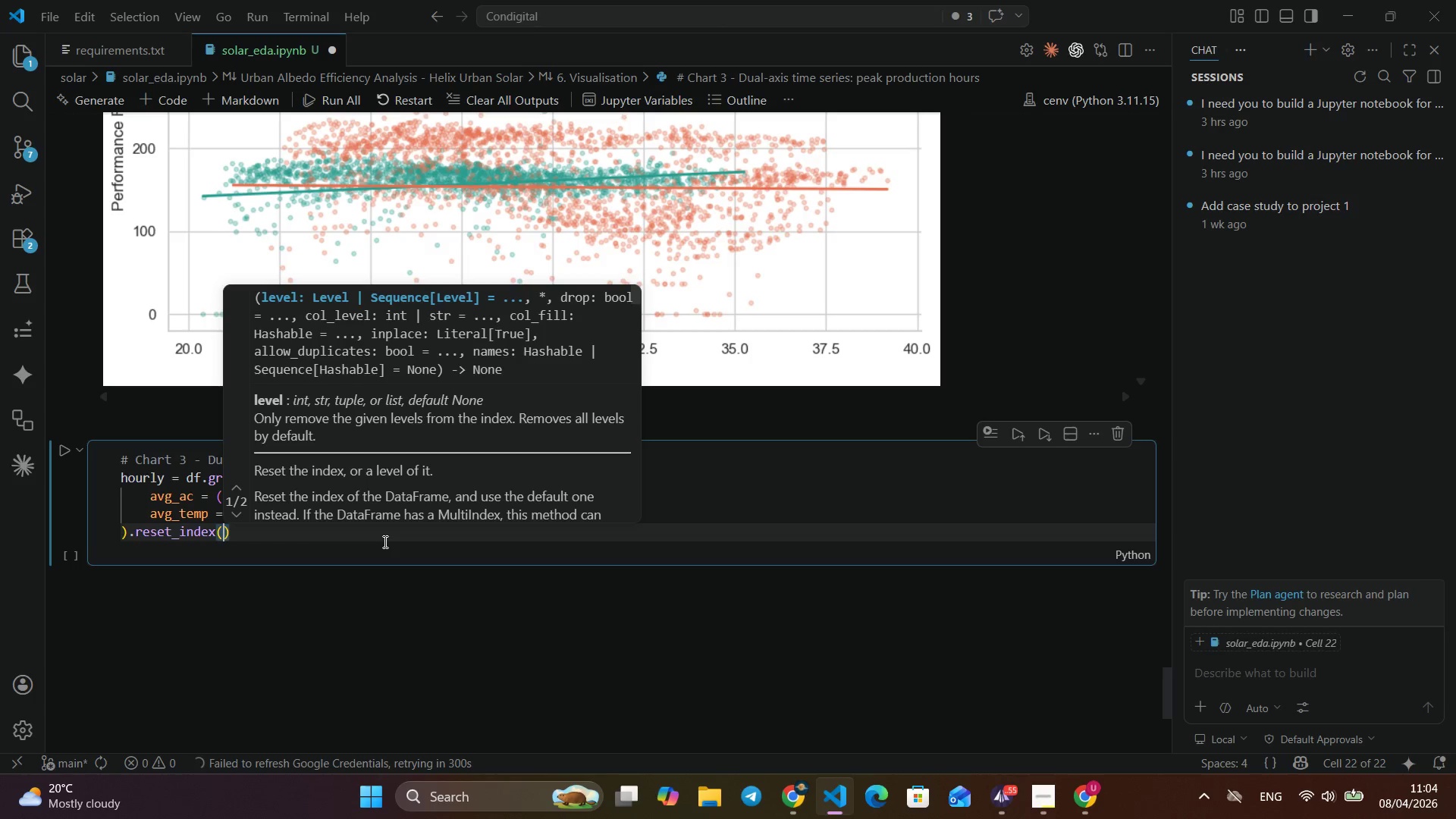 
key(Shift+9)
 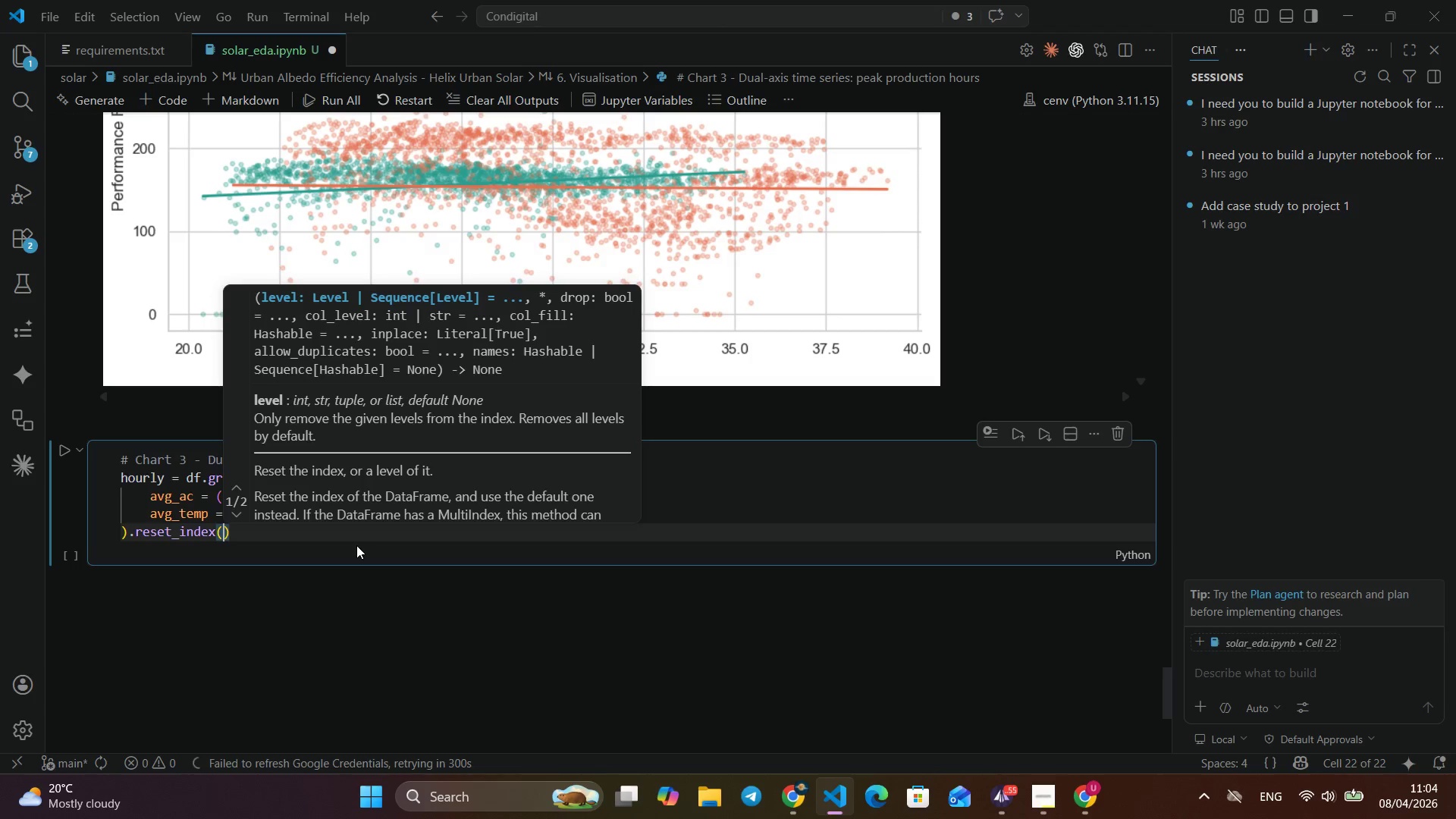 
left_click([356, 545])
 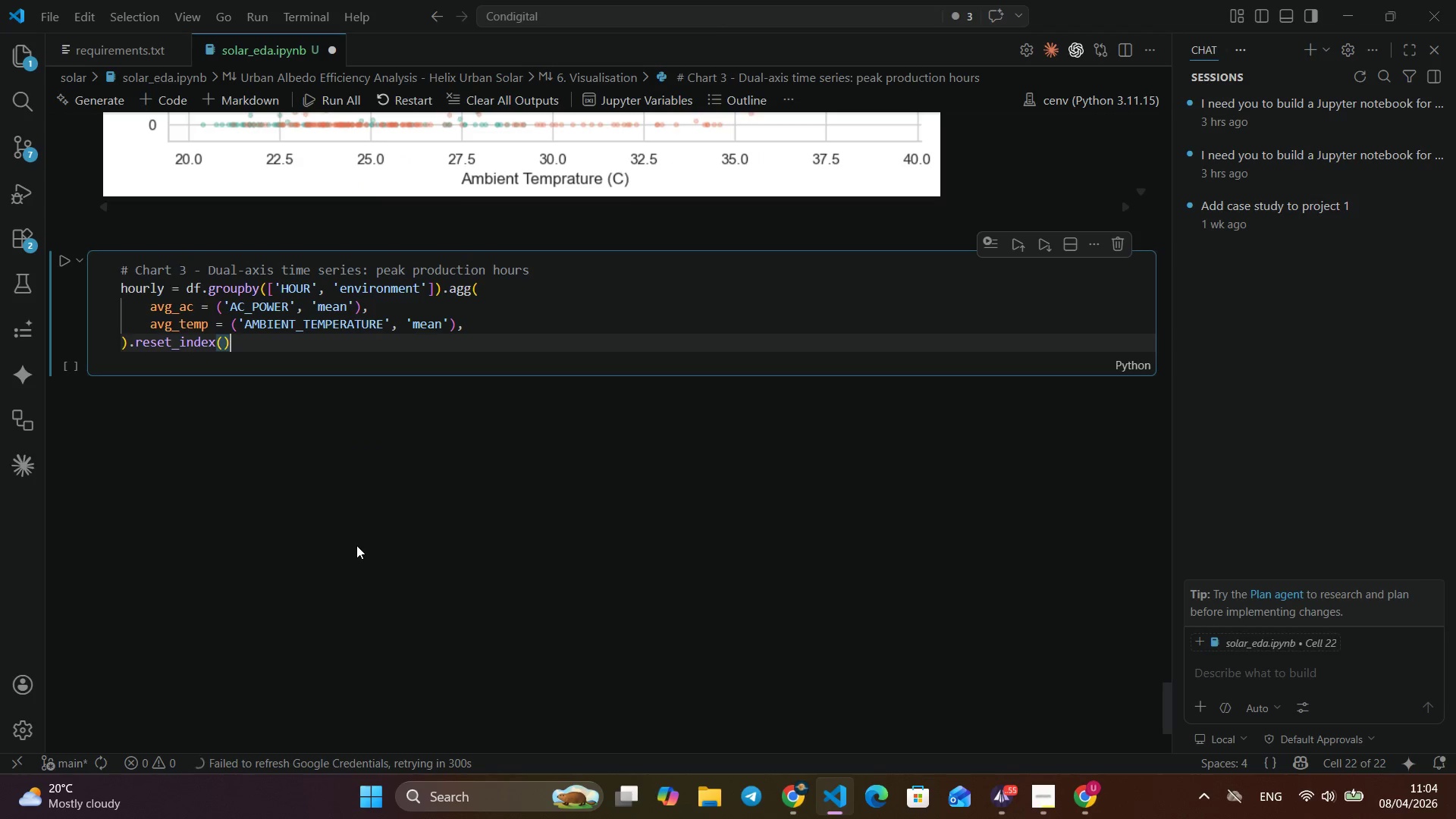 
scroll: coordinate [356, 545], scroll_direction: down, amount: 4.0
 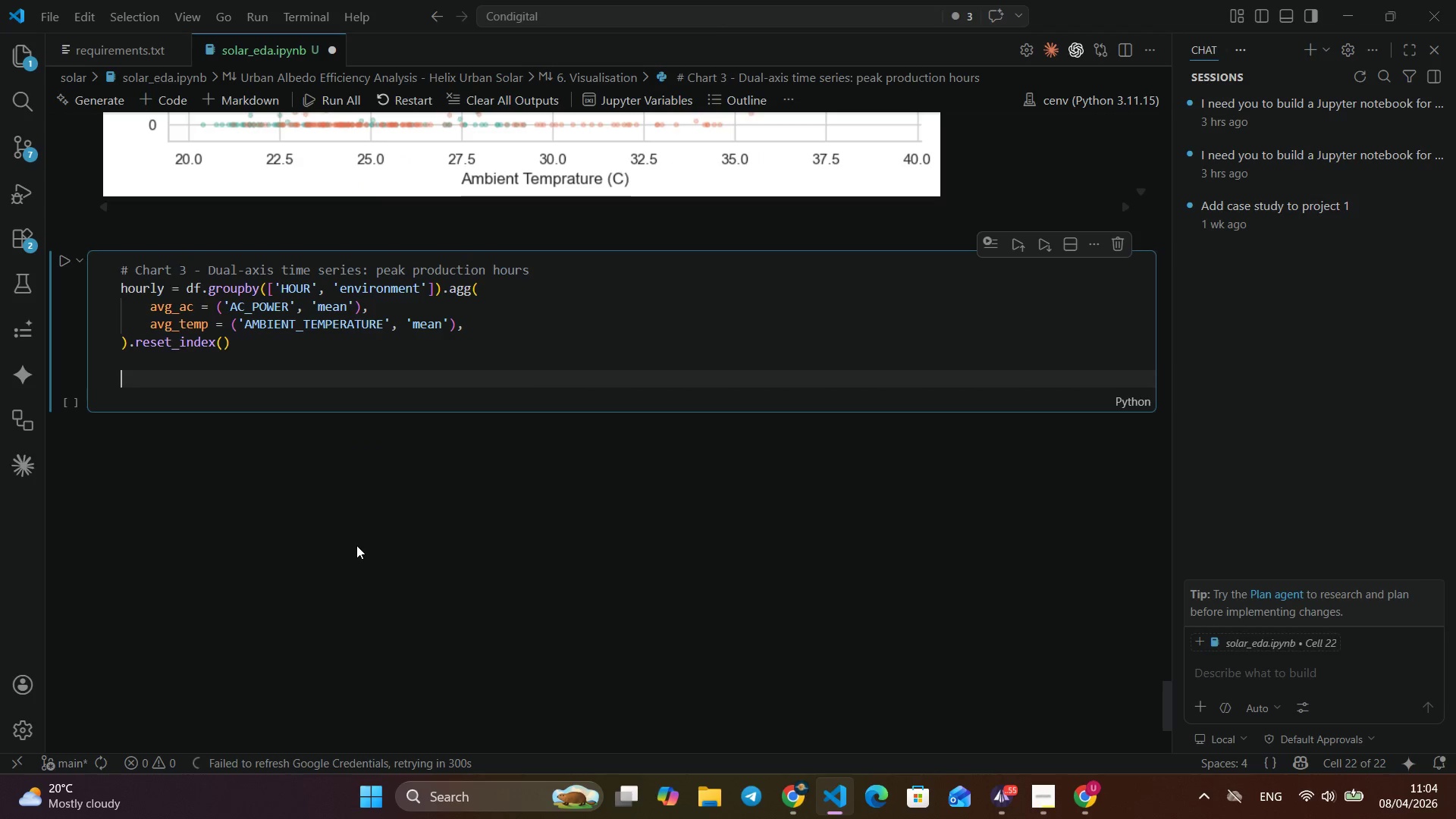 
key(Enter)
 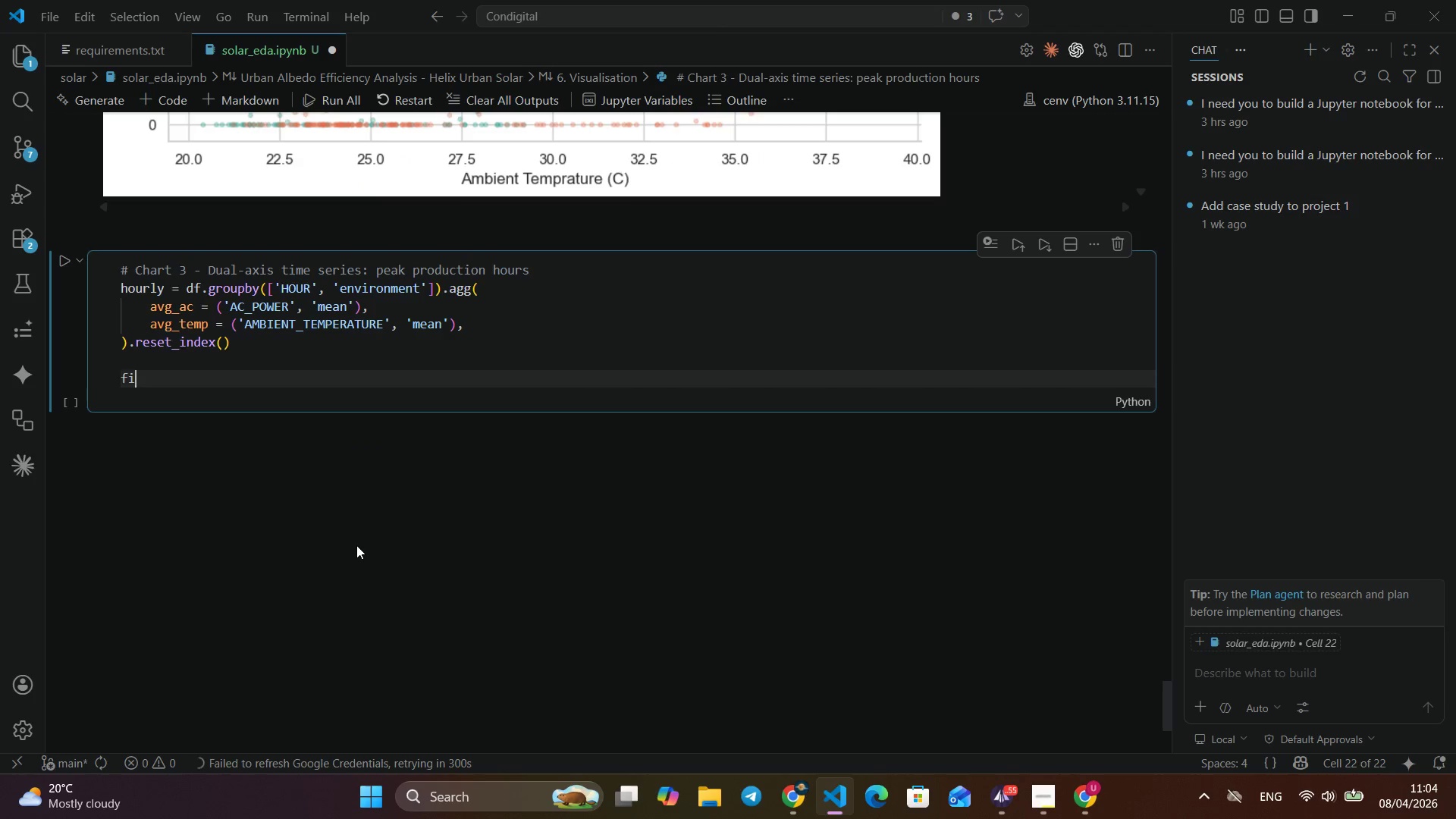 
key(Enter)
 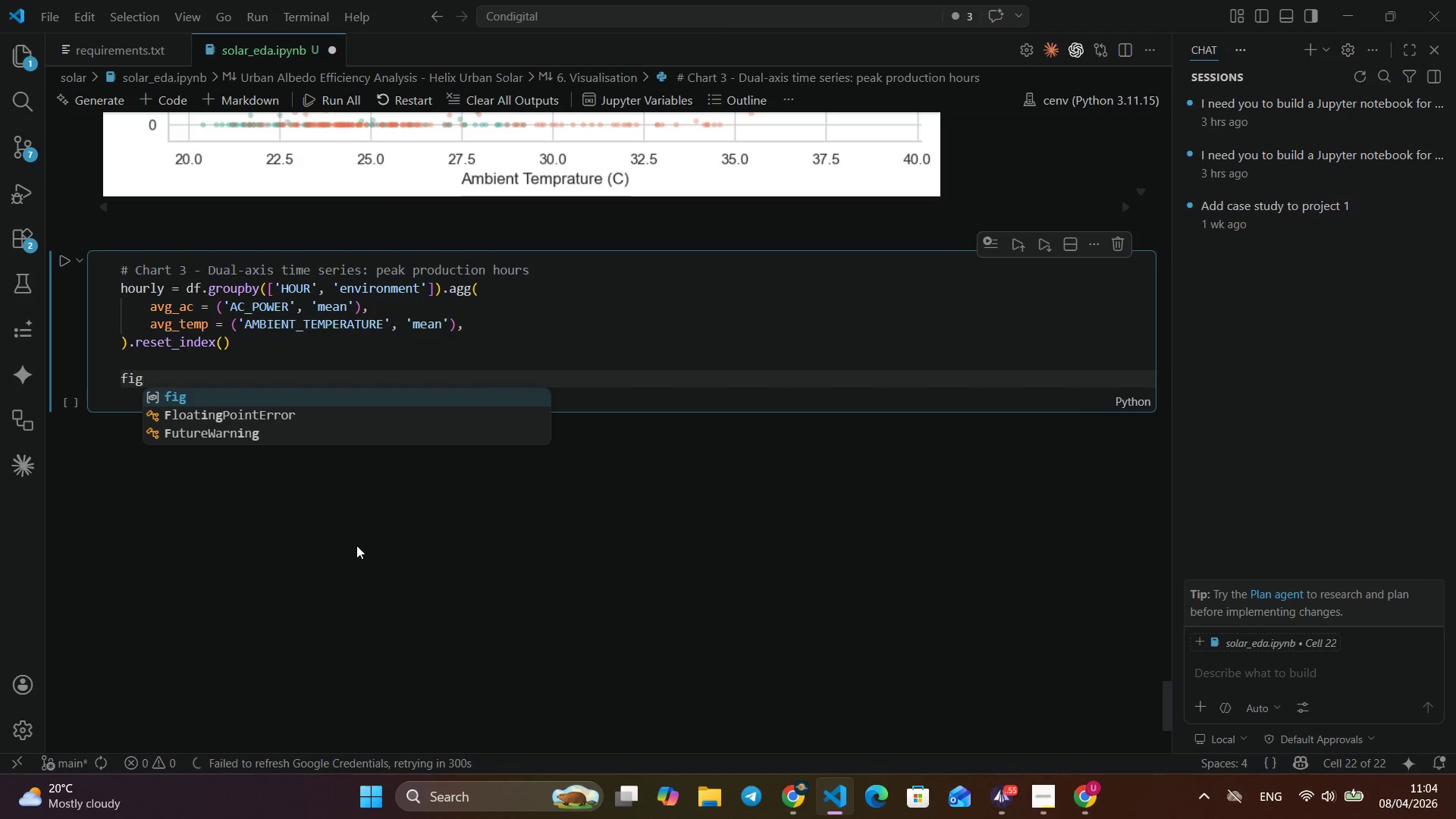 
type(fig, ax1 = plt.subplote)
key(Backspace)
type(s)
 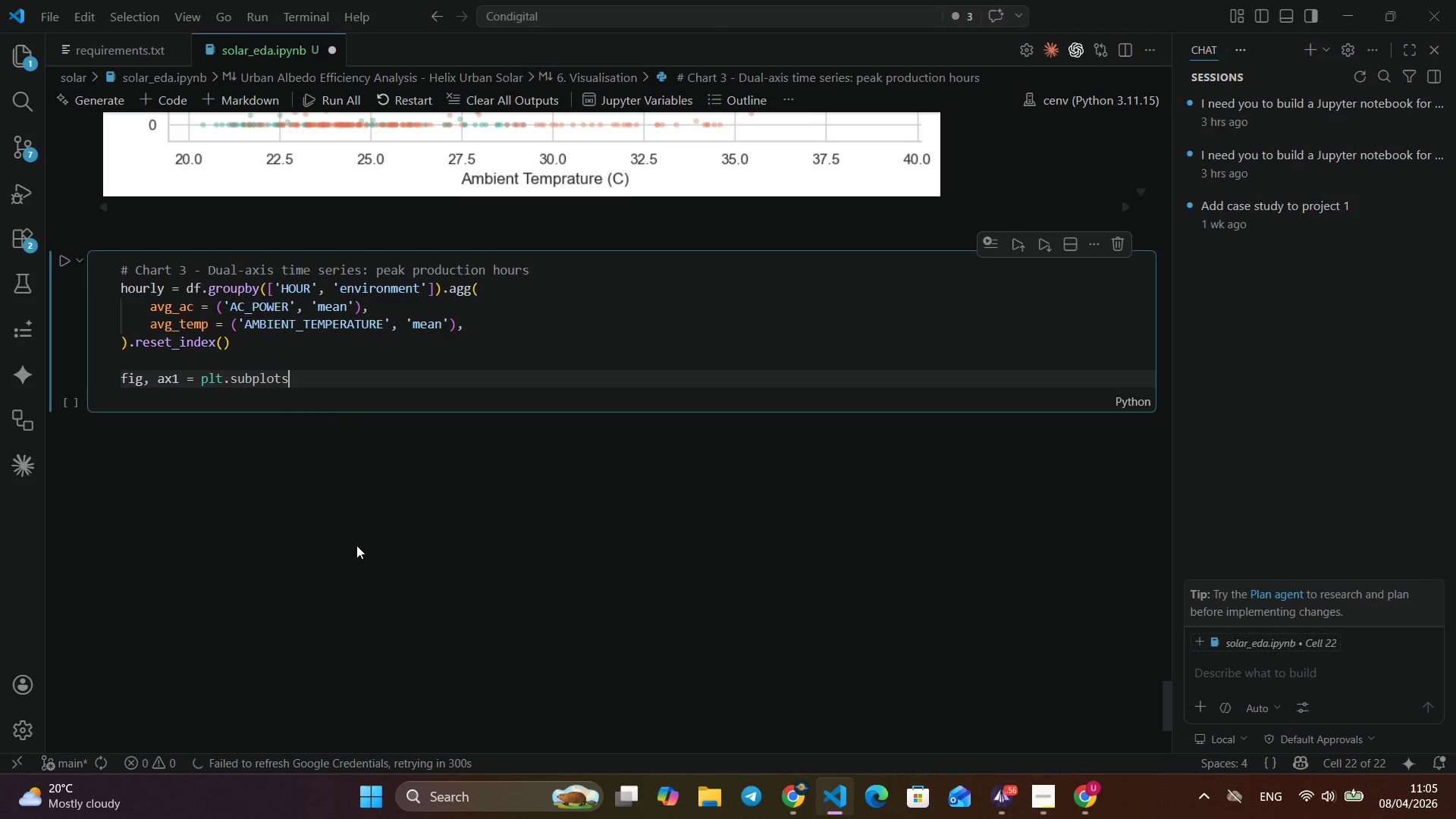 
key(ArrowDown)
 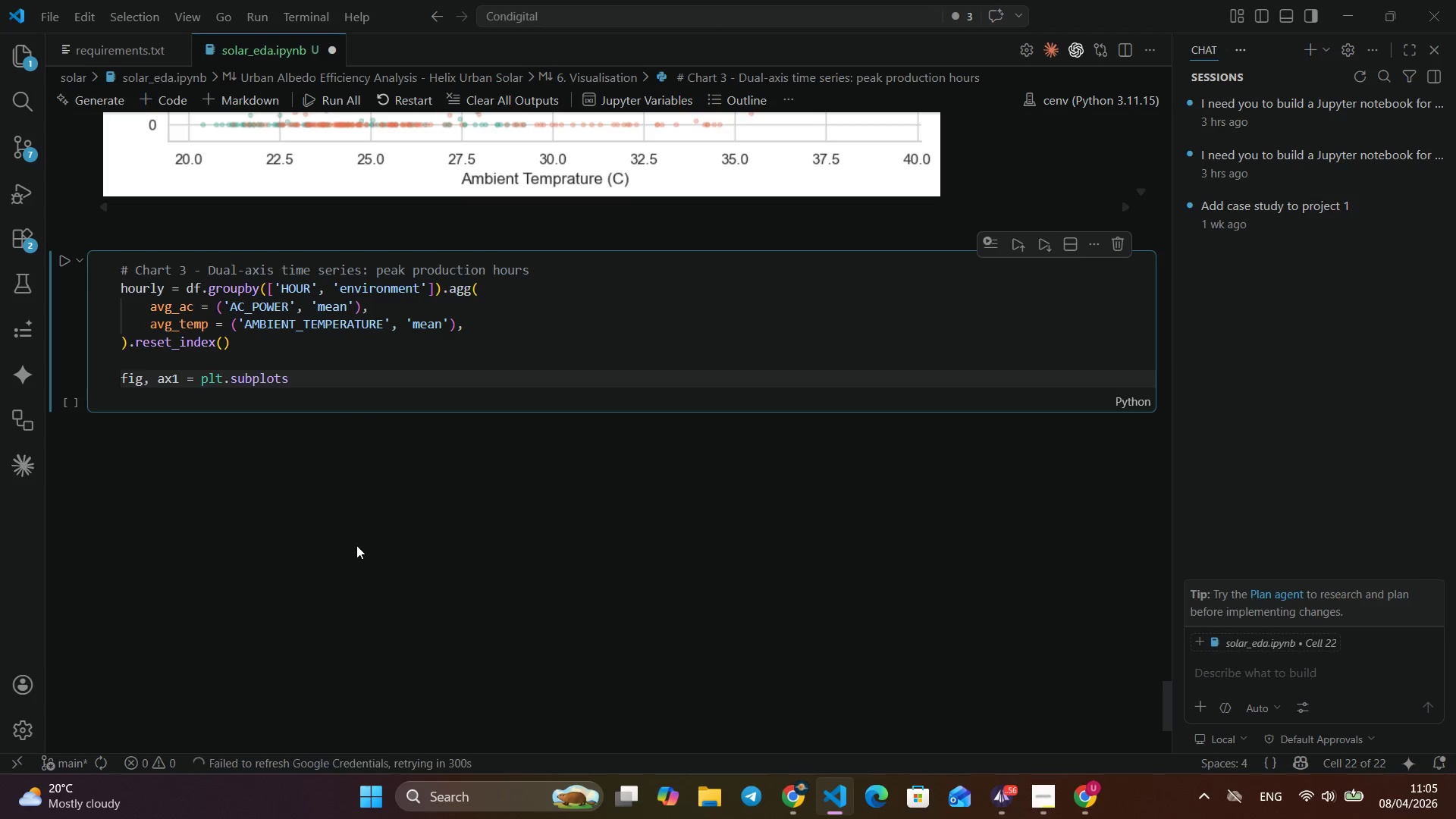 
key(Enter)
 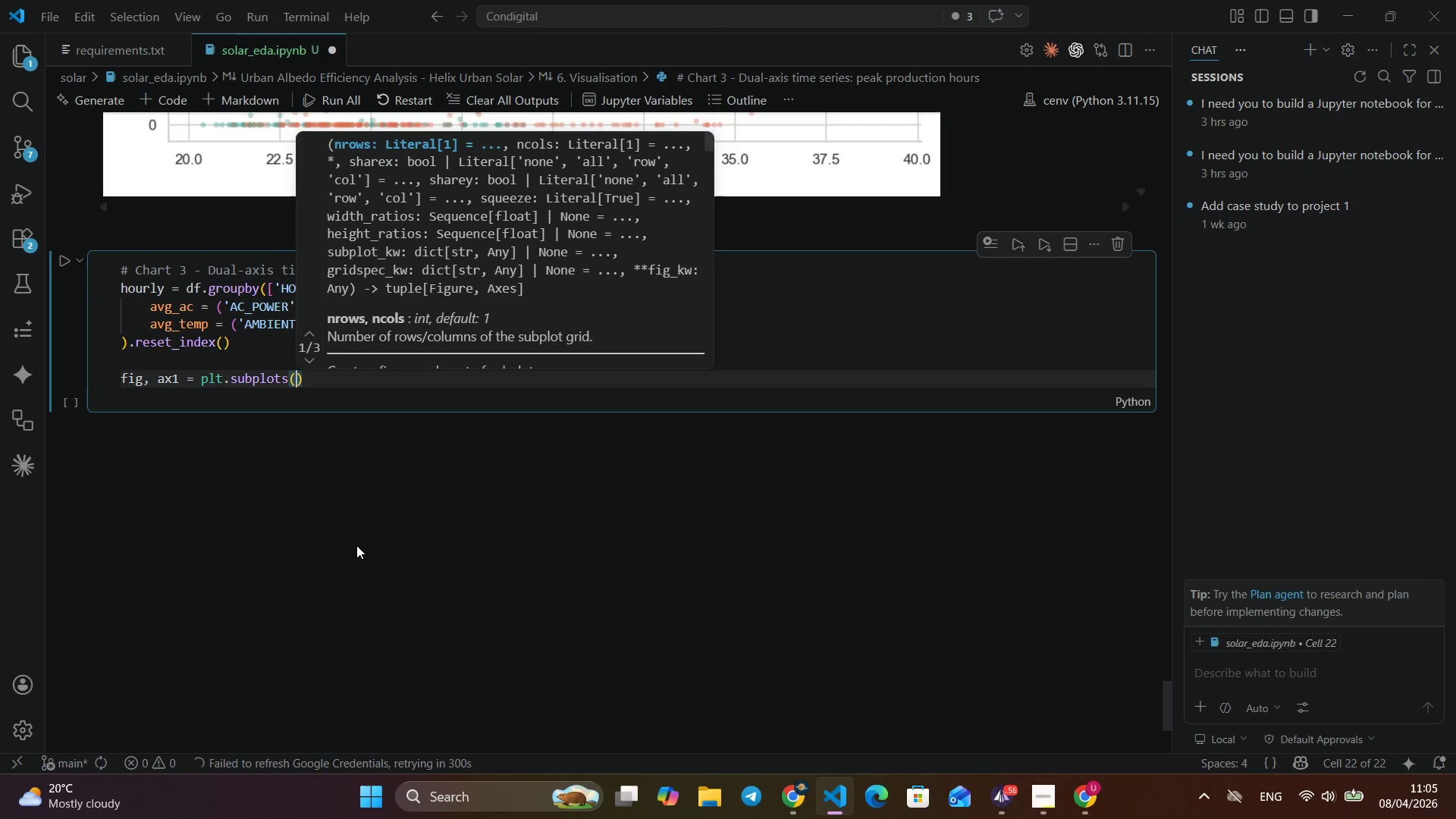 
type((figzi)
key(Backspace)
key(Backspace)
type(size=10)
key(Backspace)
key(Backspace)
type((10, 5)
 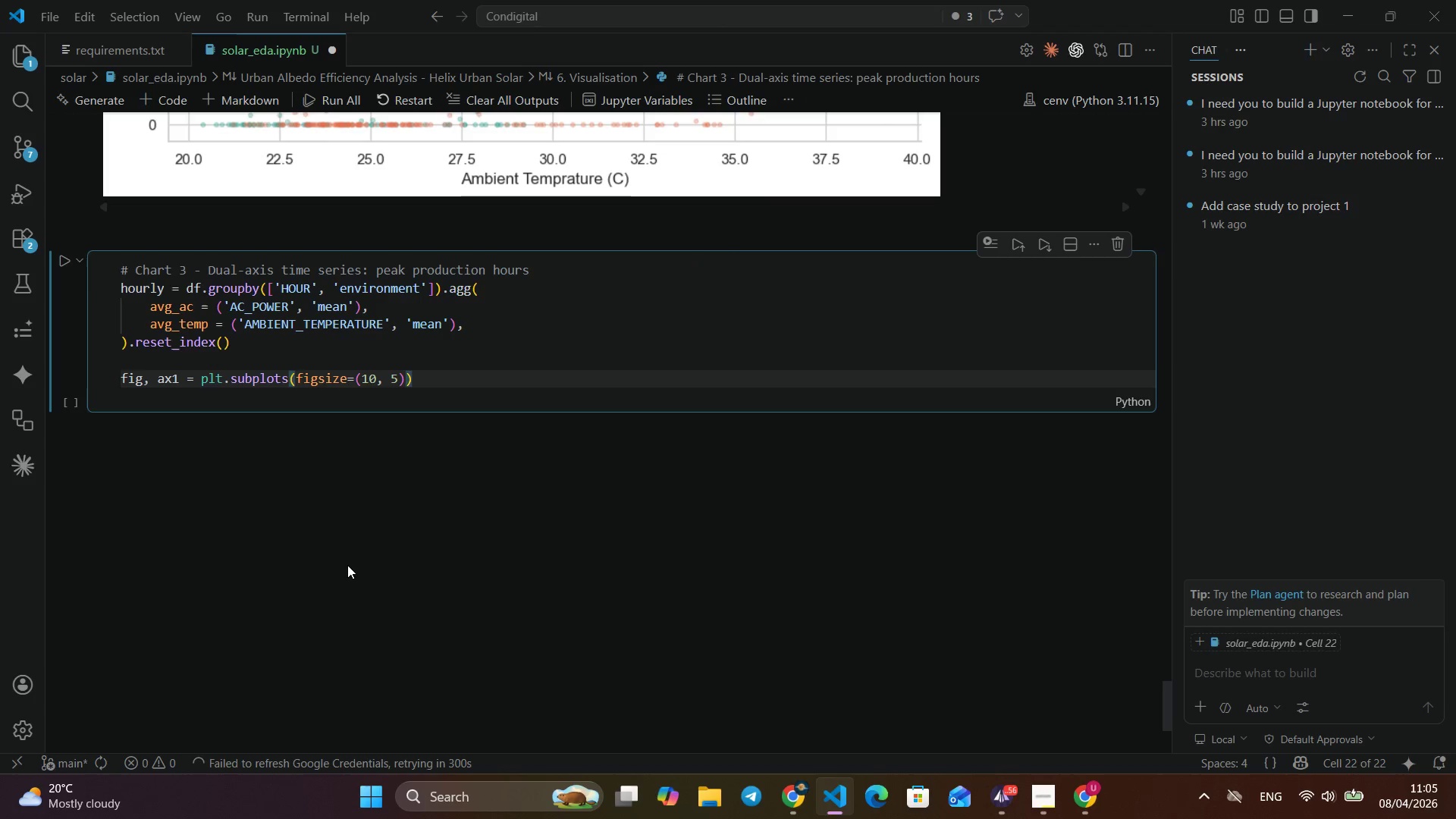 
 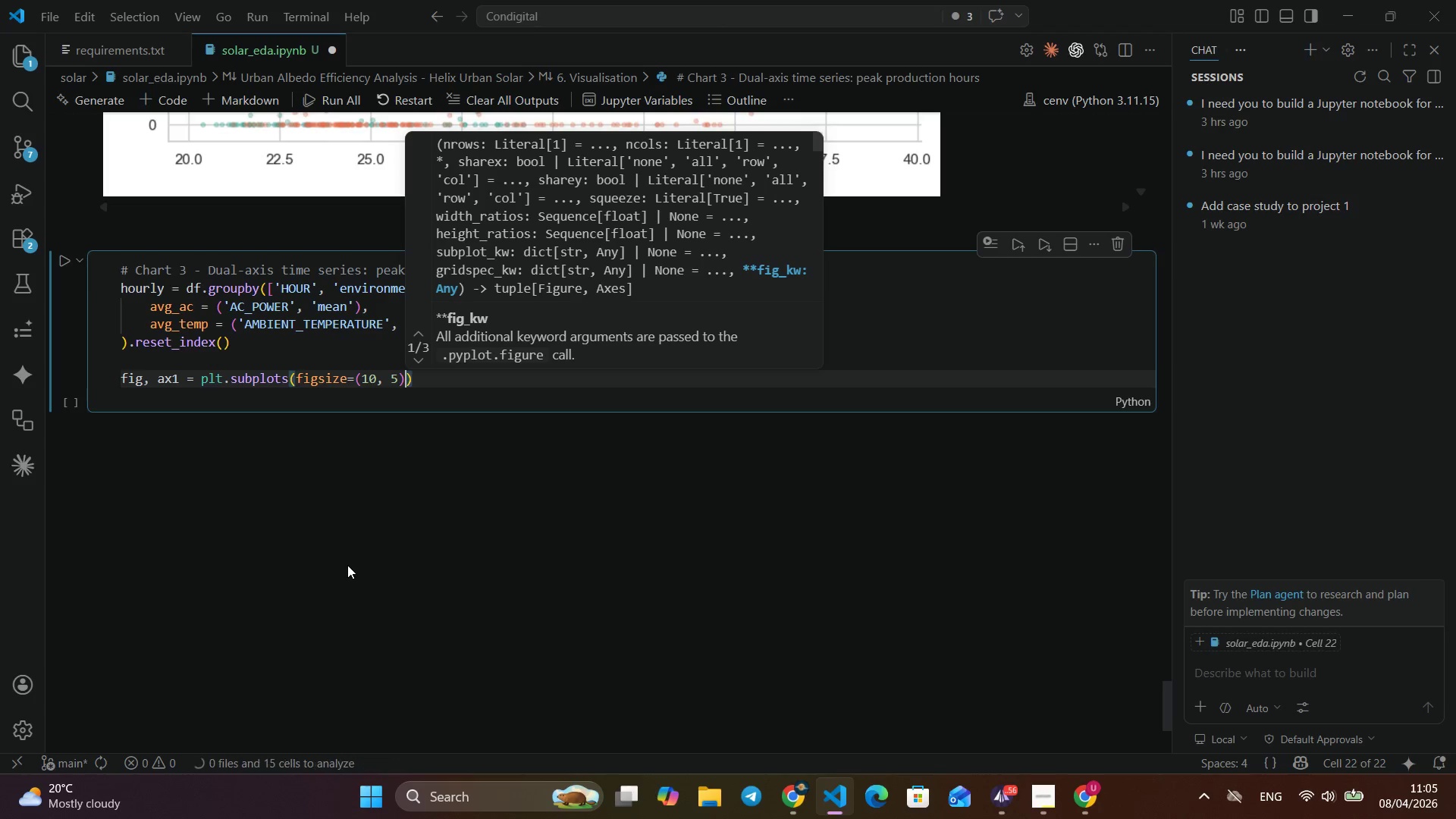 
key(ArrowRight)
 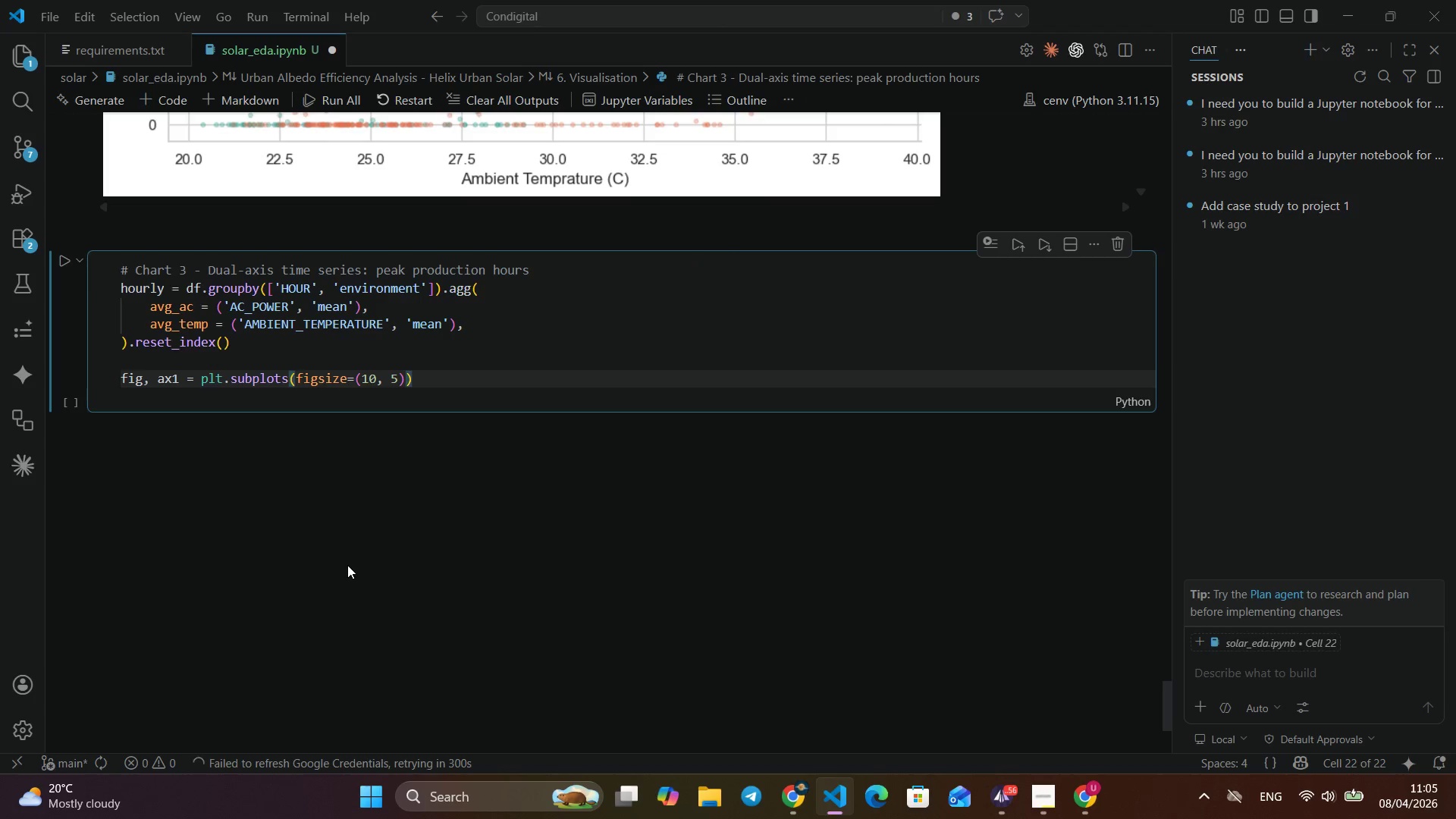 
key(ArrowRight)
 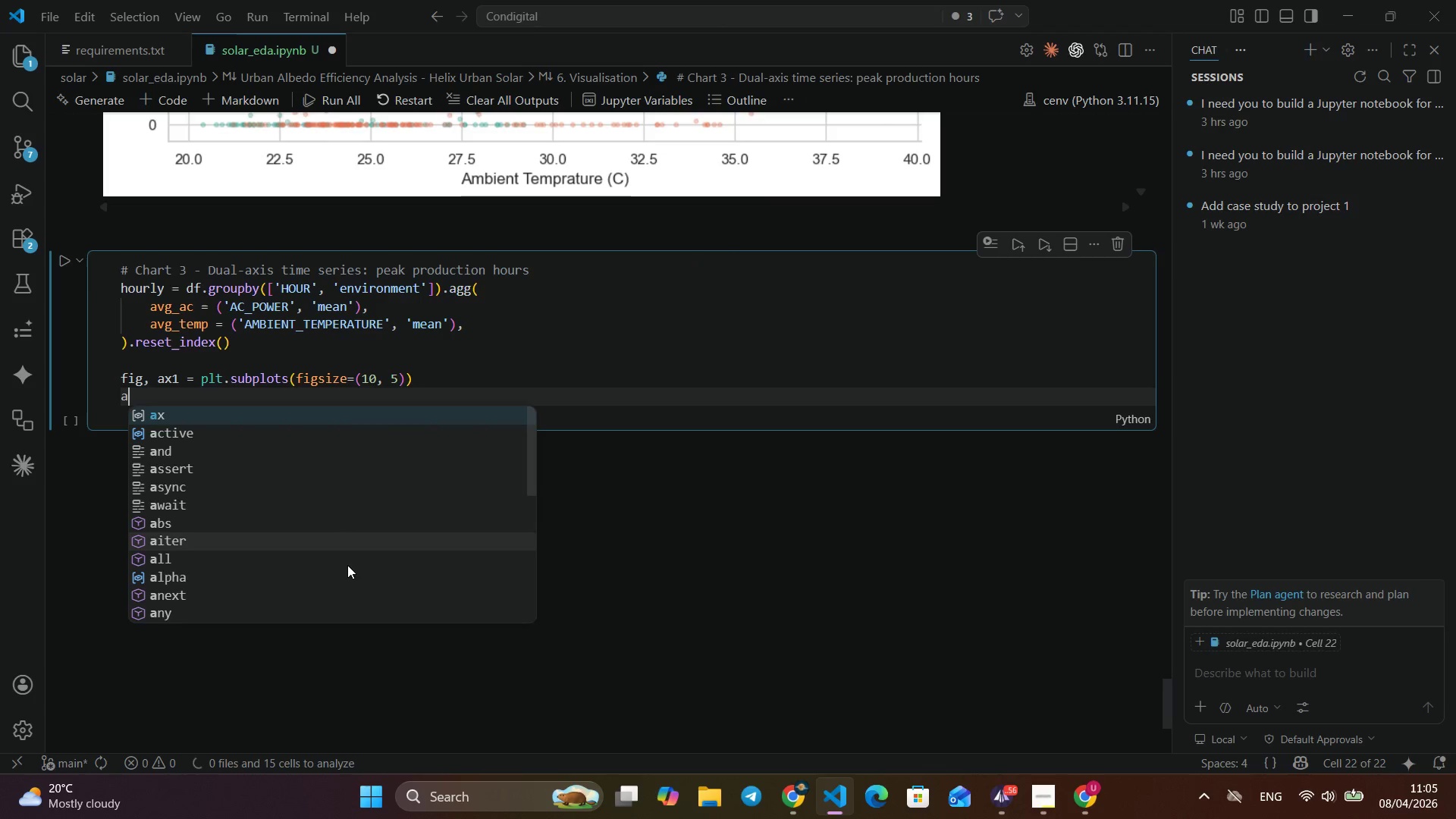 
key(Enter)
 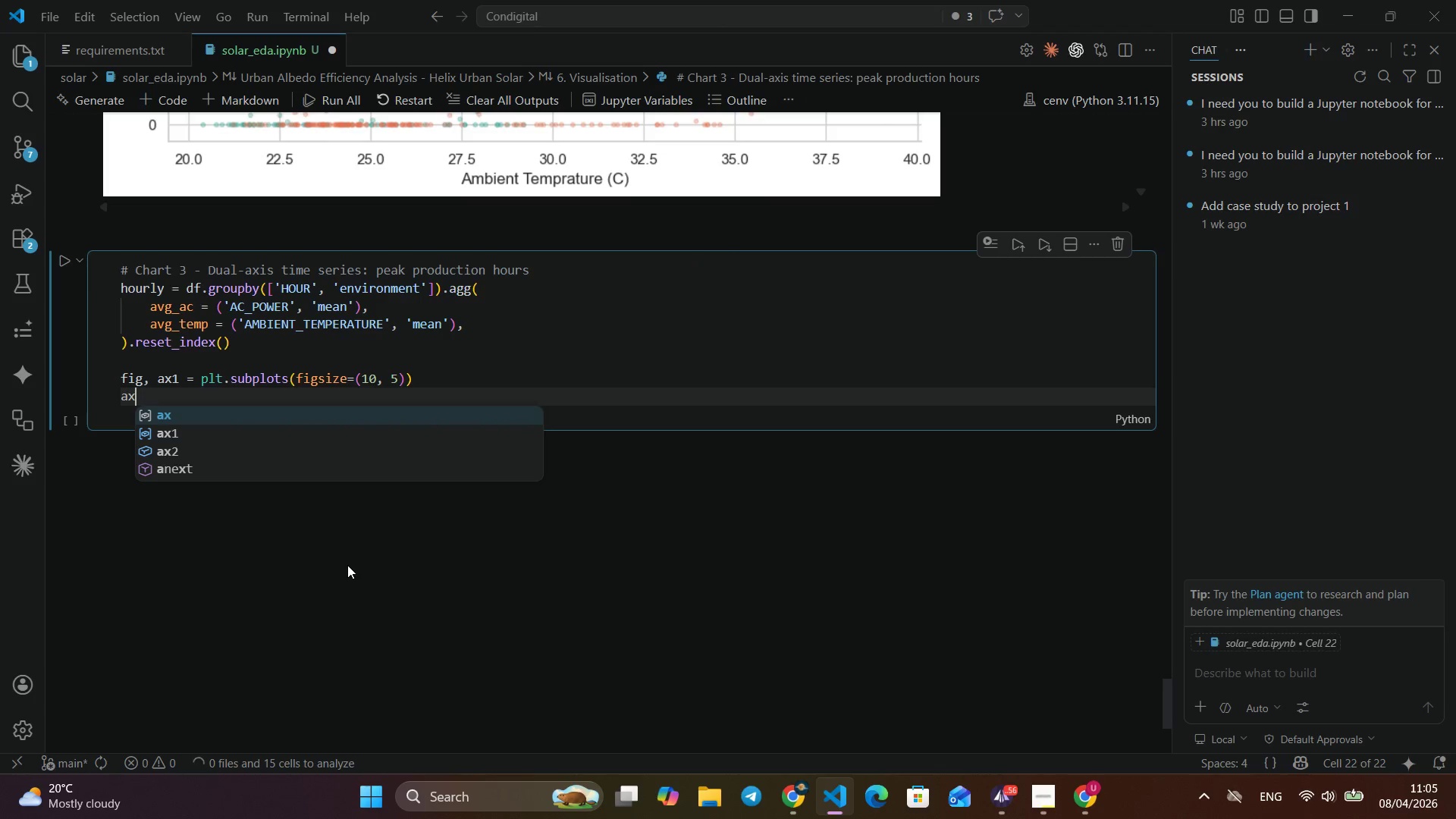 
type(ax2 = ax1.t)
 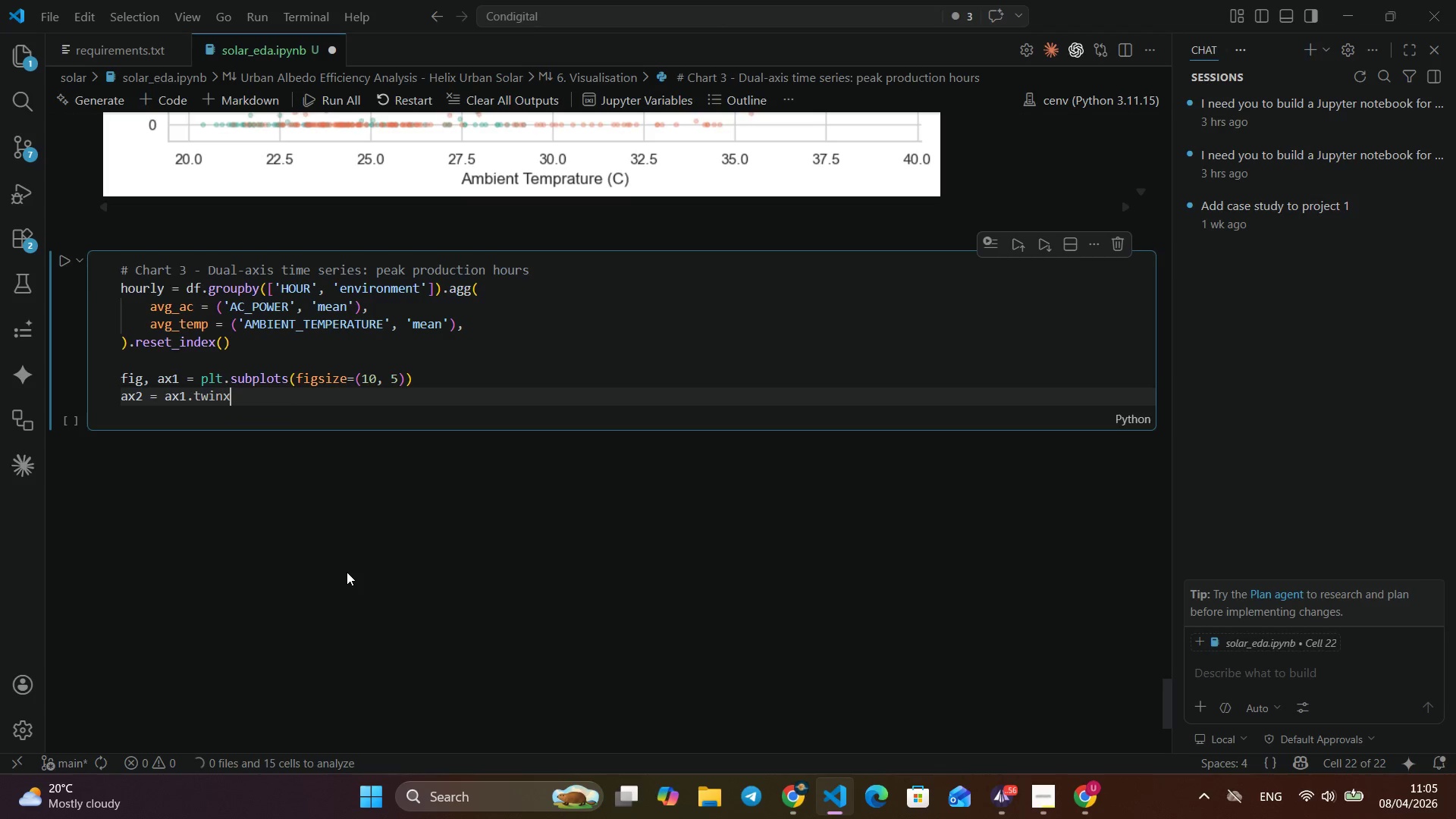 
type(wi)
 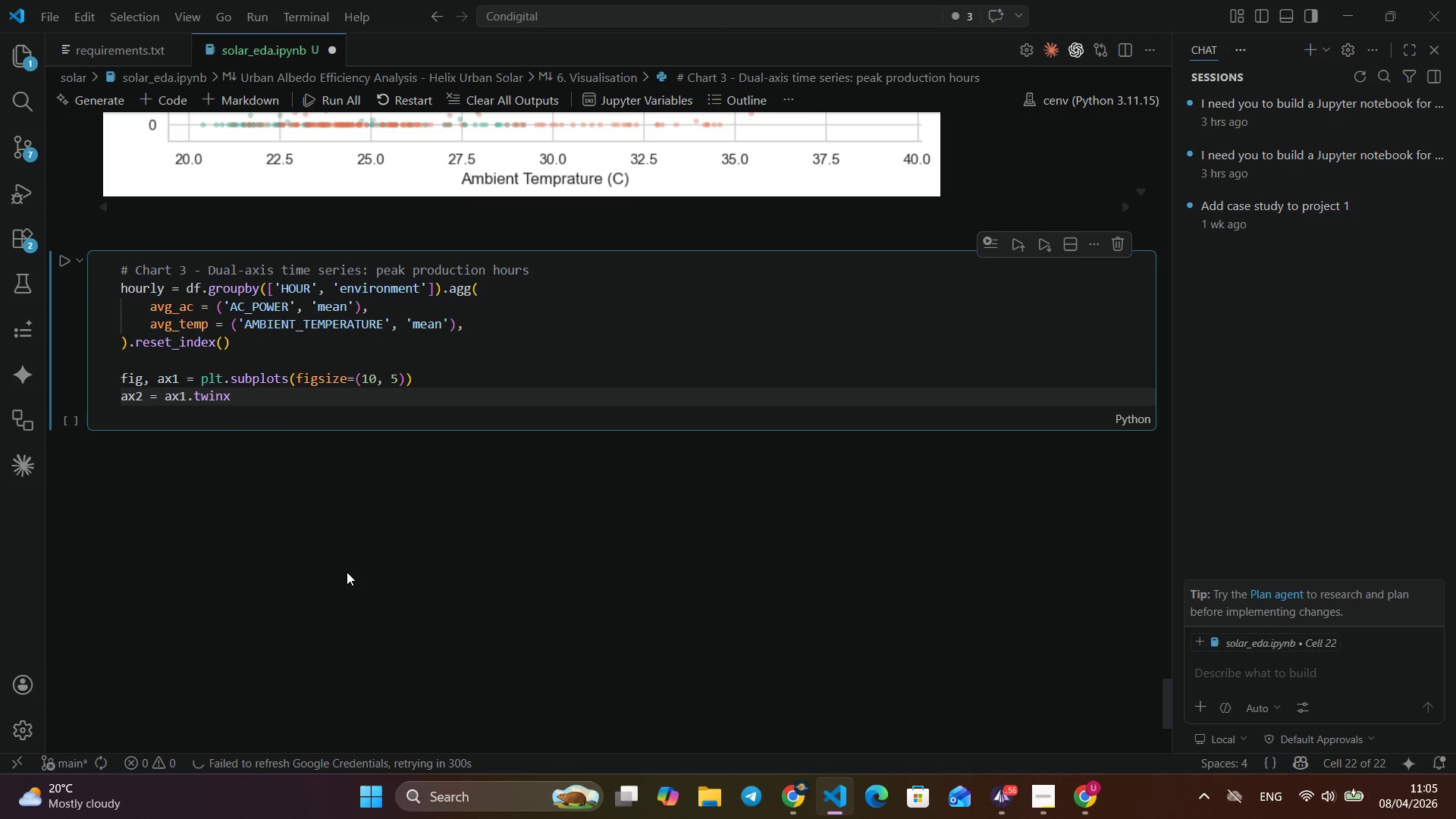 
key(Enter)
 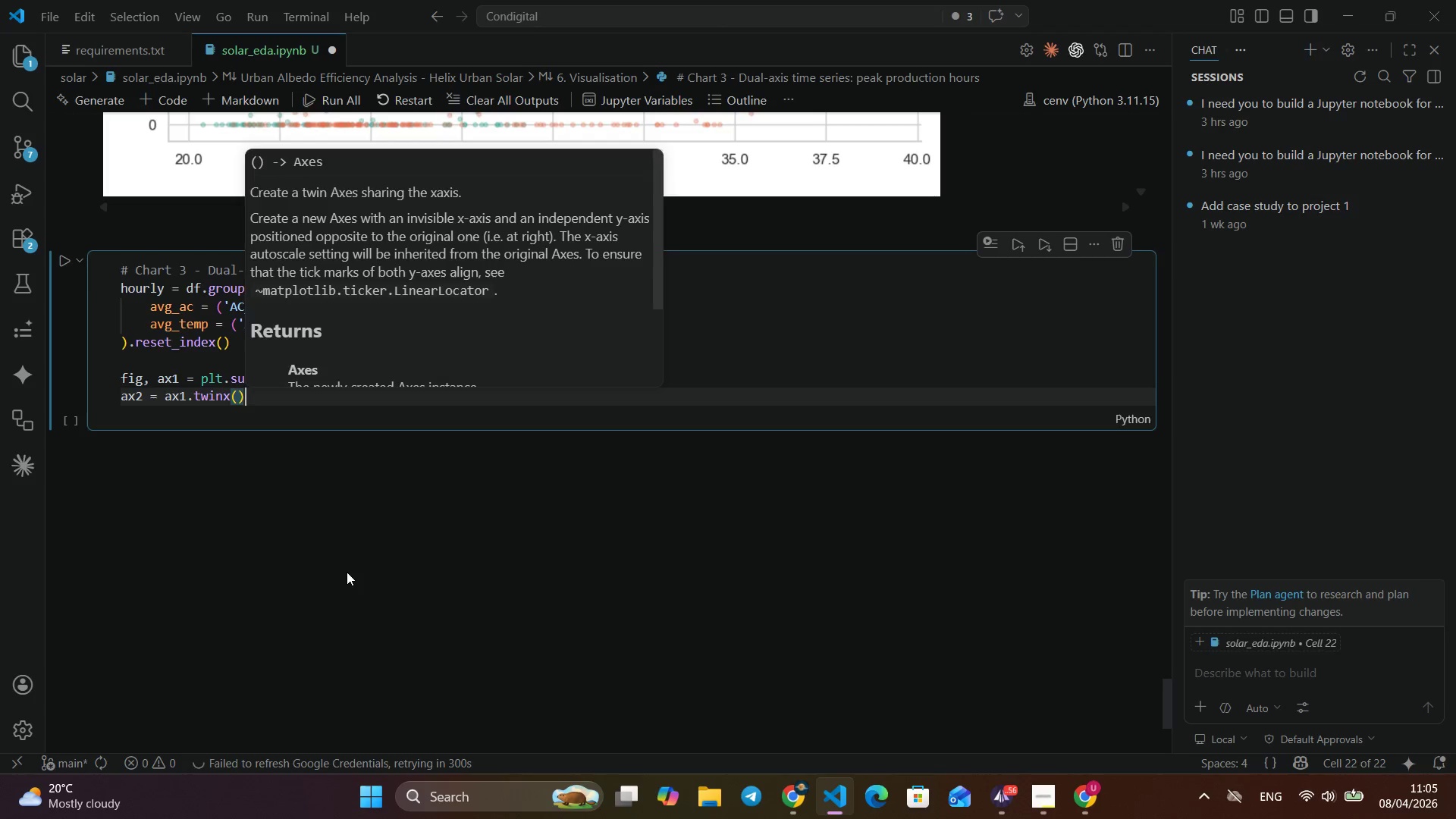 
key(Shift+ShiftLeft)
 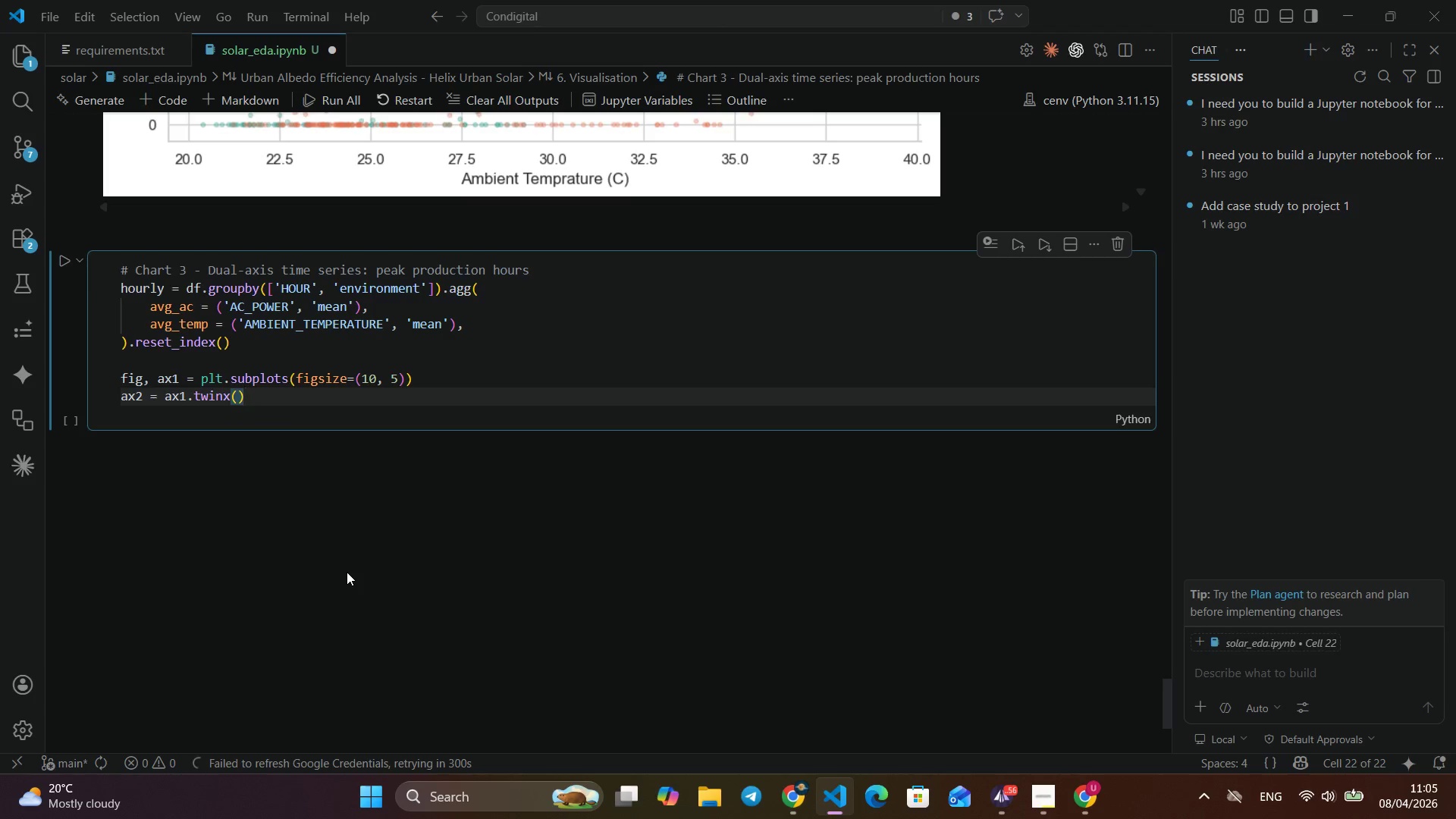 
key(Shift+9)
 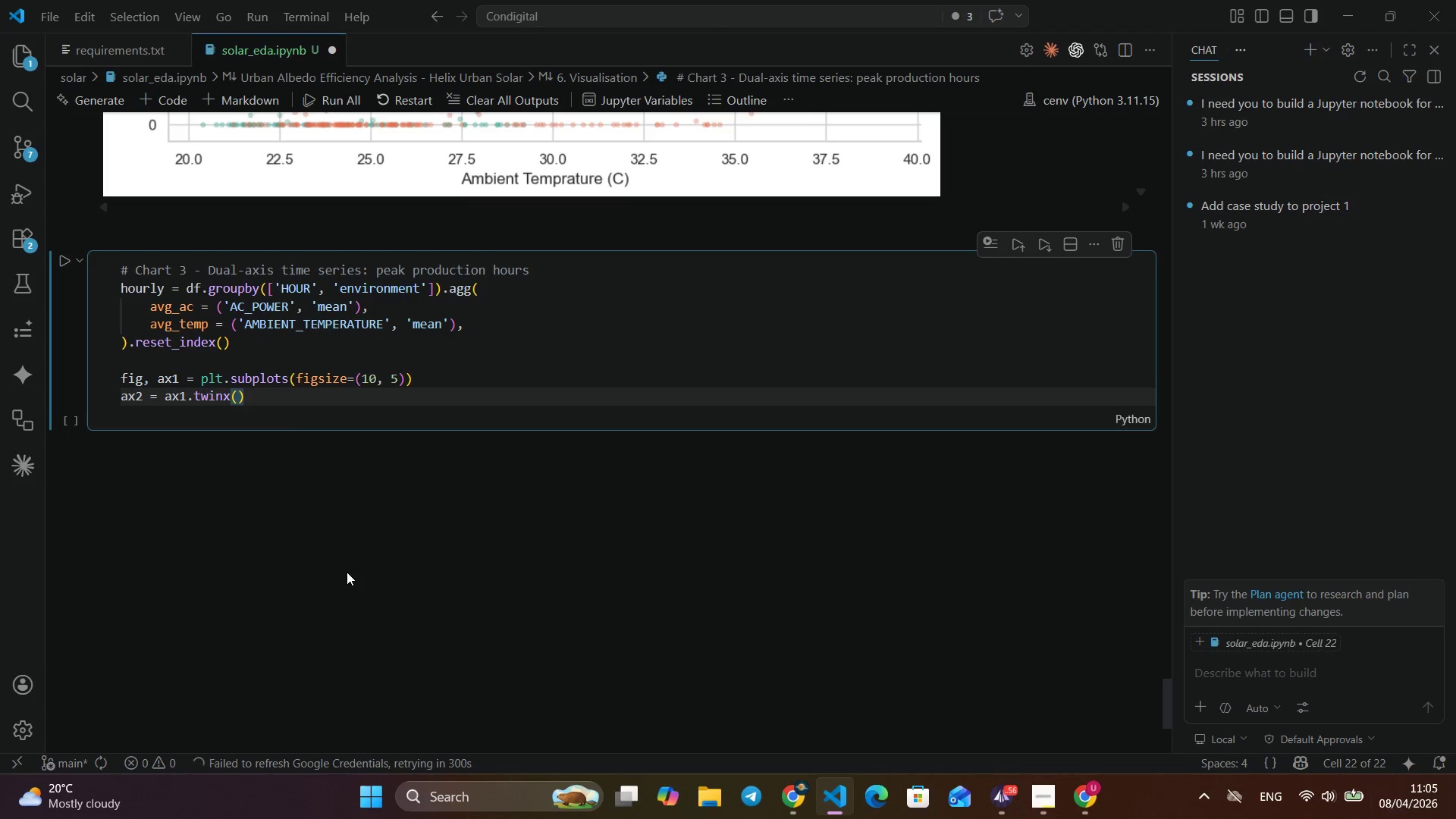 
key(ArrowRight)
 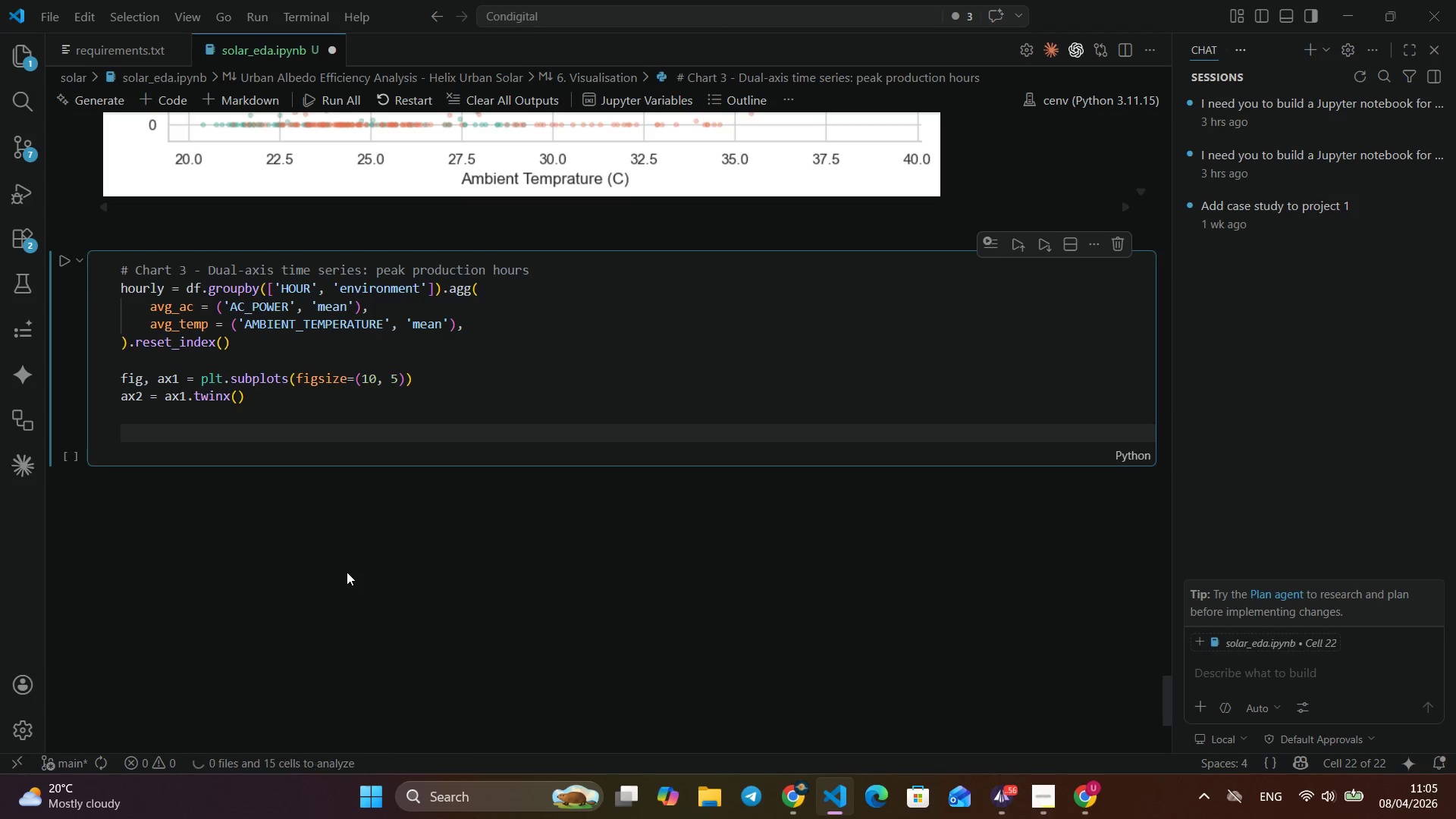 
key(Enter)
 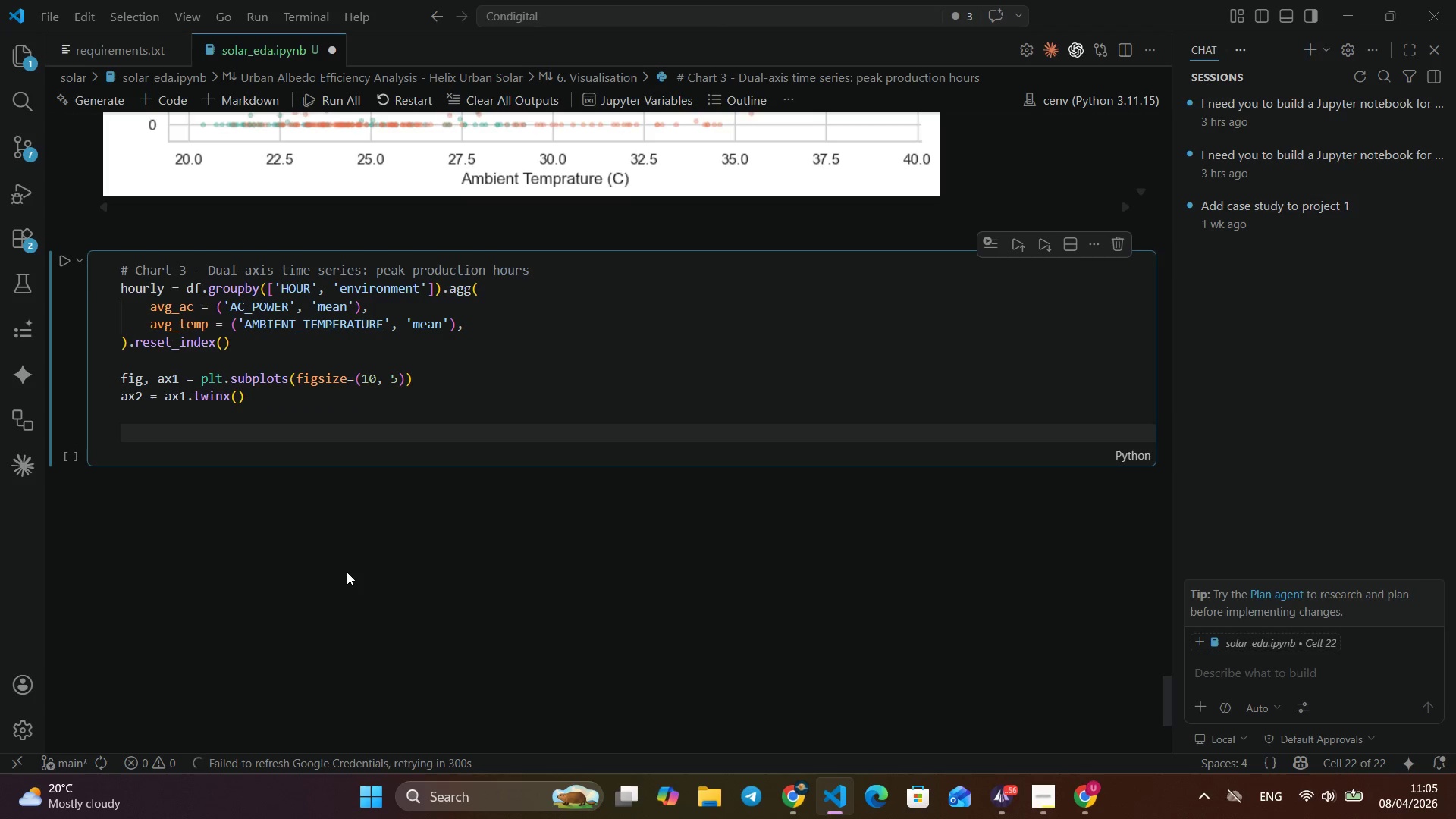 
key(Enter)
 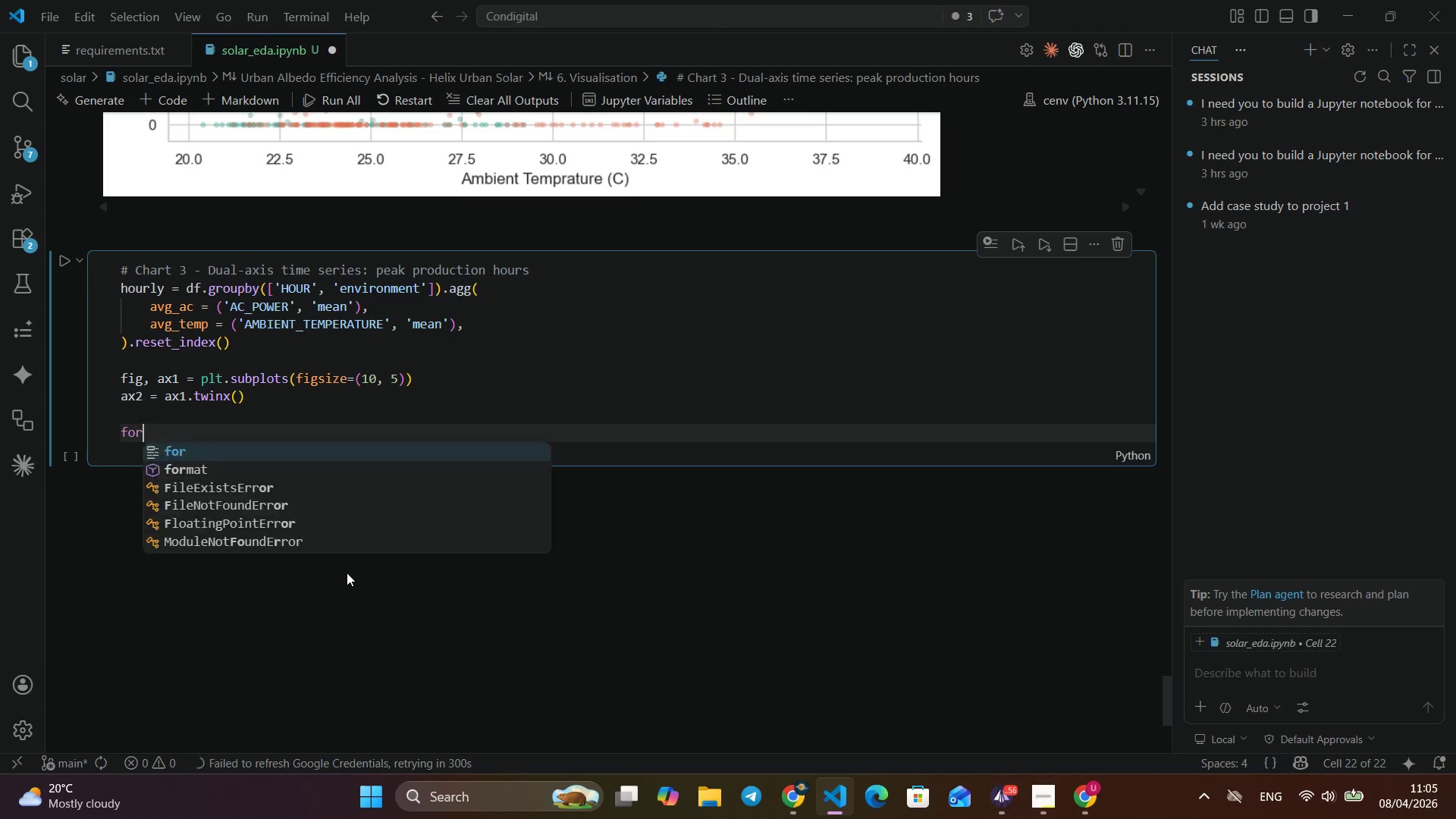 
type(for env )
key(Backspace)
type(, color in colors.items()
 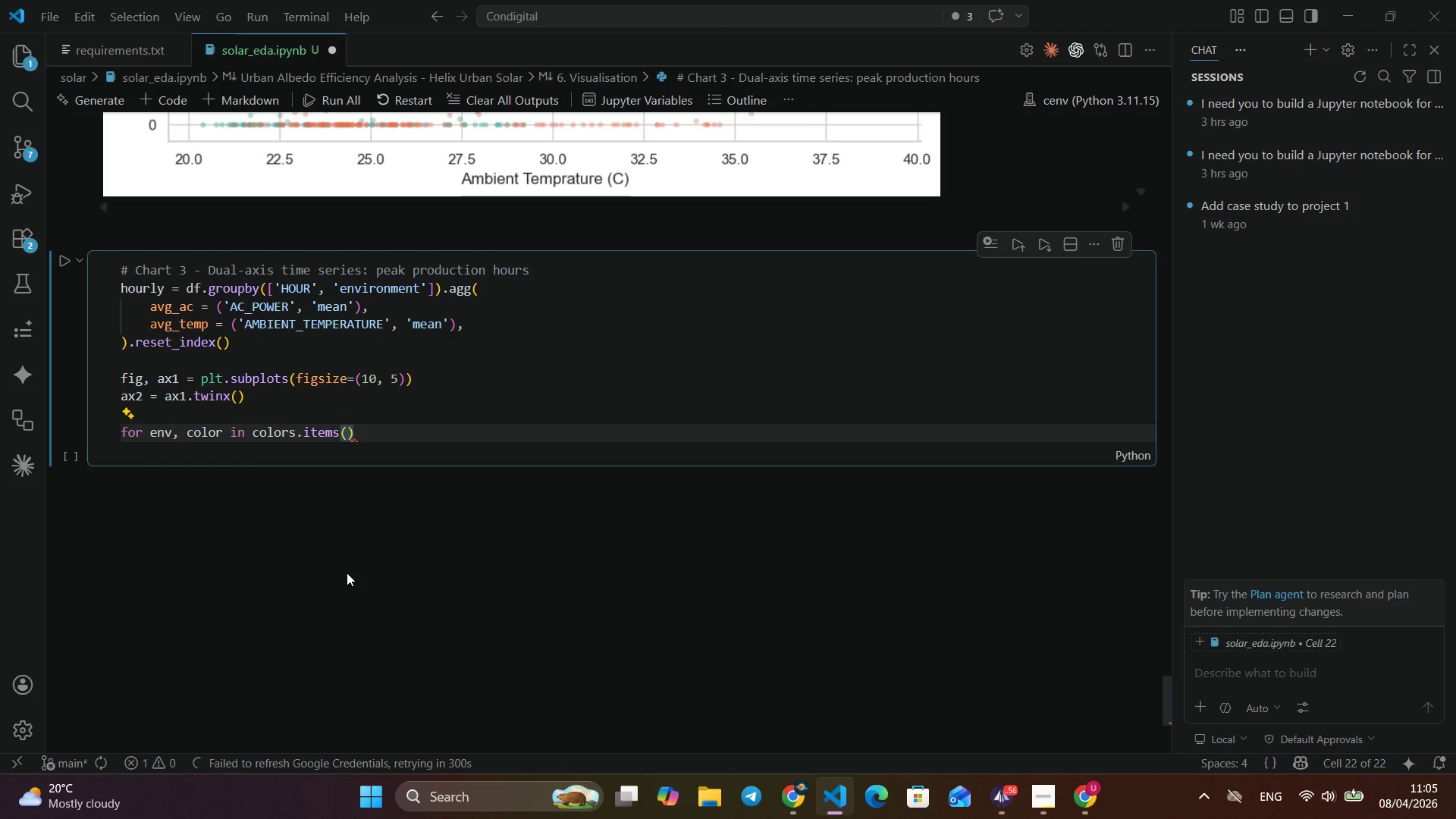 
 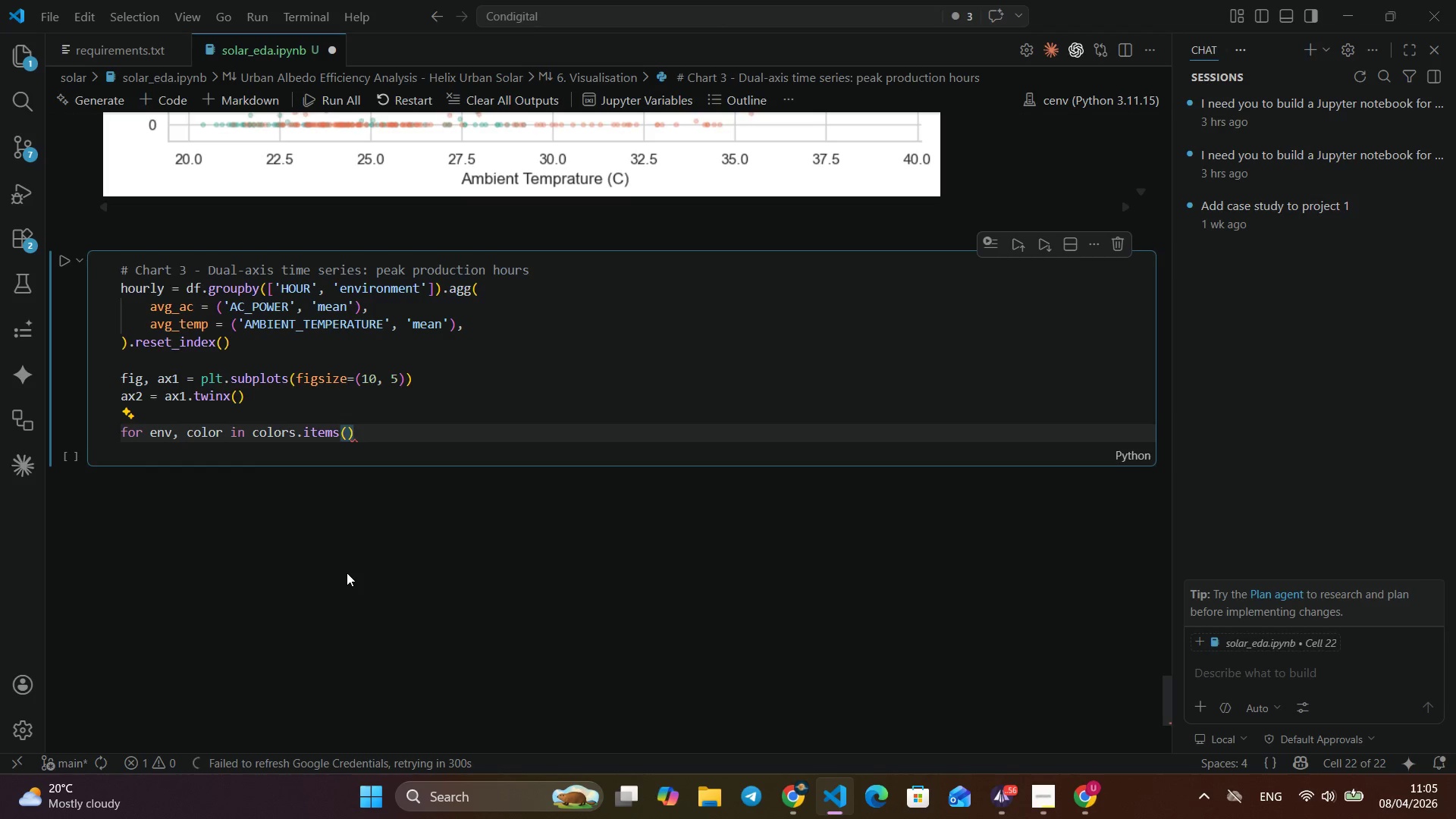 
key(ArrowRight)
 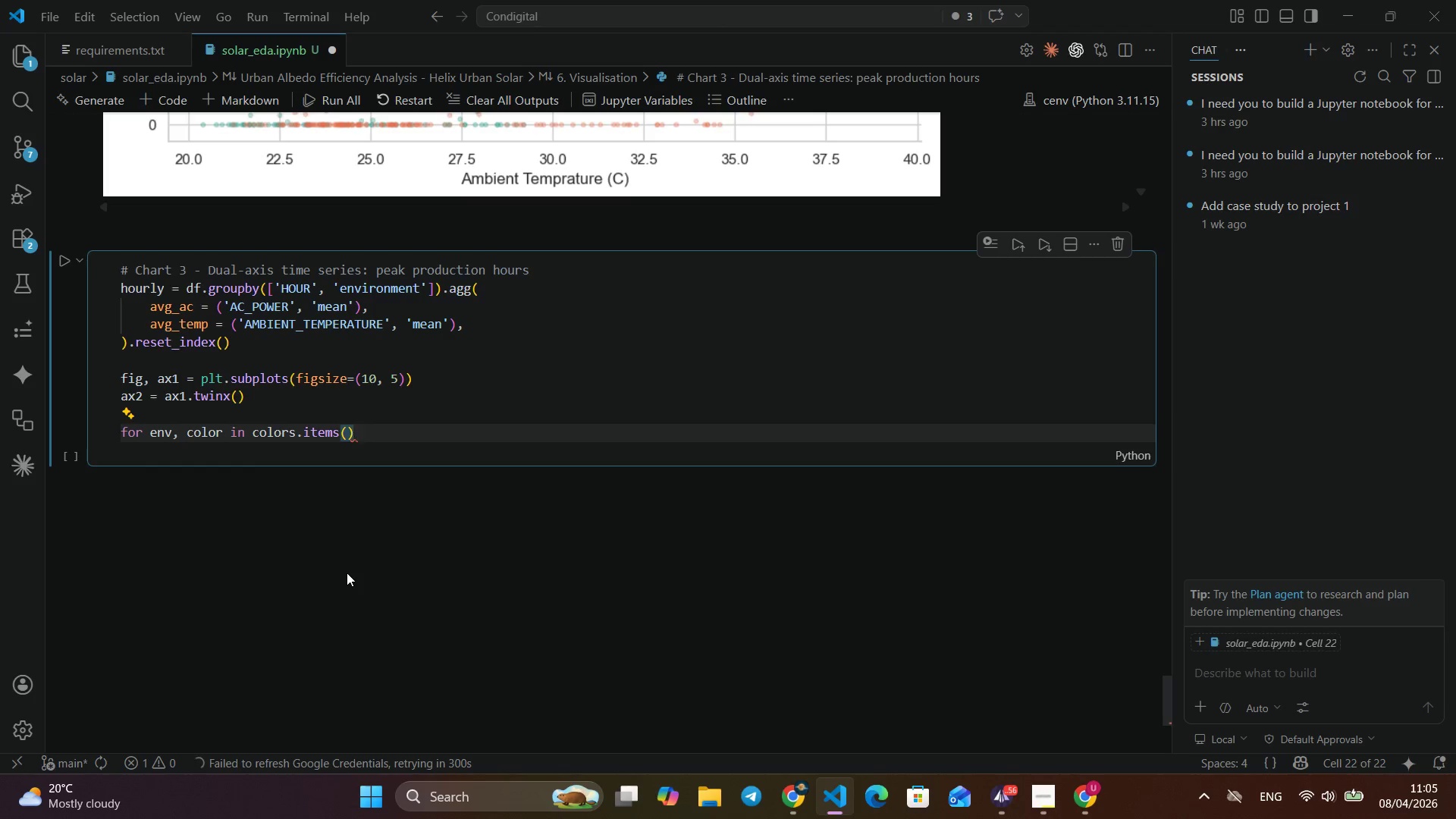 
key(Shift+Semicolon)
 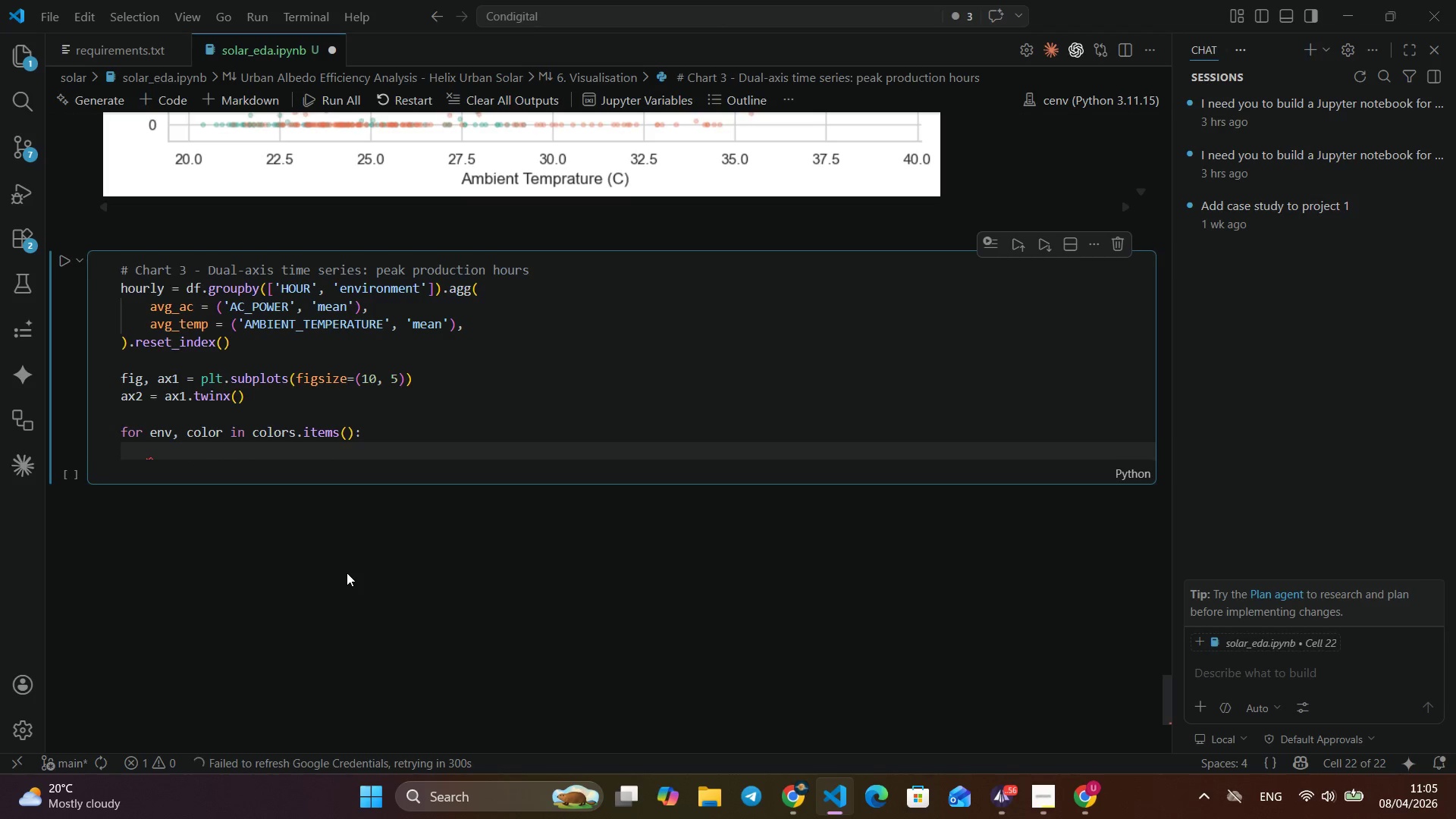 
key(Enter)
 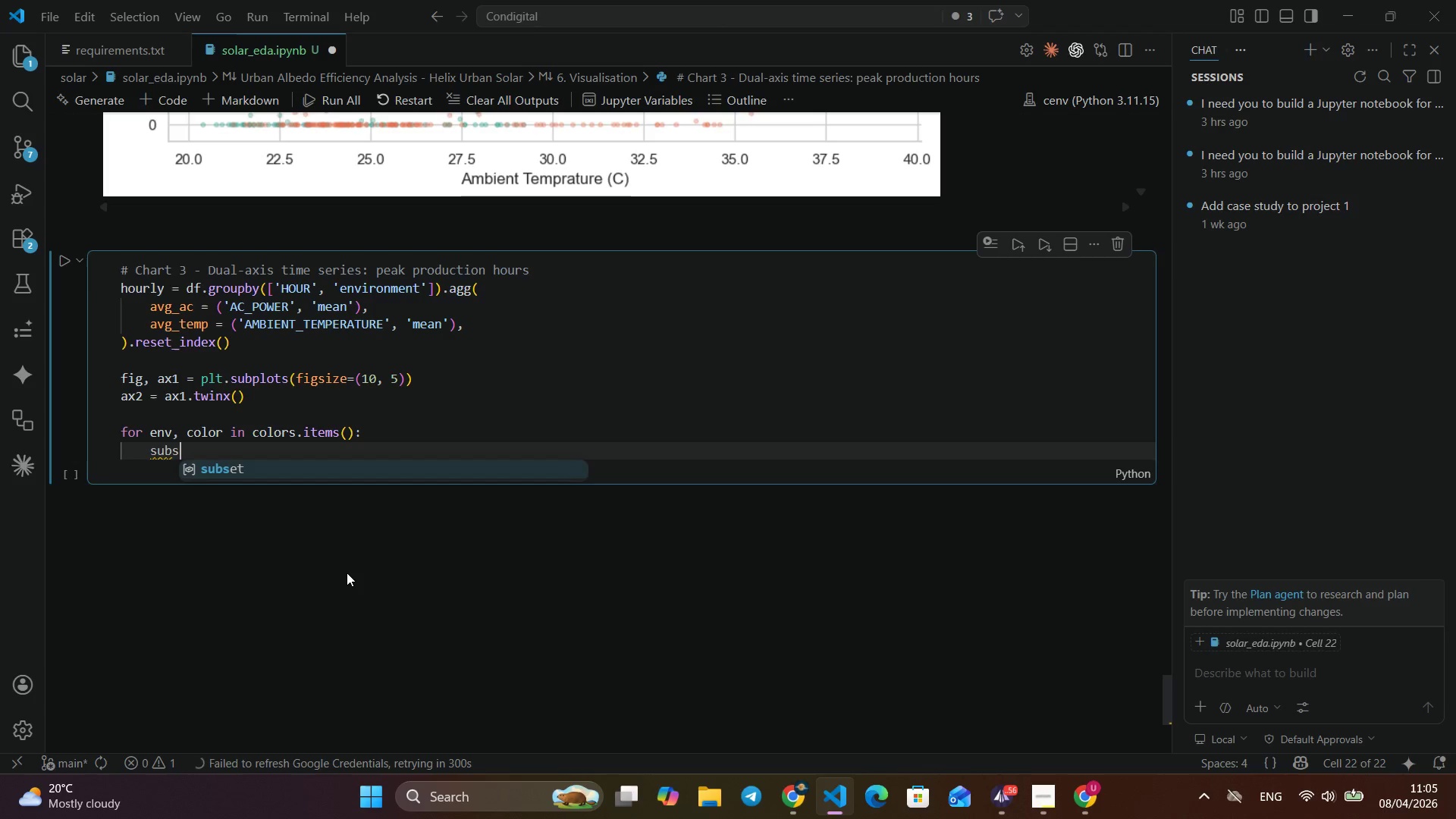 
type(subset = hourly[hourl)
 